 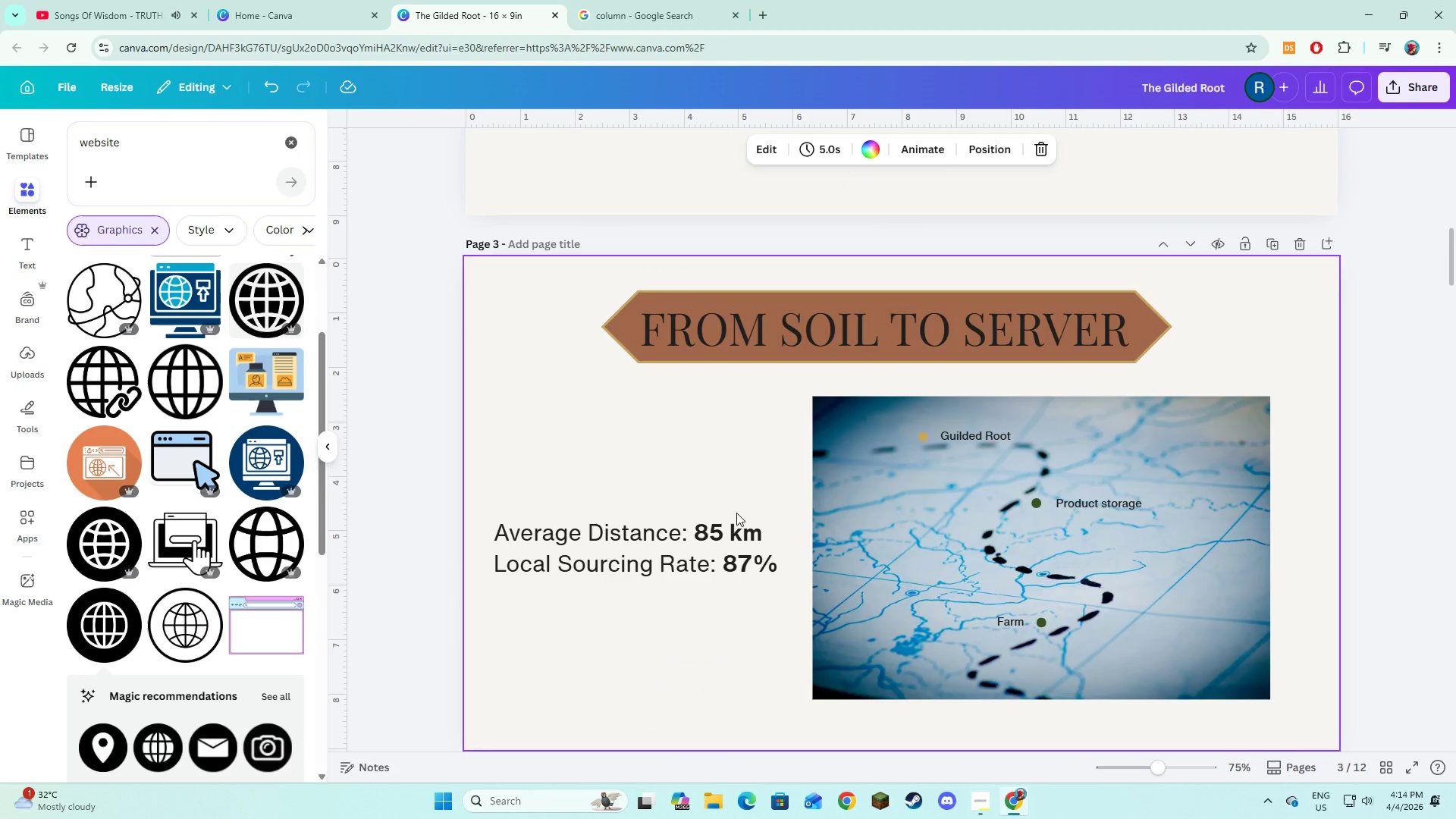 
scroll: coordinate [736, 514], scroll_direction: down, amount: 7.0
 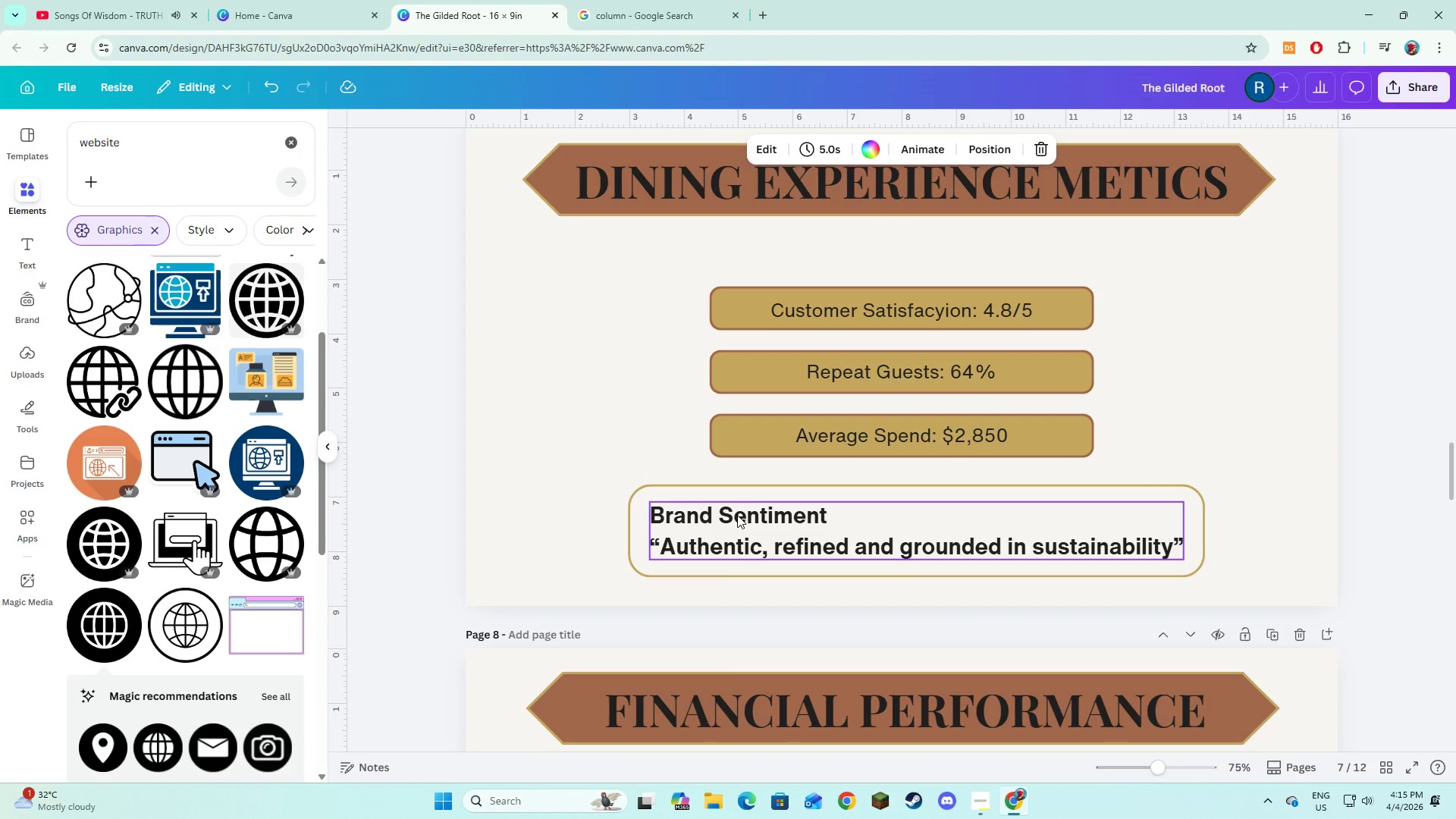 
wait(8.55)
 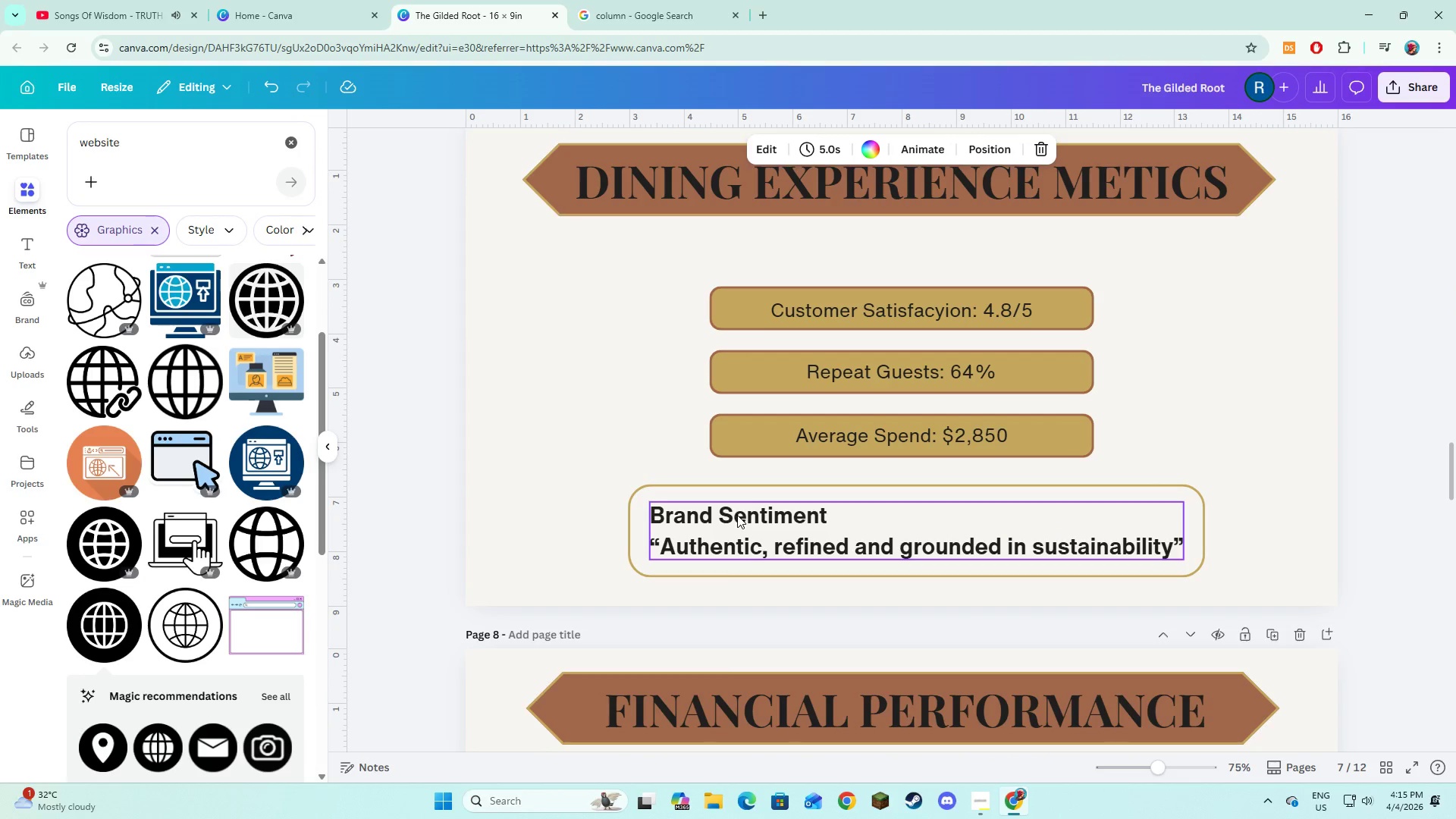 
left_click([739, 318])
 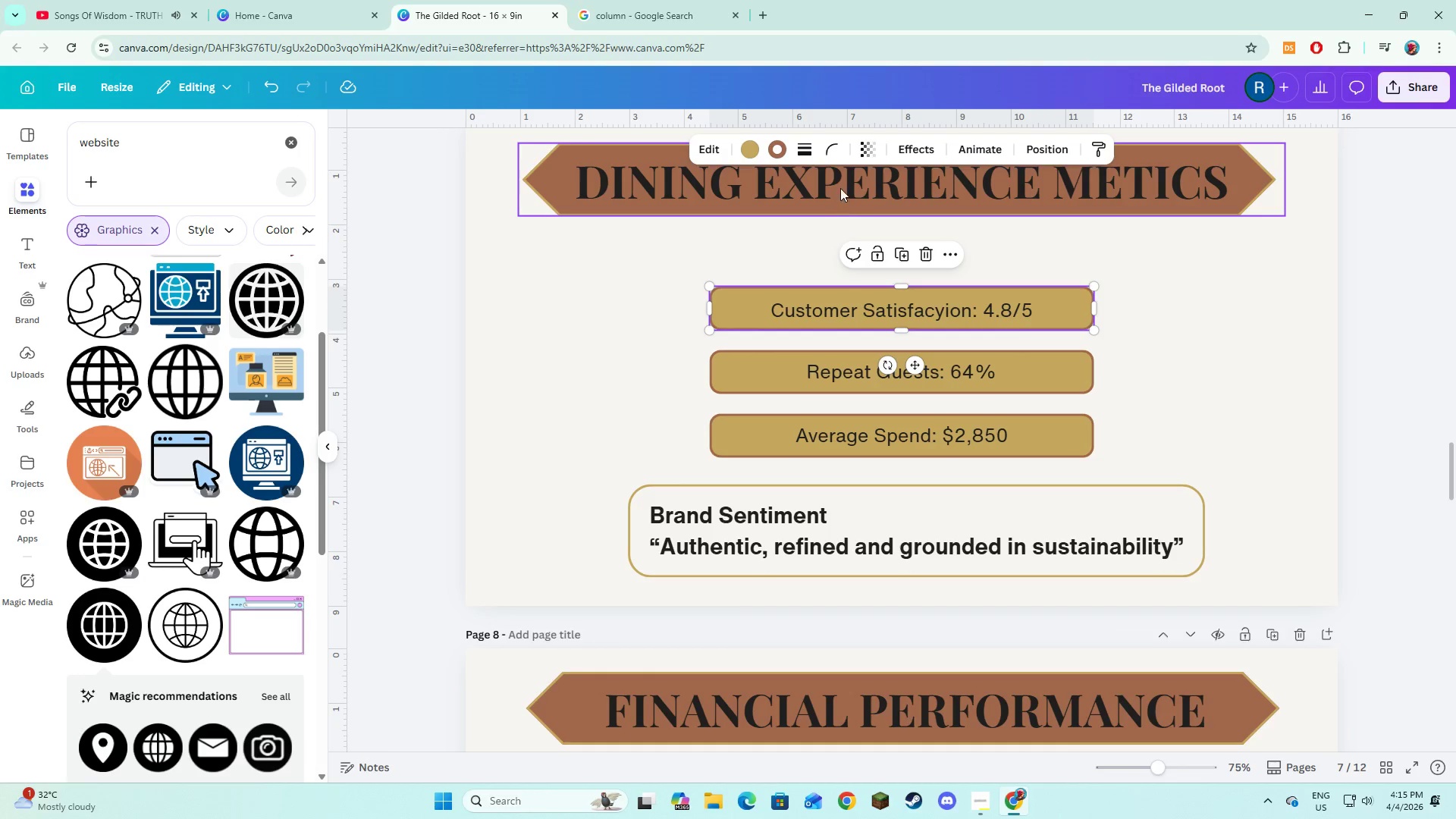 
scroll: coordinate [572, 294], scroll_direction: up, amount: 47.0
 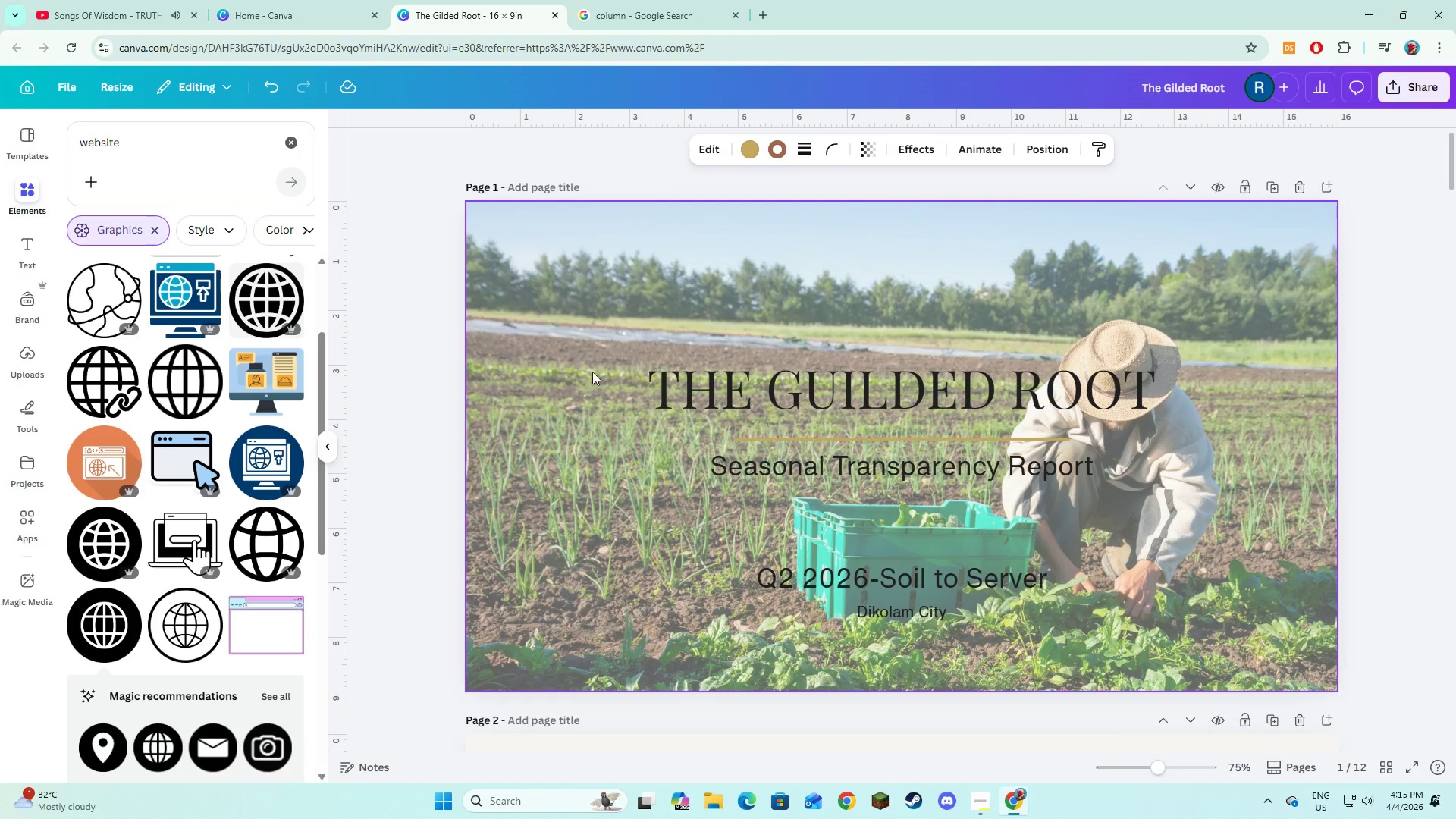 
left_click([534, 372])
 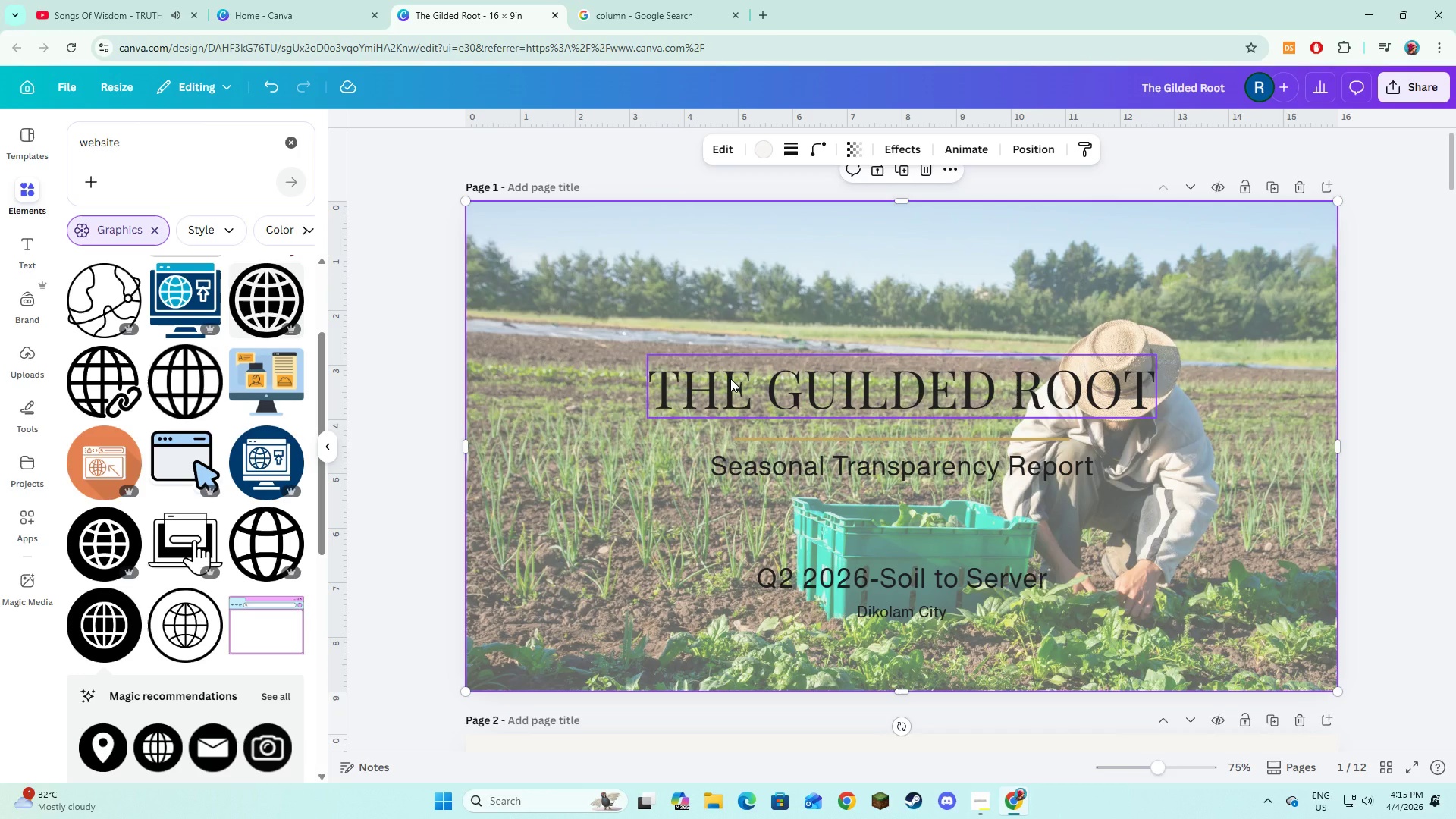 
hold_key(key=ShiftLeft, duration=0.5)
left_click([730, 378])
 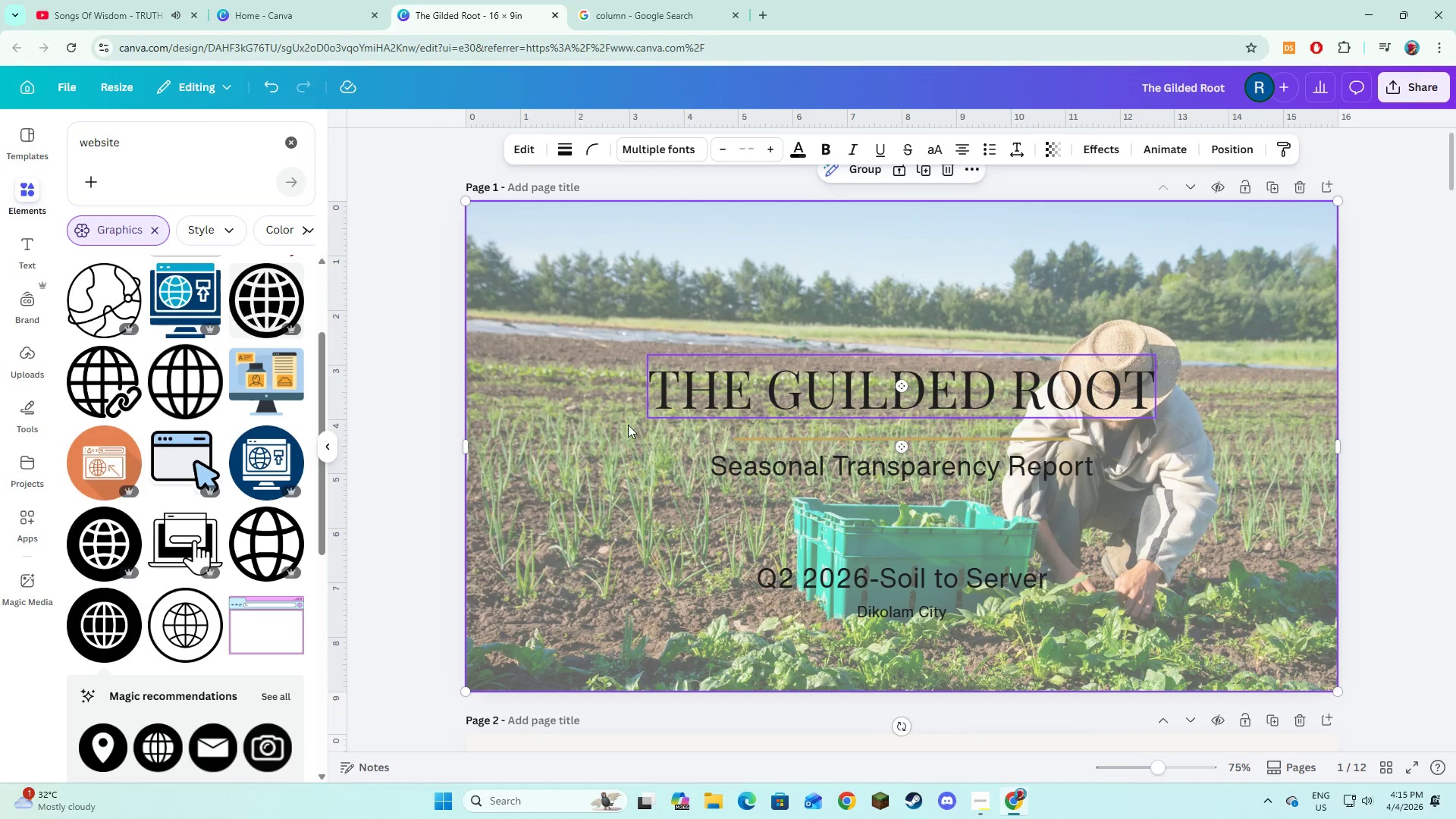 
left_click([628, 425])
 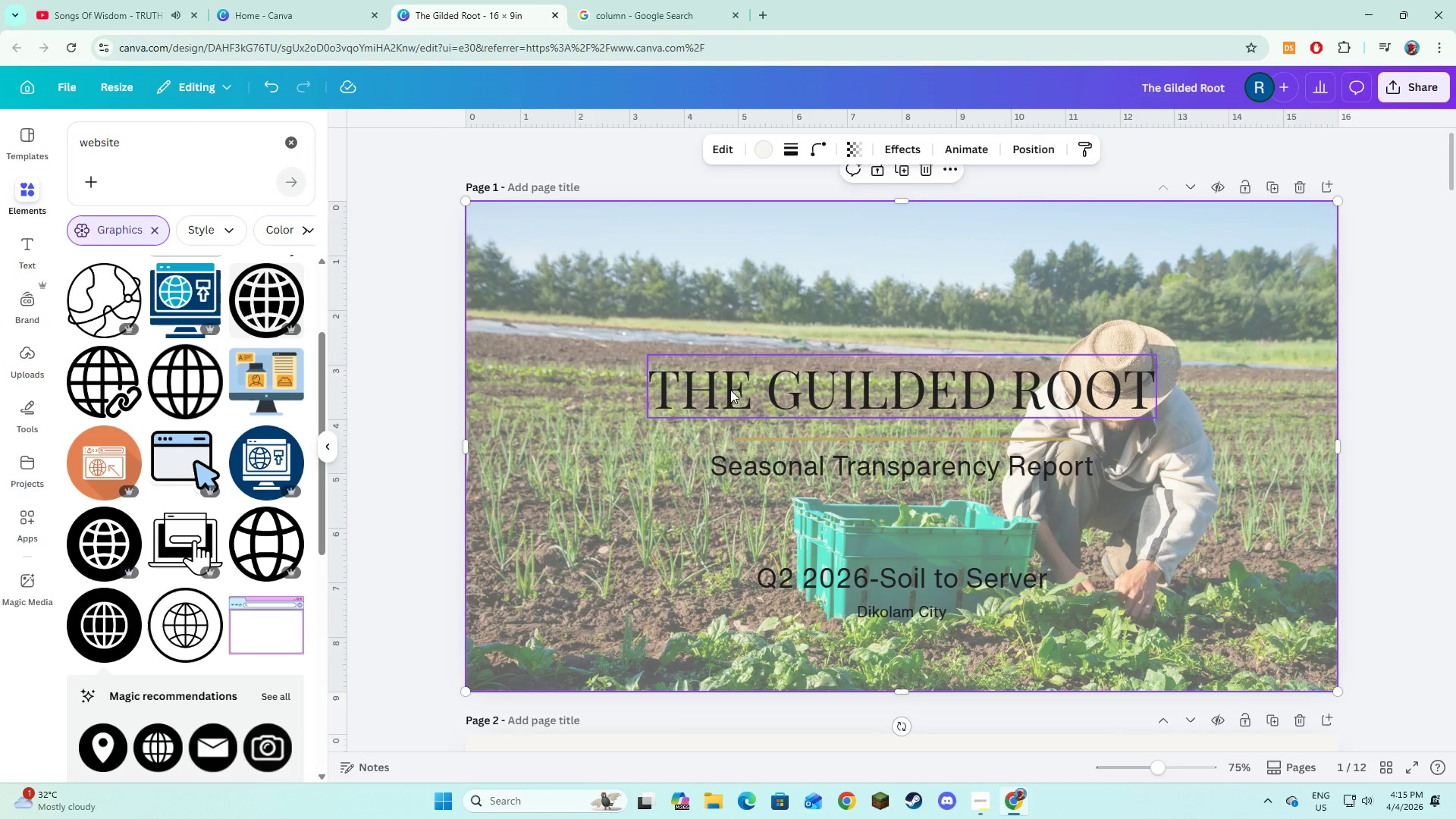 
left_click([730, 390])
 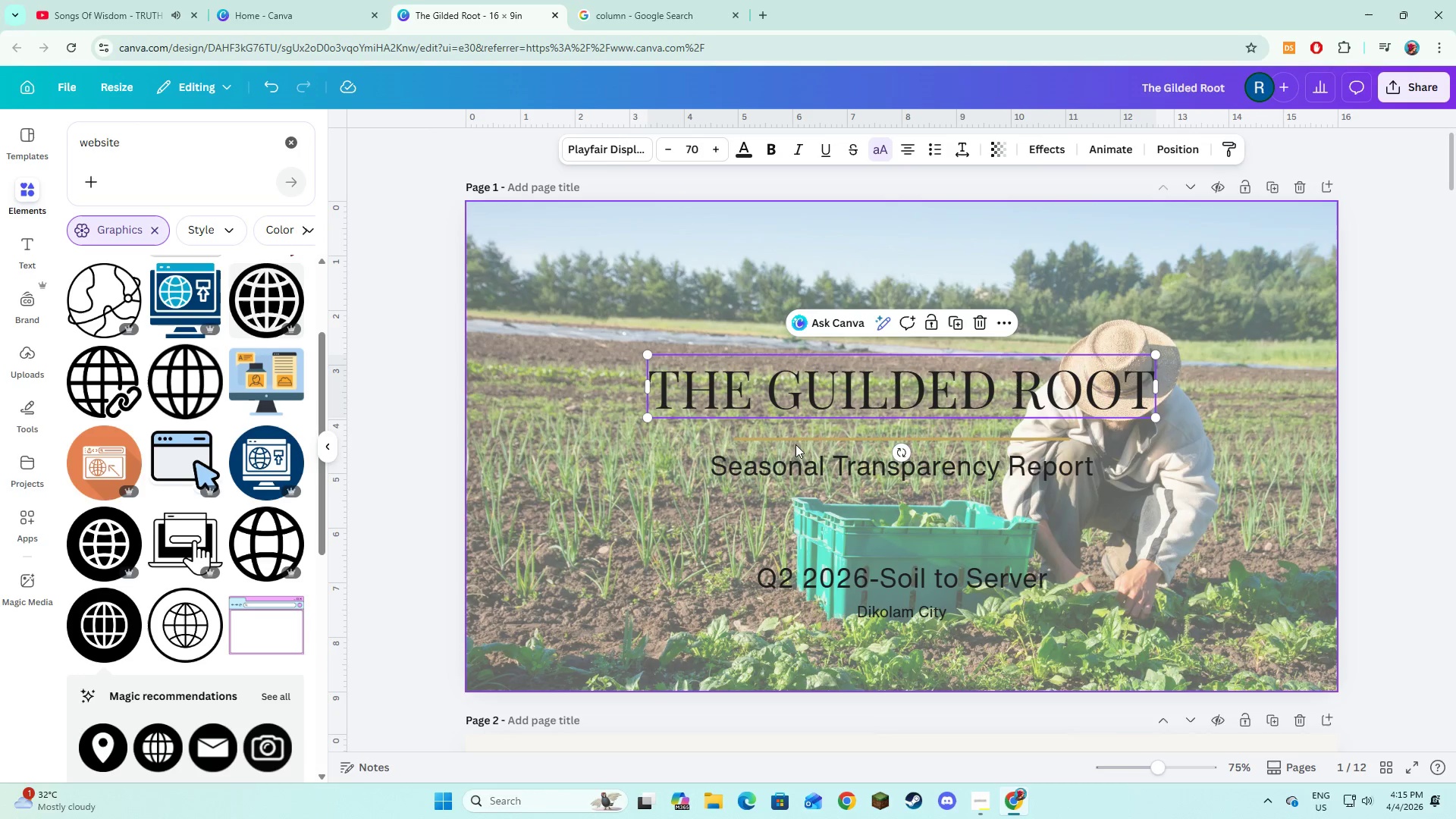 
hold_key(key=ShiftLeft, duration=1.5)
left_click([798, 439])
 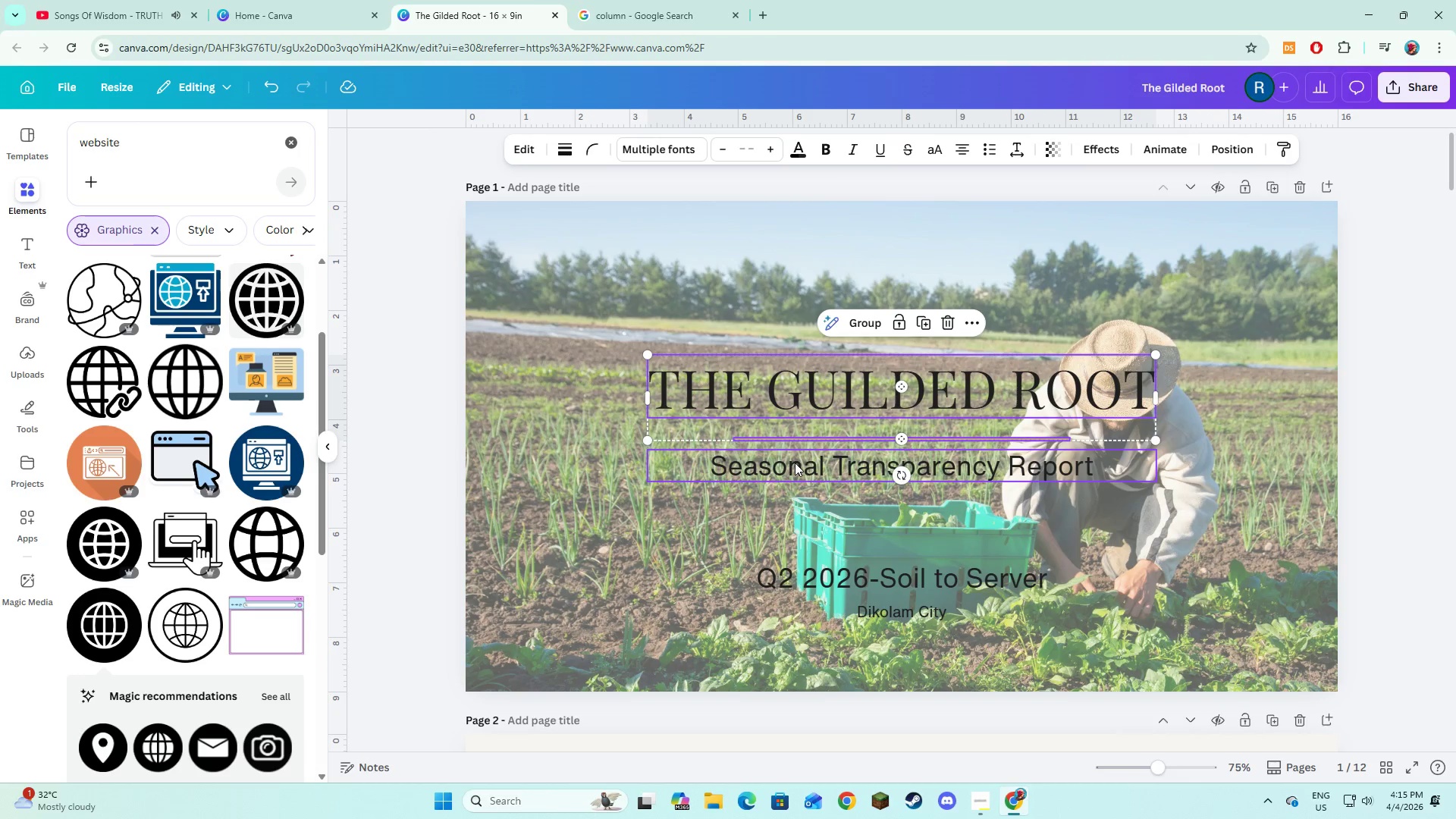 
double_click([795, 463])
 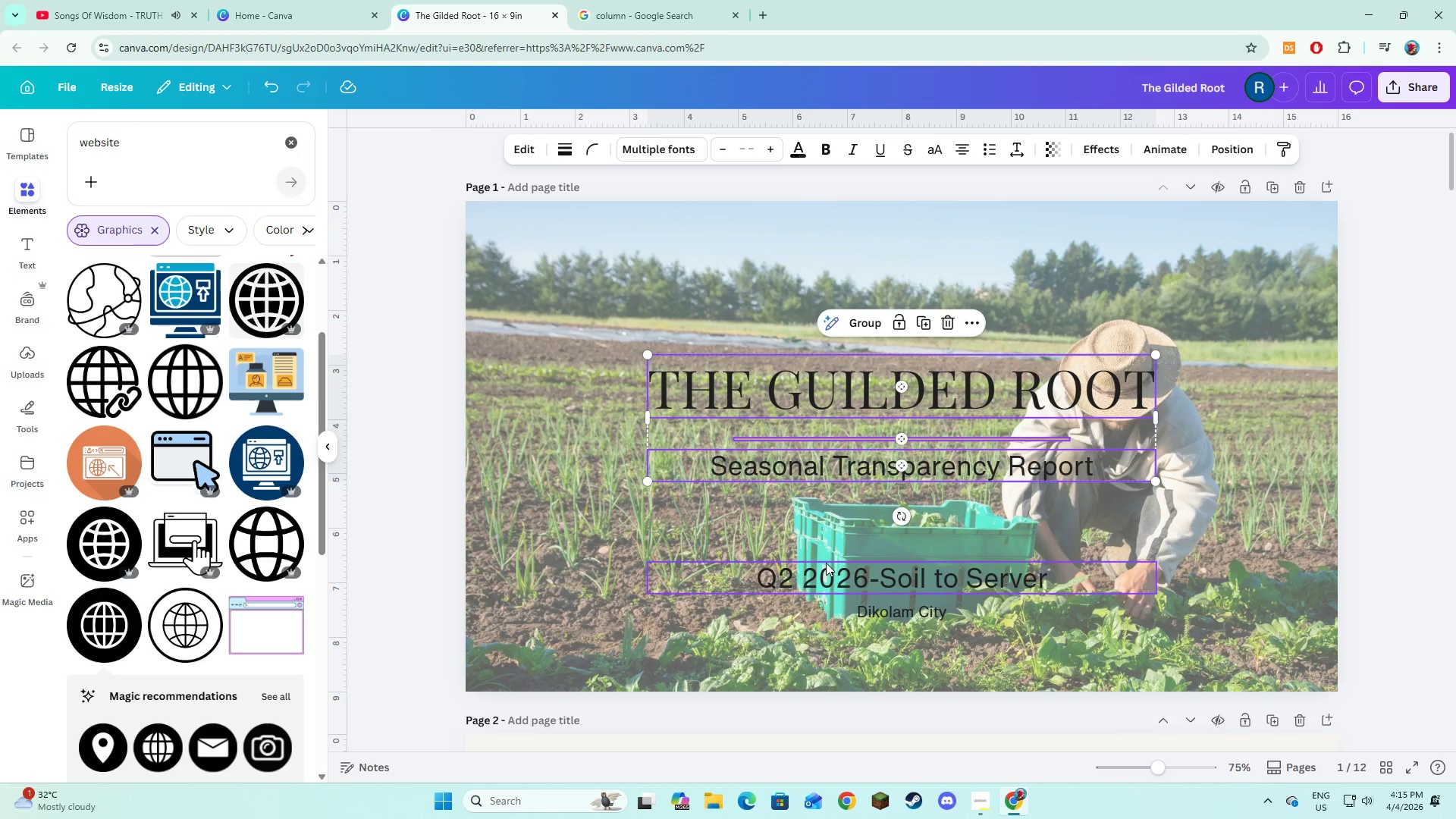 
hold_key(key=ShiftLeft, duration=1.51)
left_click([830, 573])
 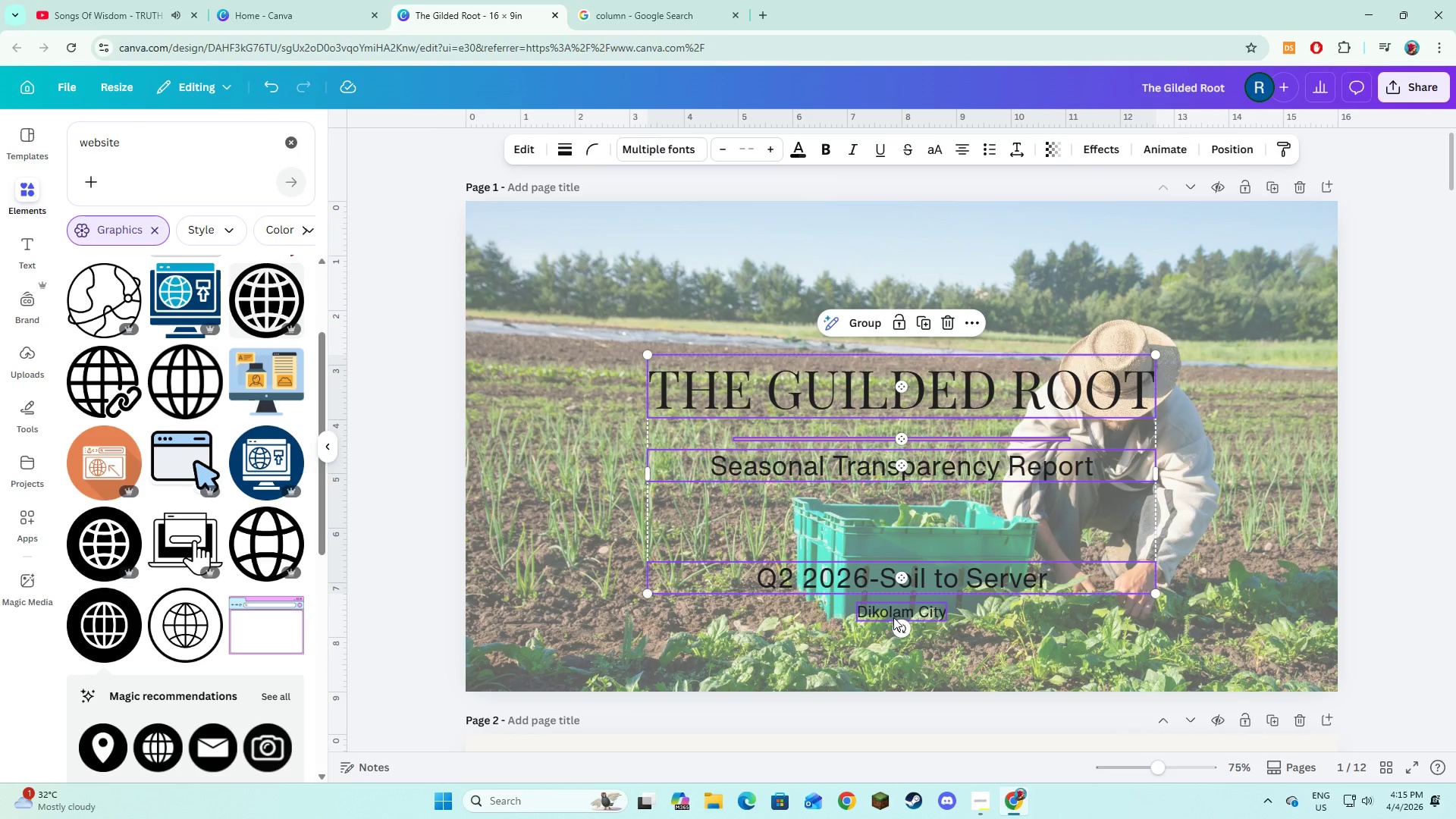 
left_click([893, 617])
 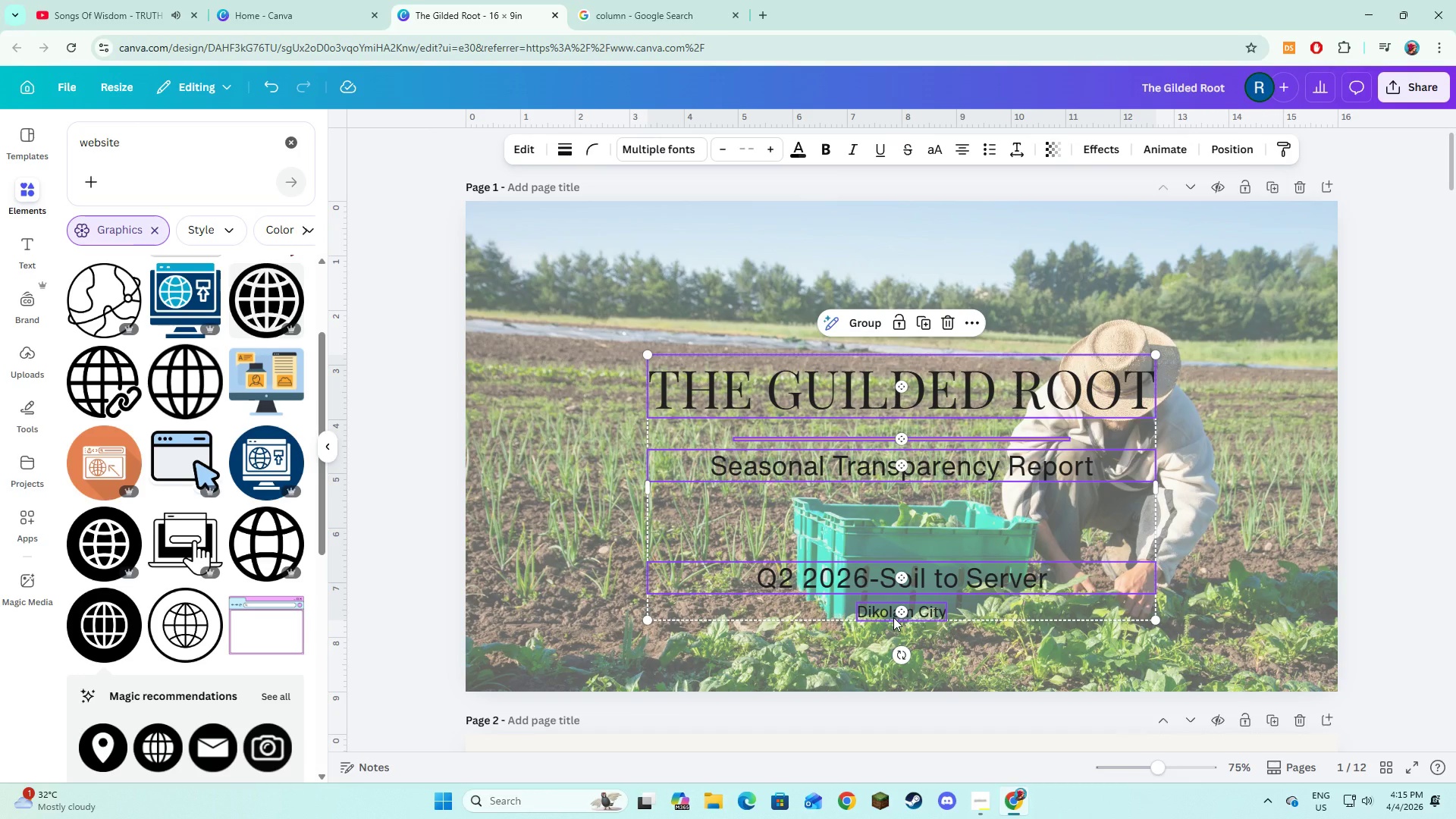 
hold_key(key=ShiftLeft, duration=0.42)
 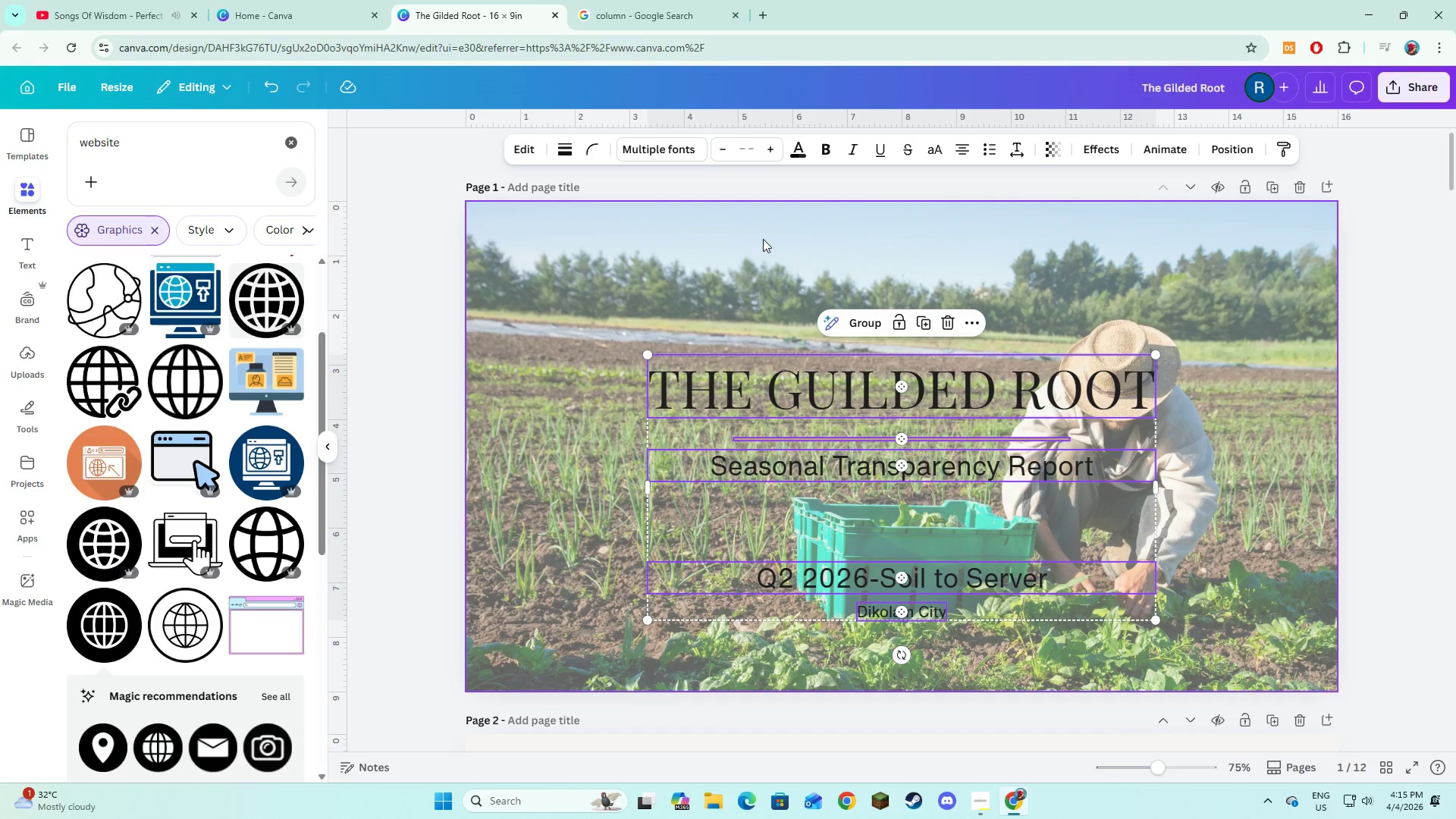 
wait(5.58)
 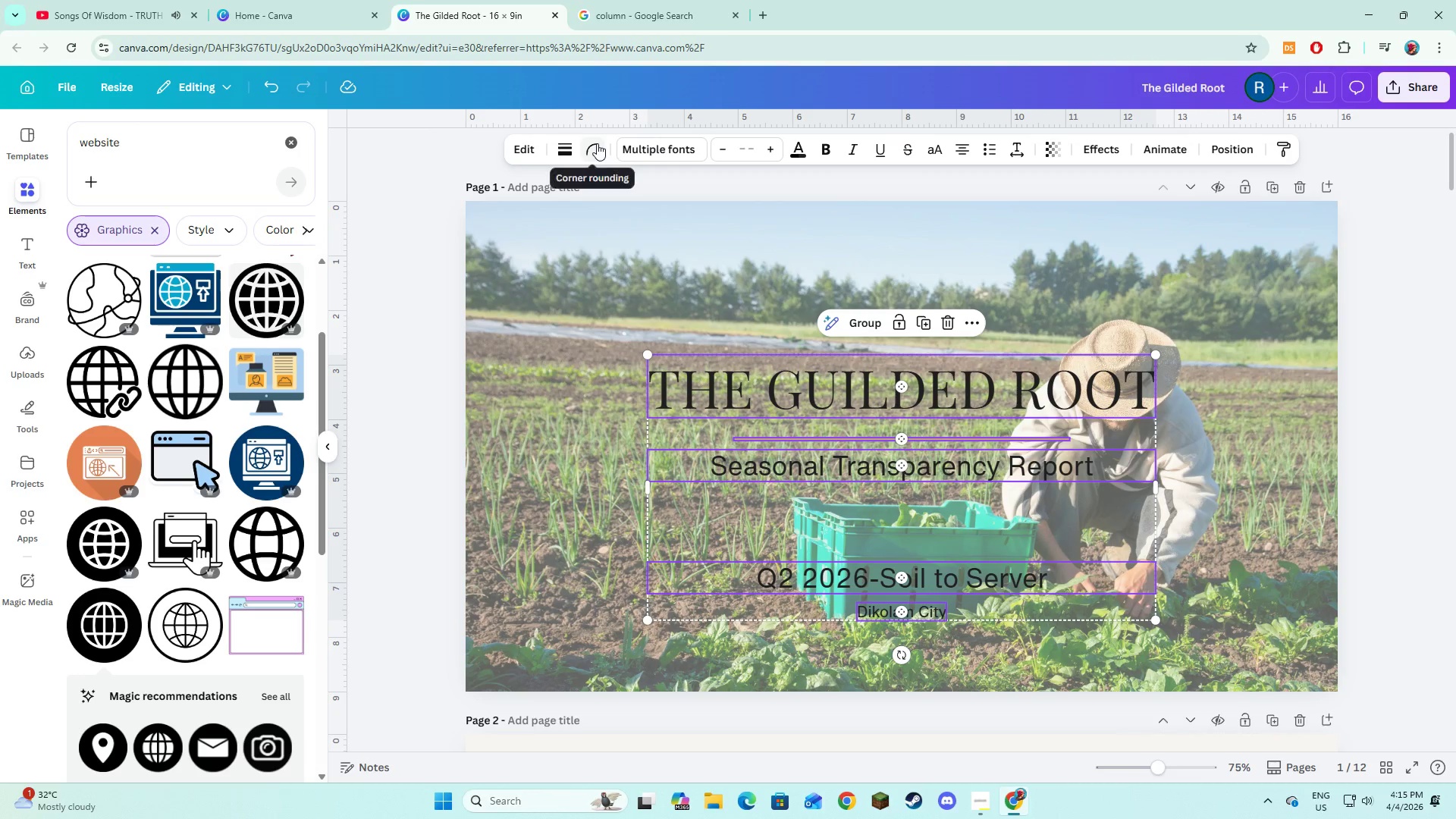 
left_click([1115, 152])
 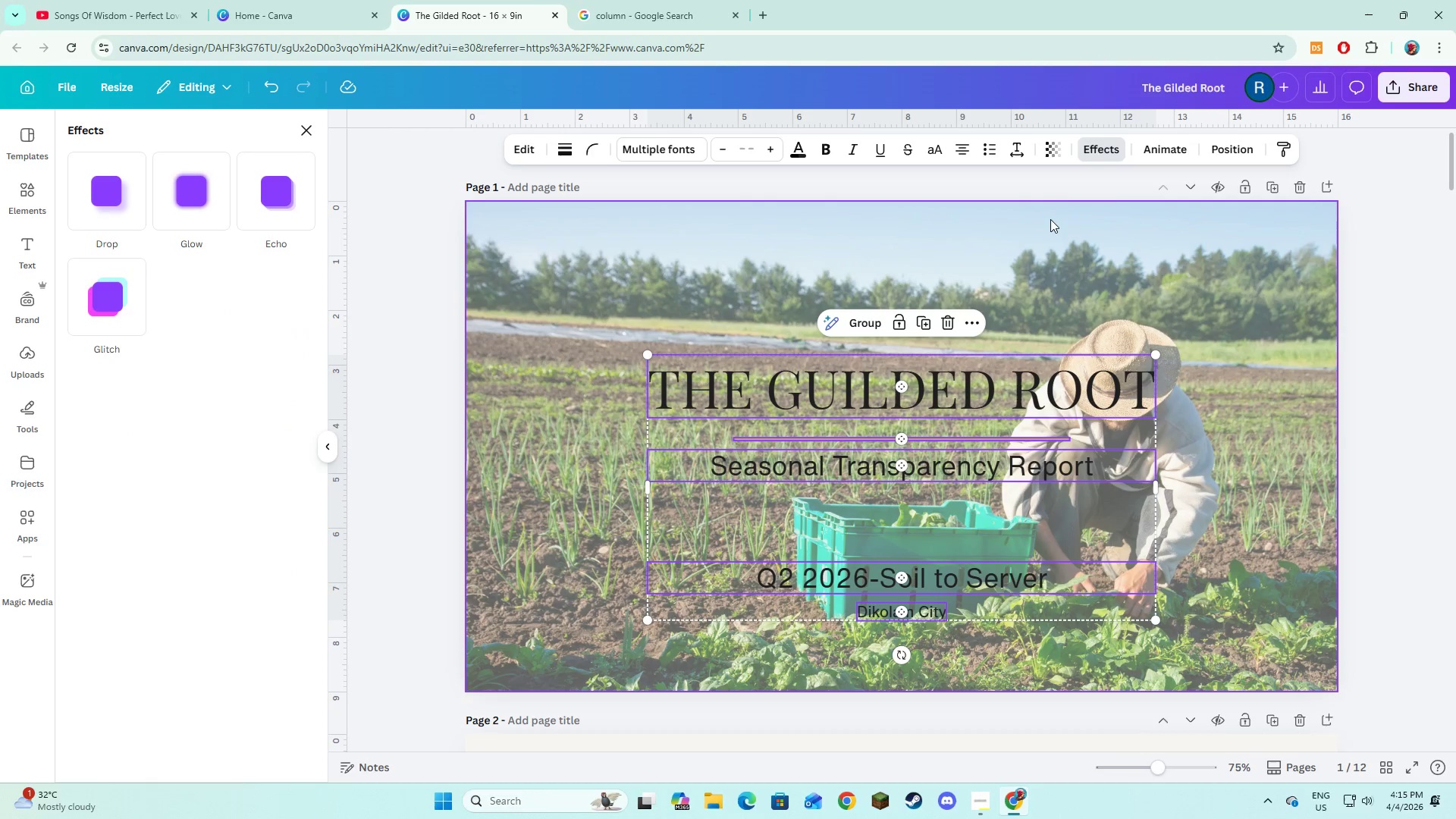 
left_click([1169, 157])
 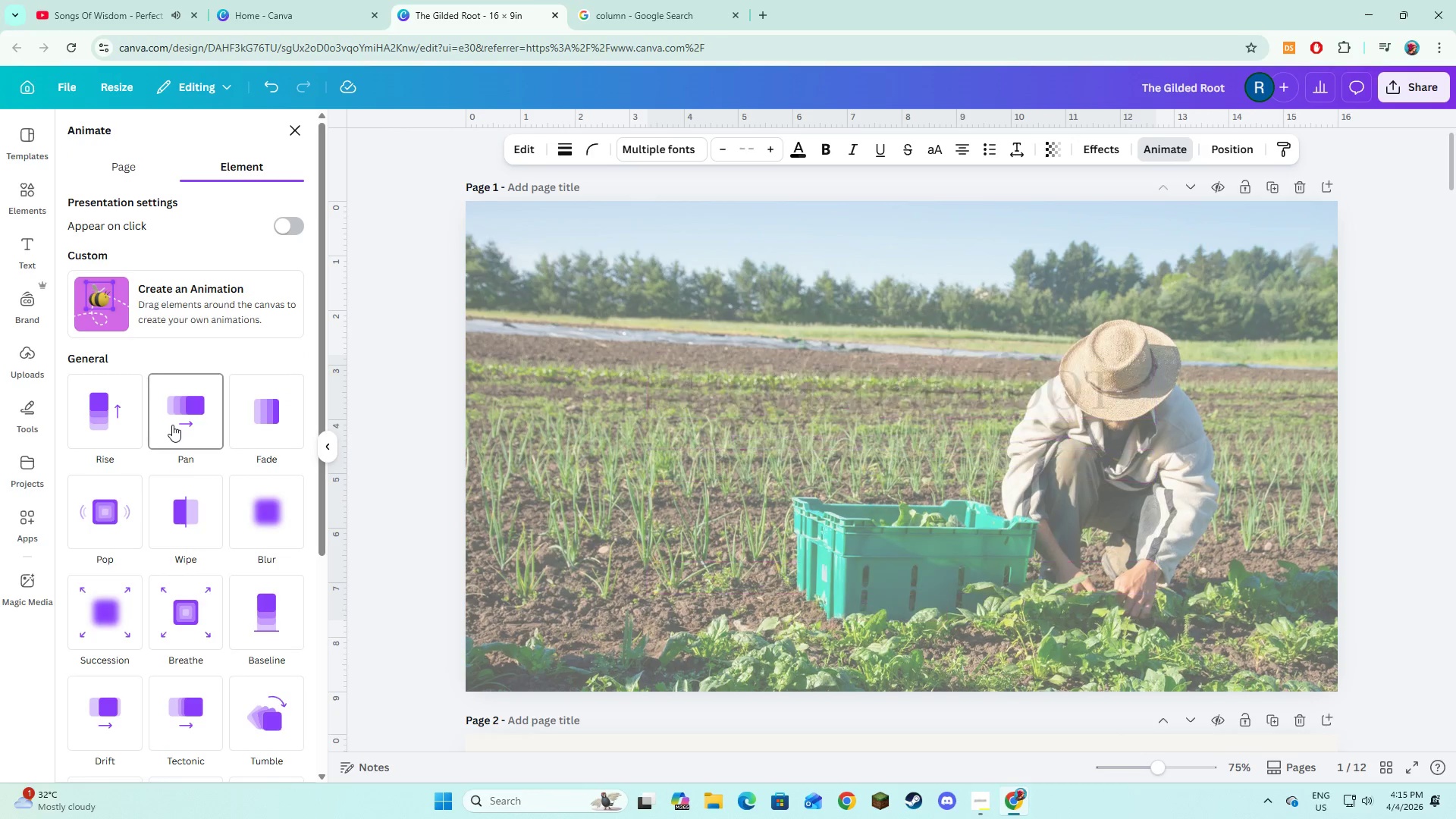 
left_click([172, 425])
 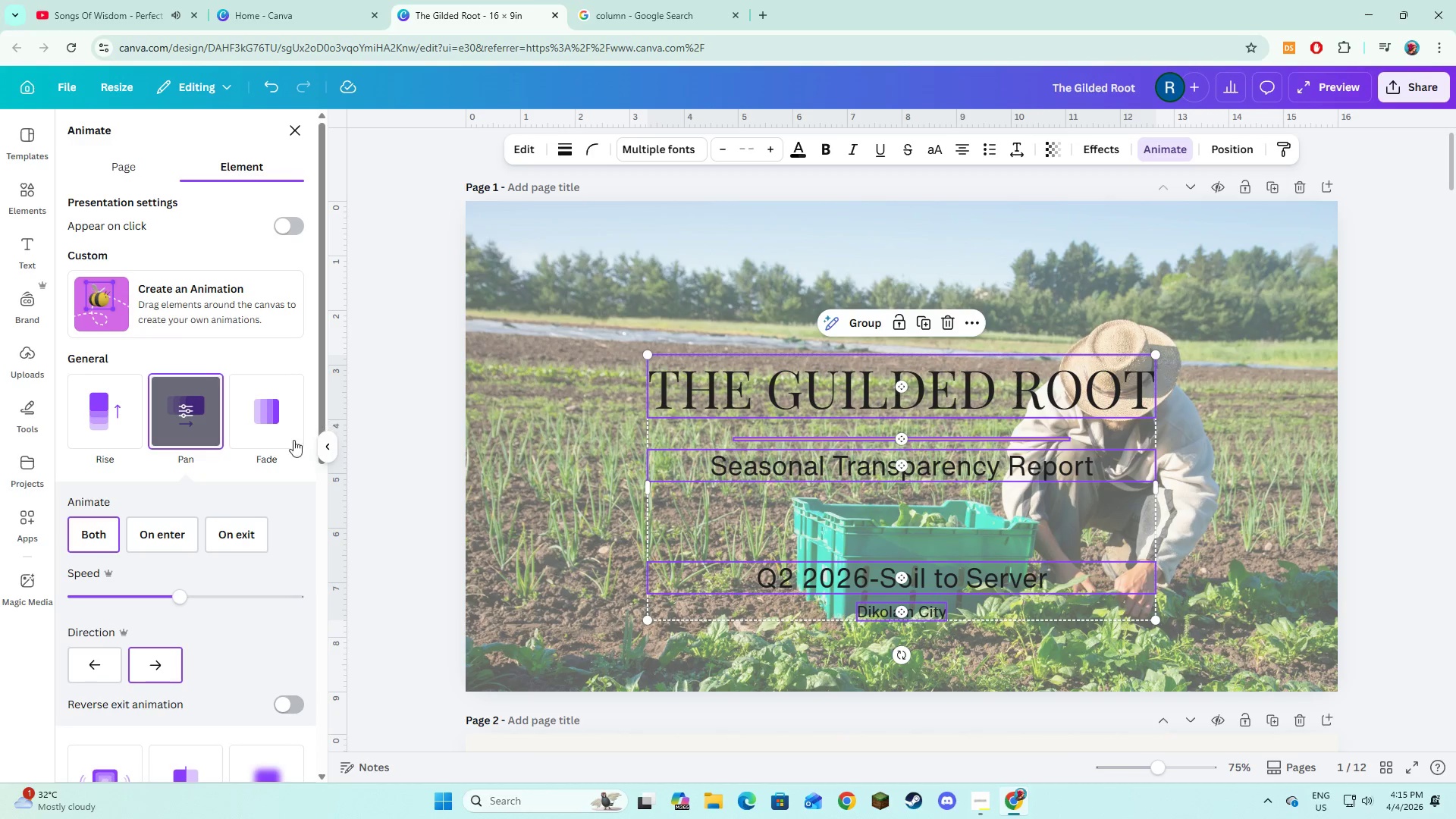 
left_click([169, 532])
 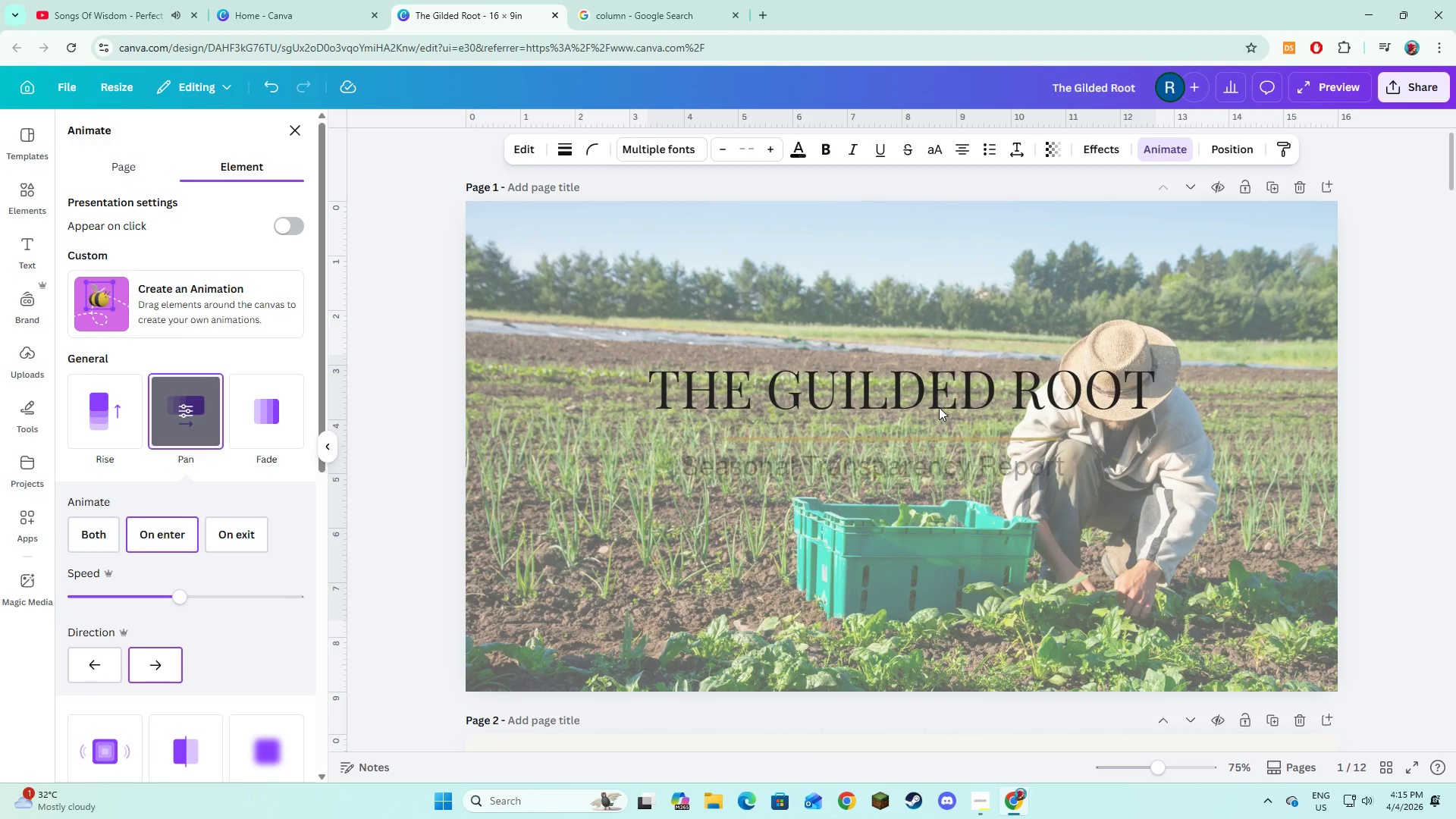 
scroll: coordinate [940, 408], scroll_direction: down, amount: 4.0
 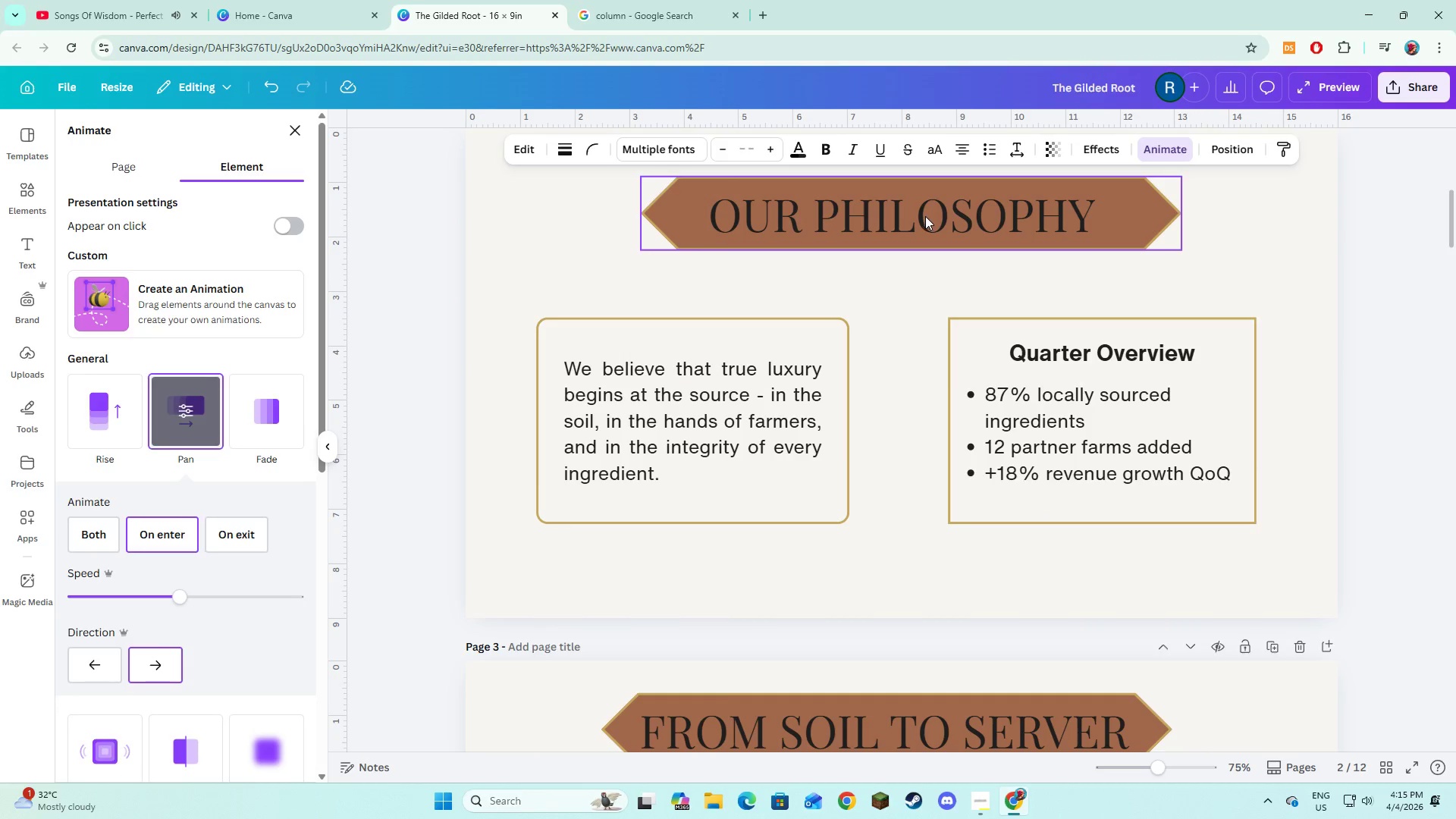 
left_click([925, 216])
 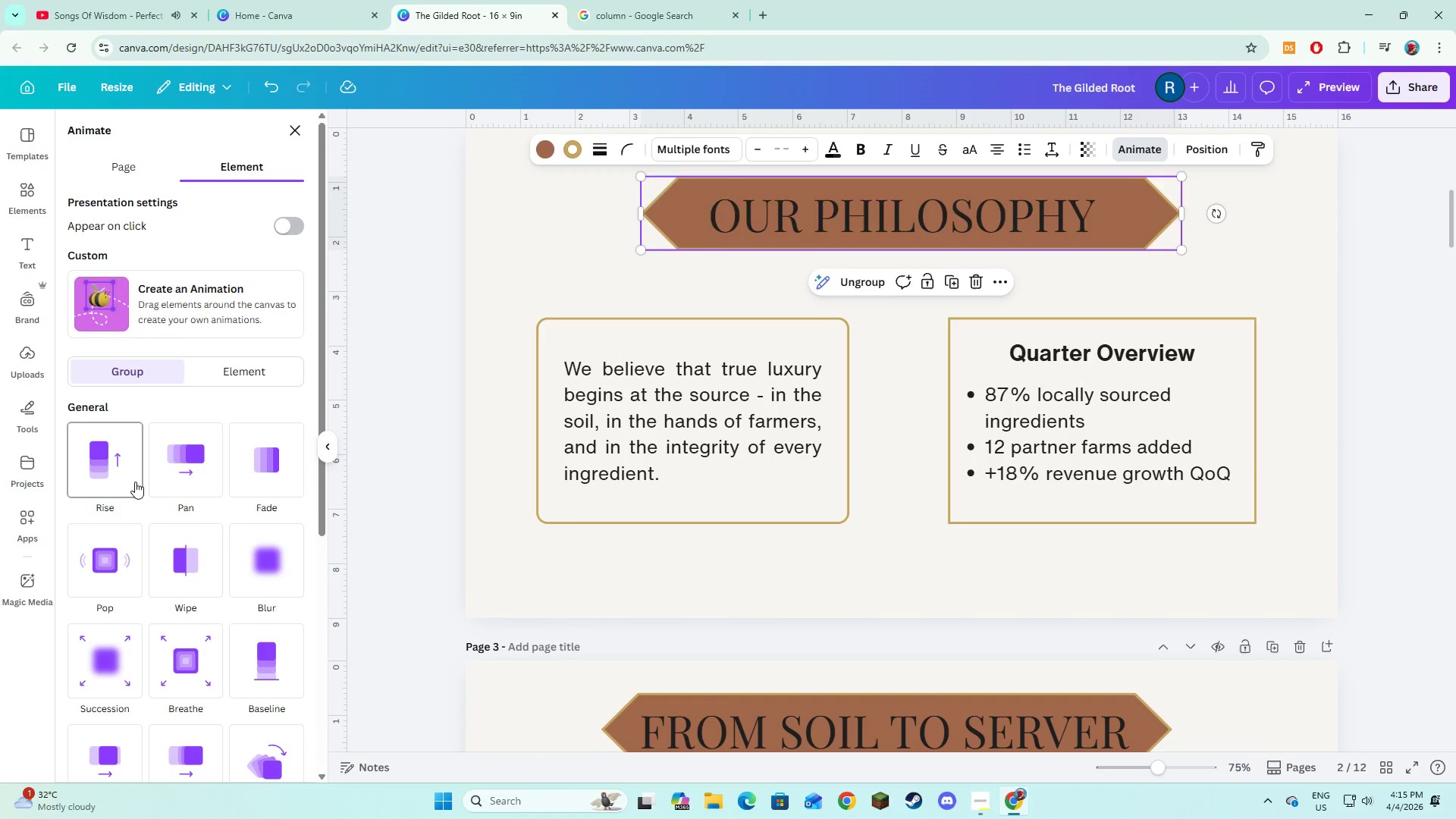 
left_click([132, 482])
 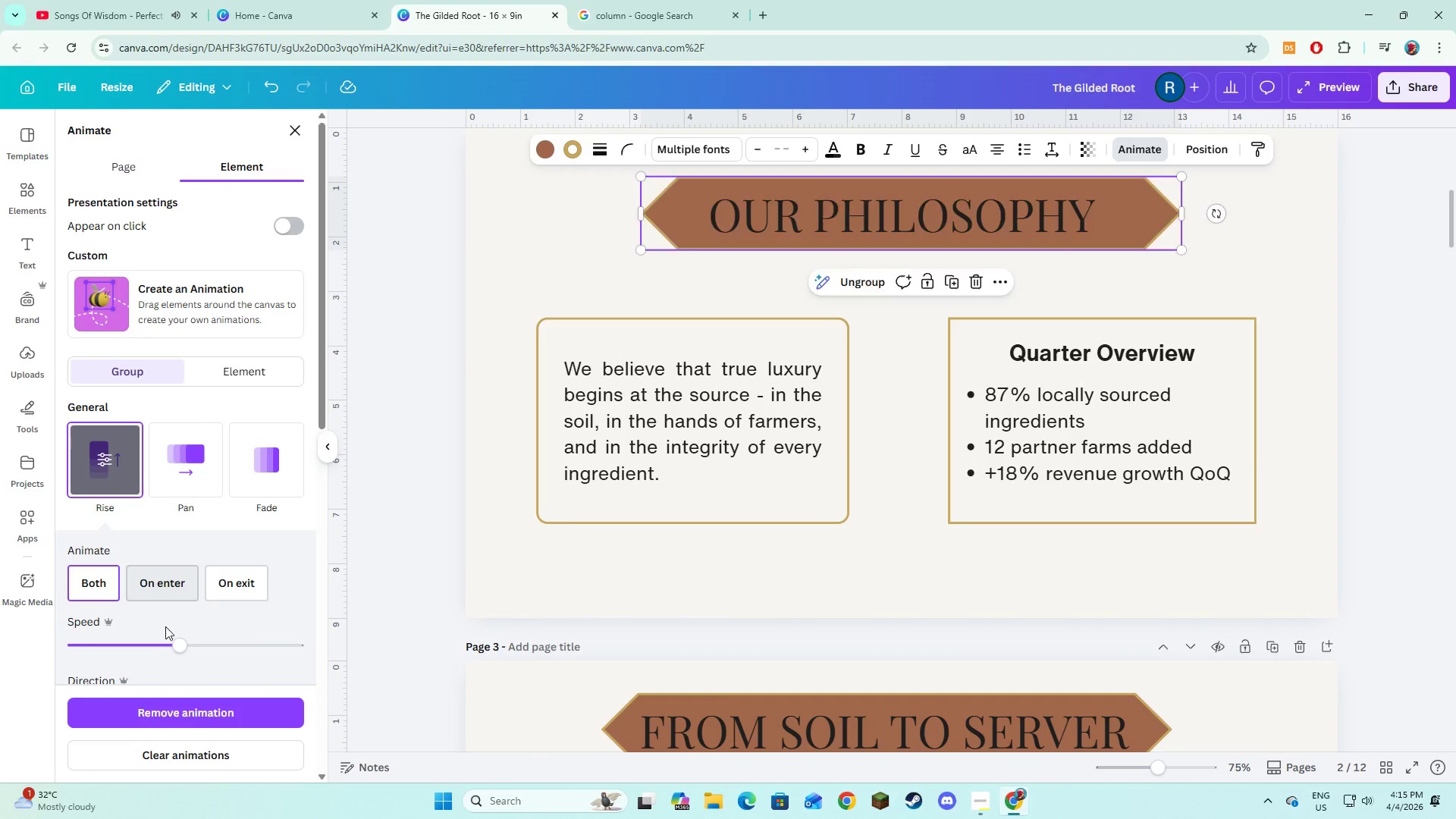 
scroll: coordinate [169, 631], scroll_direction: down, amount: 2.0
 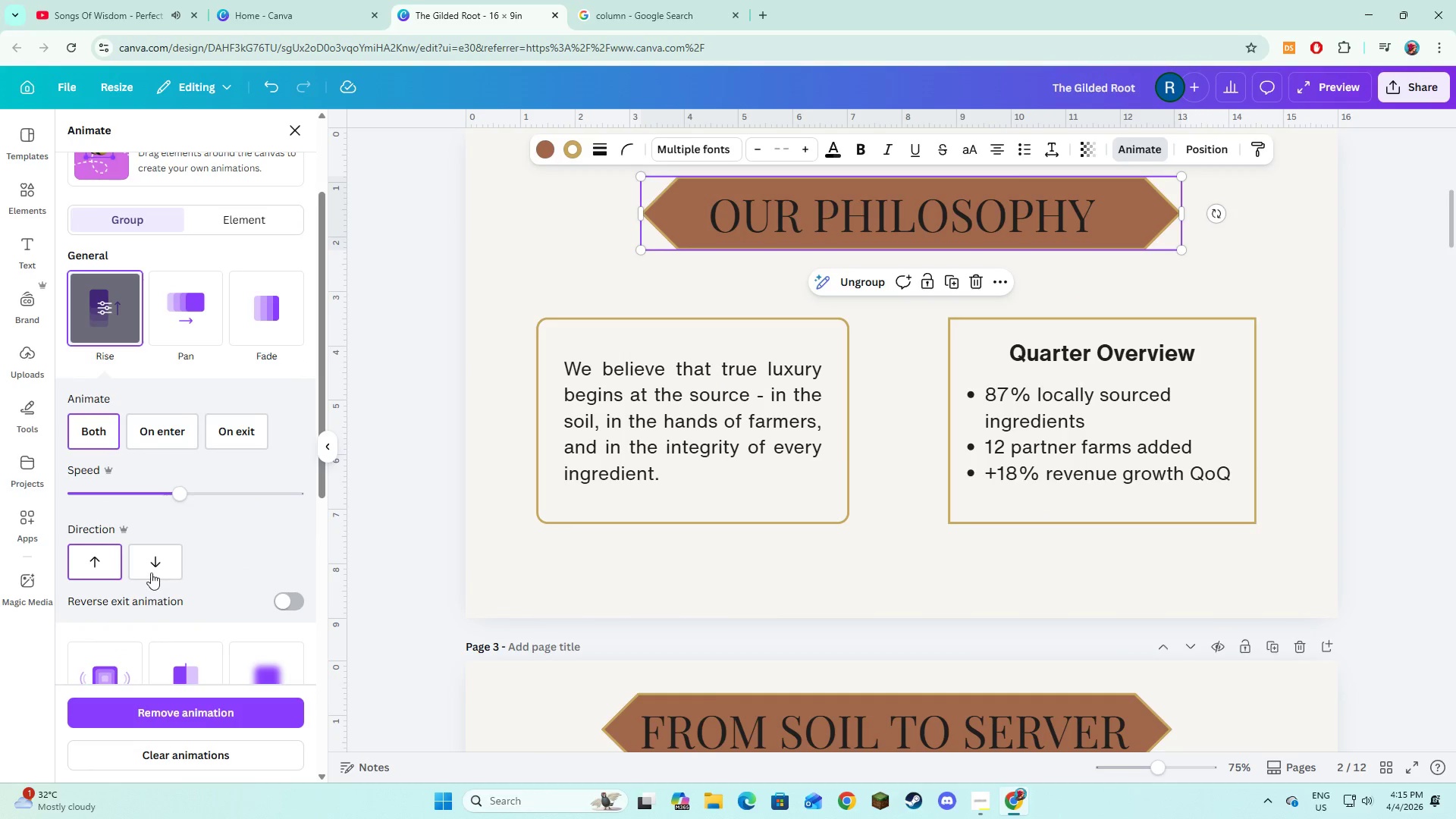 
left_click([151, 573])
 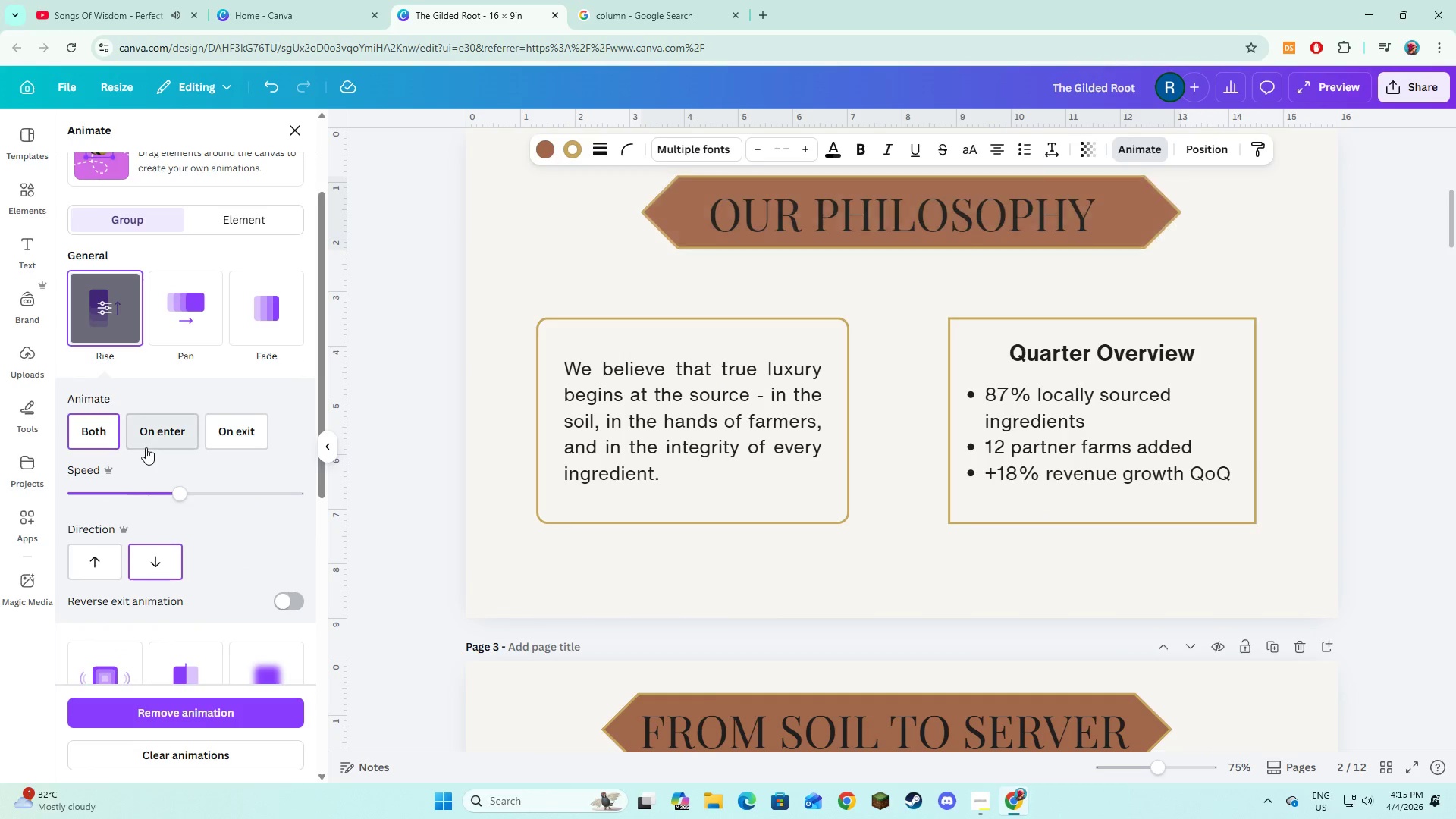 
left_click([149, 438])
 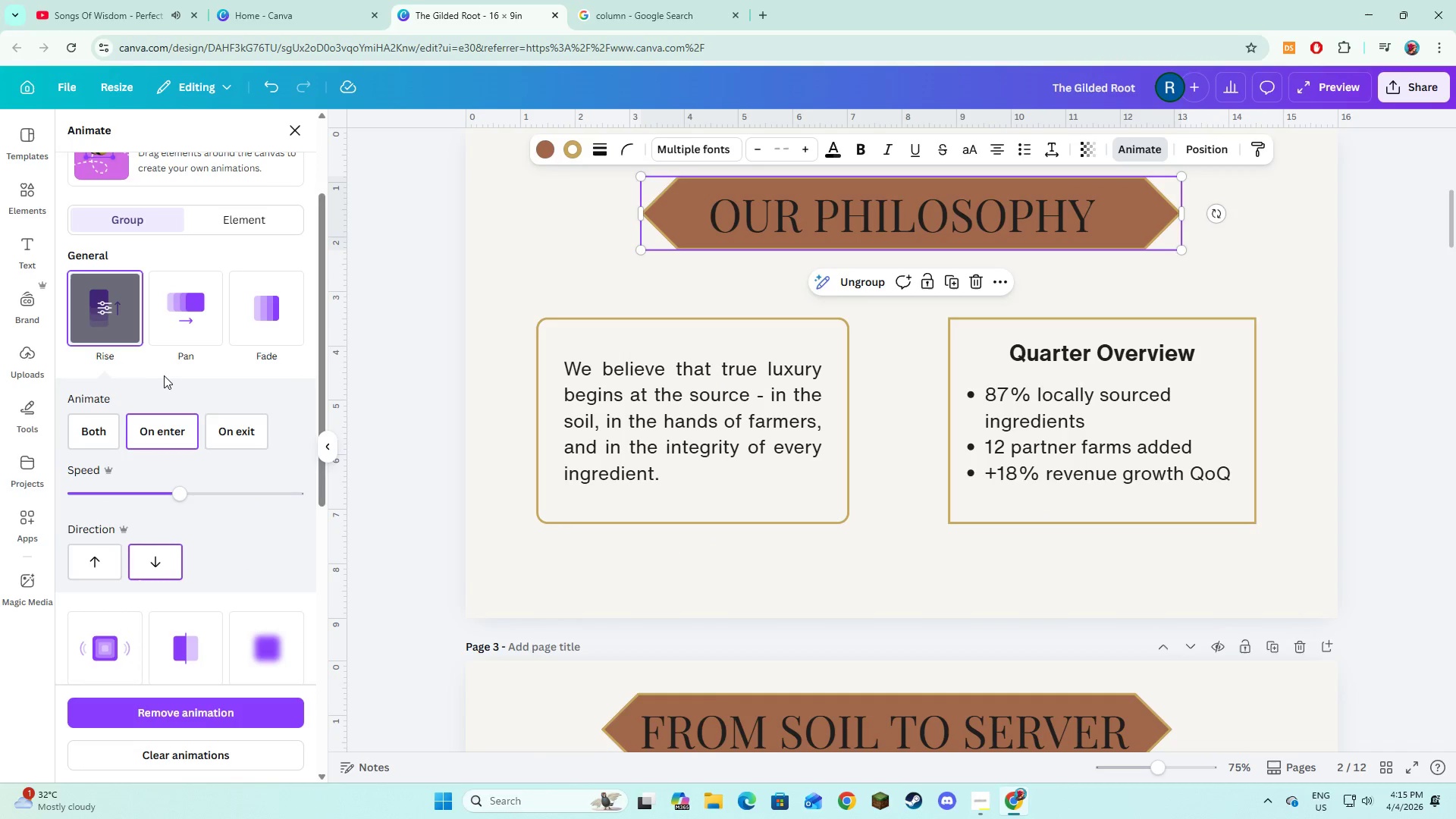 
left_click([179, 328])
 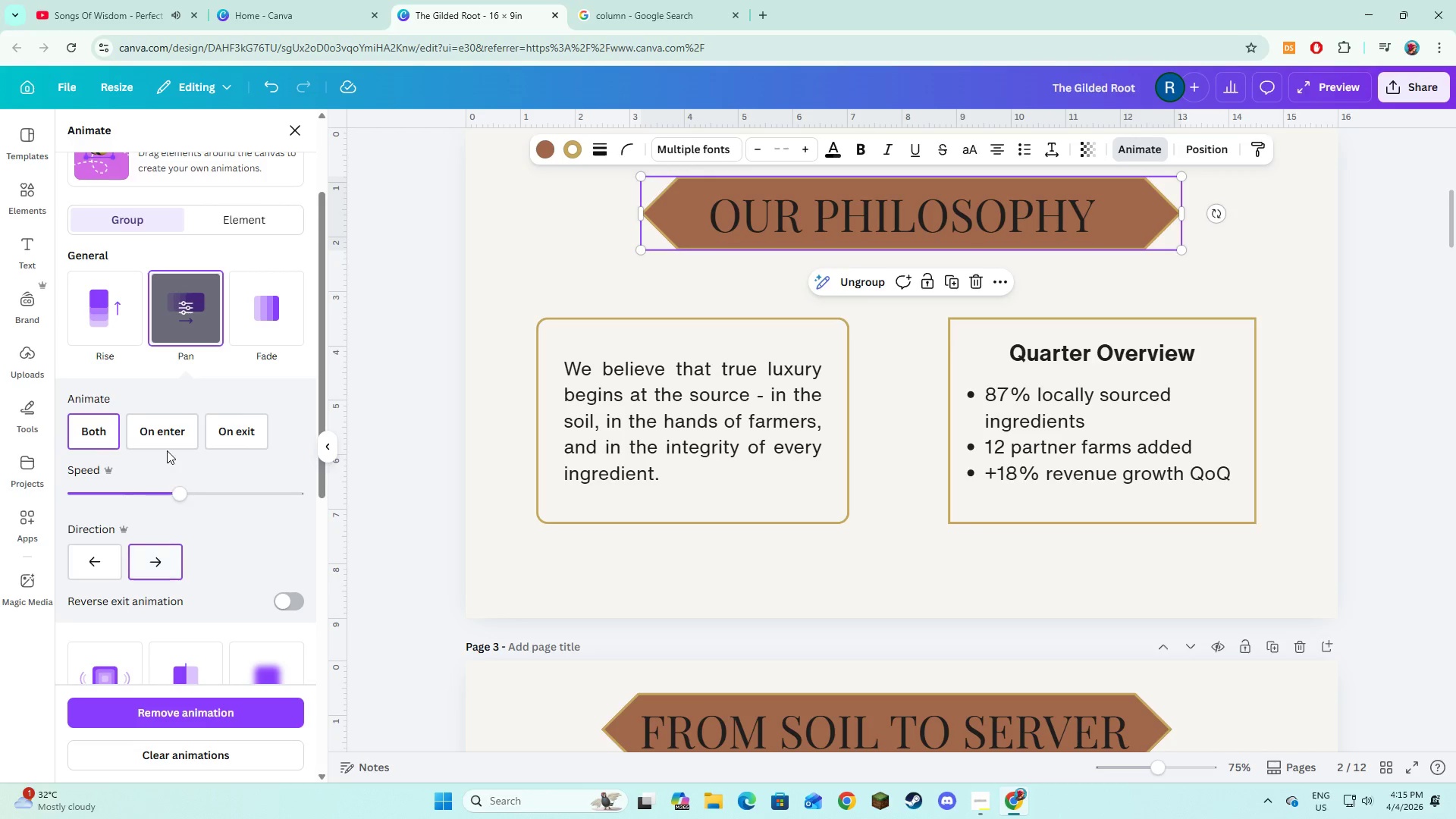 
left_click([167, 434])
 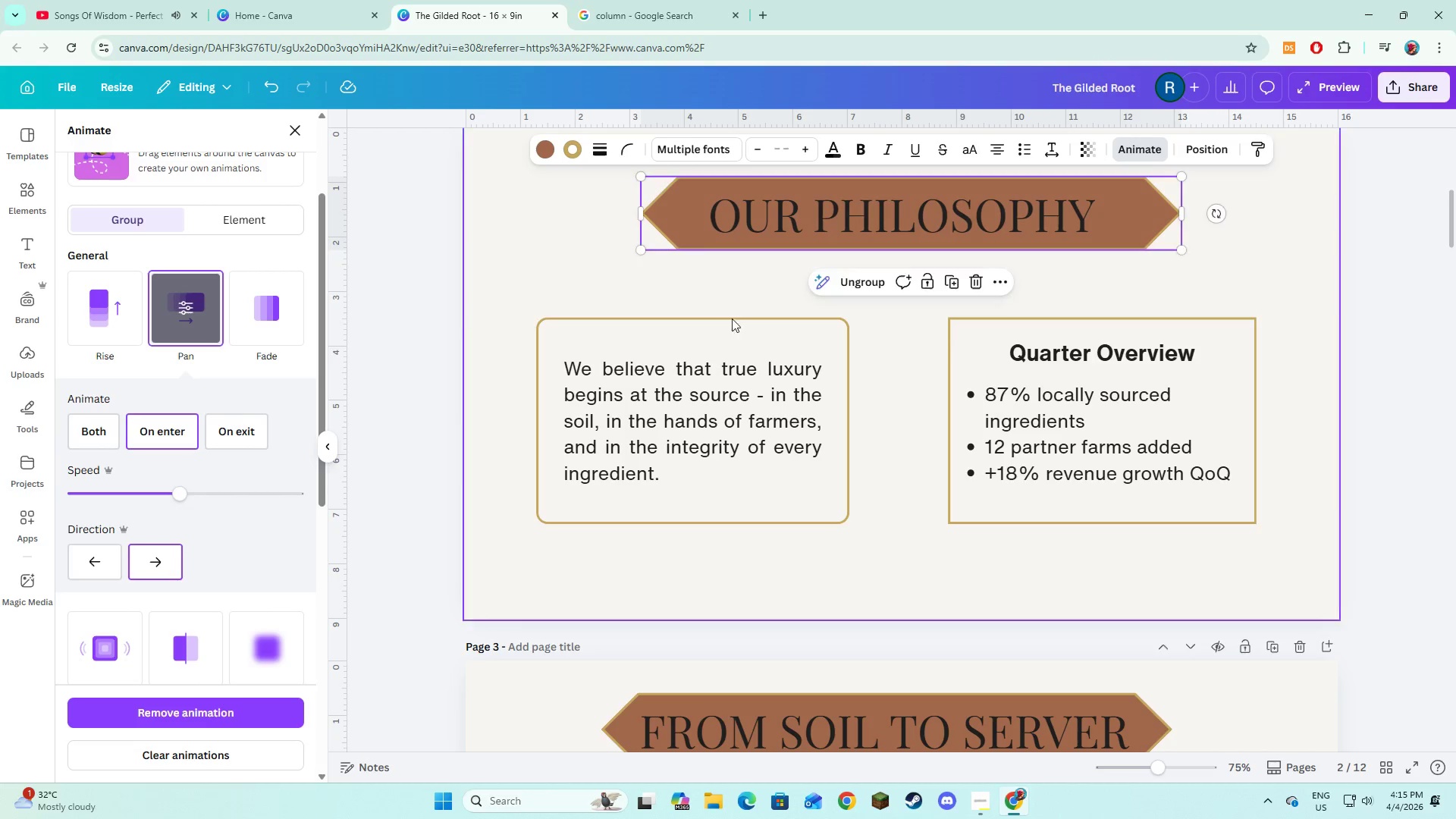 
left_click([711, 389])
 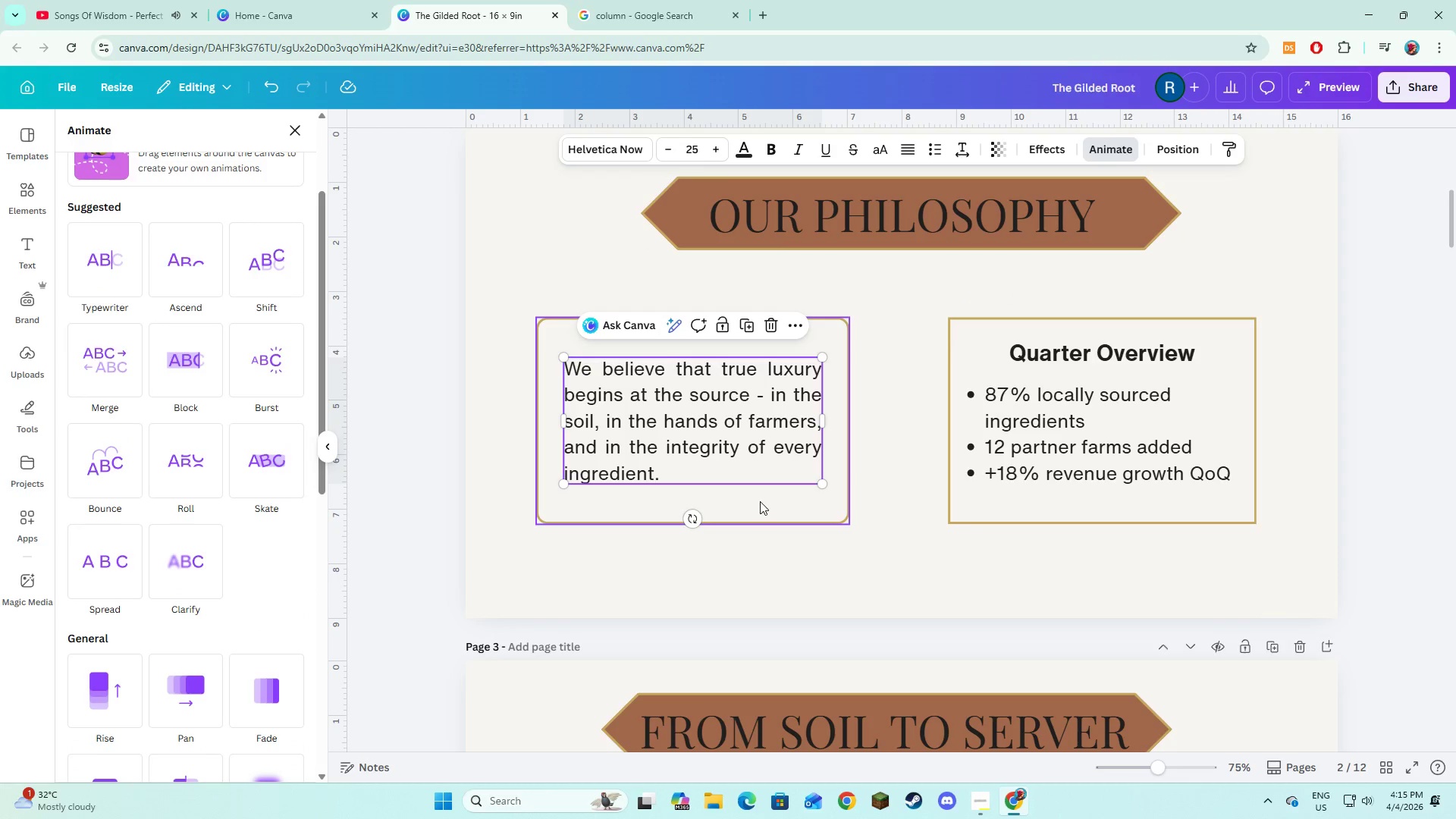 
hold_key(key=ShiftLeft, duration=1.44)
left_click([760, 505])
 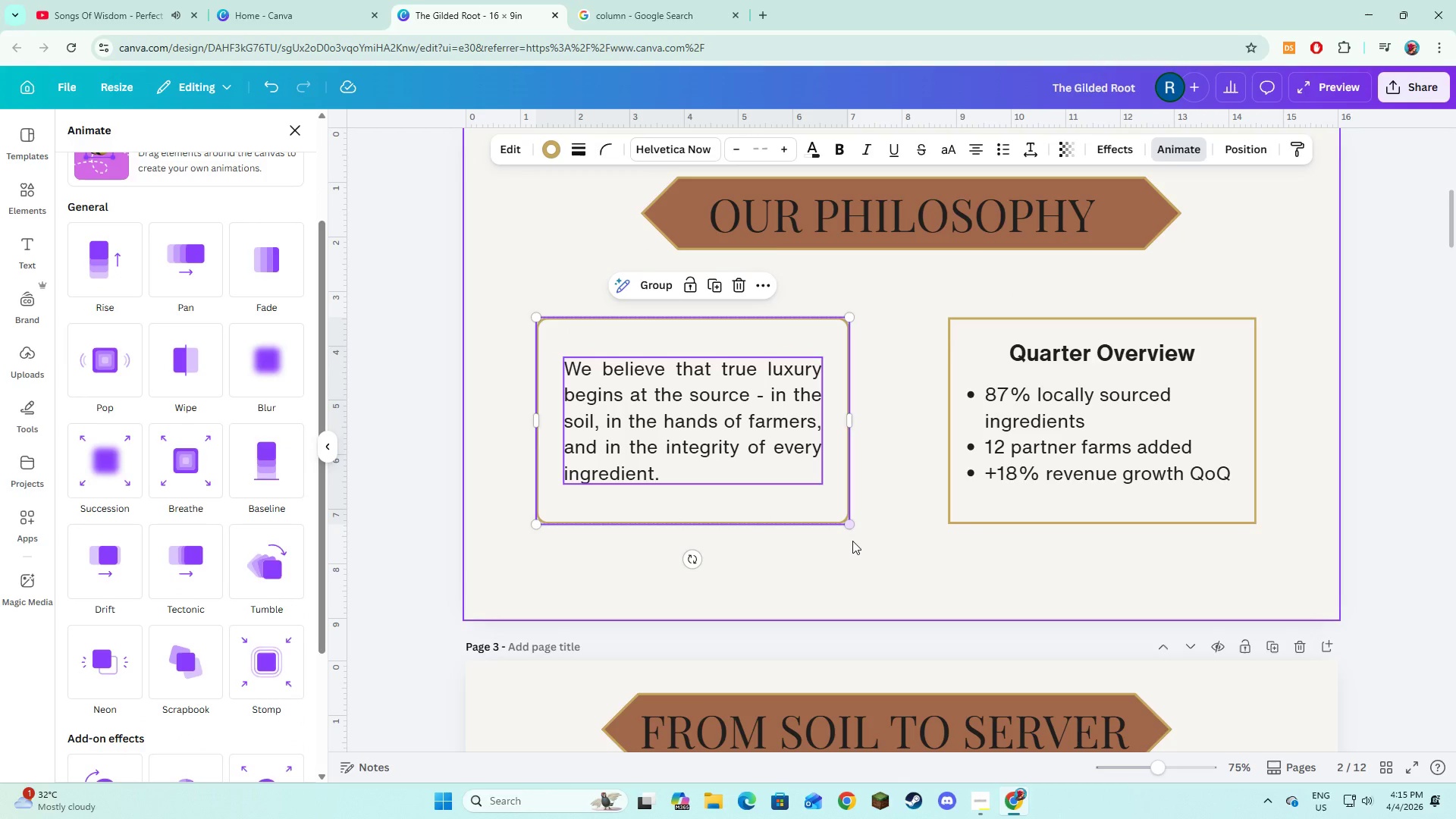 
double_click([824, 510])
 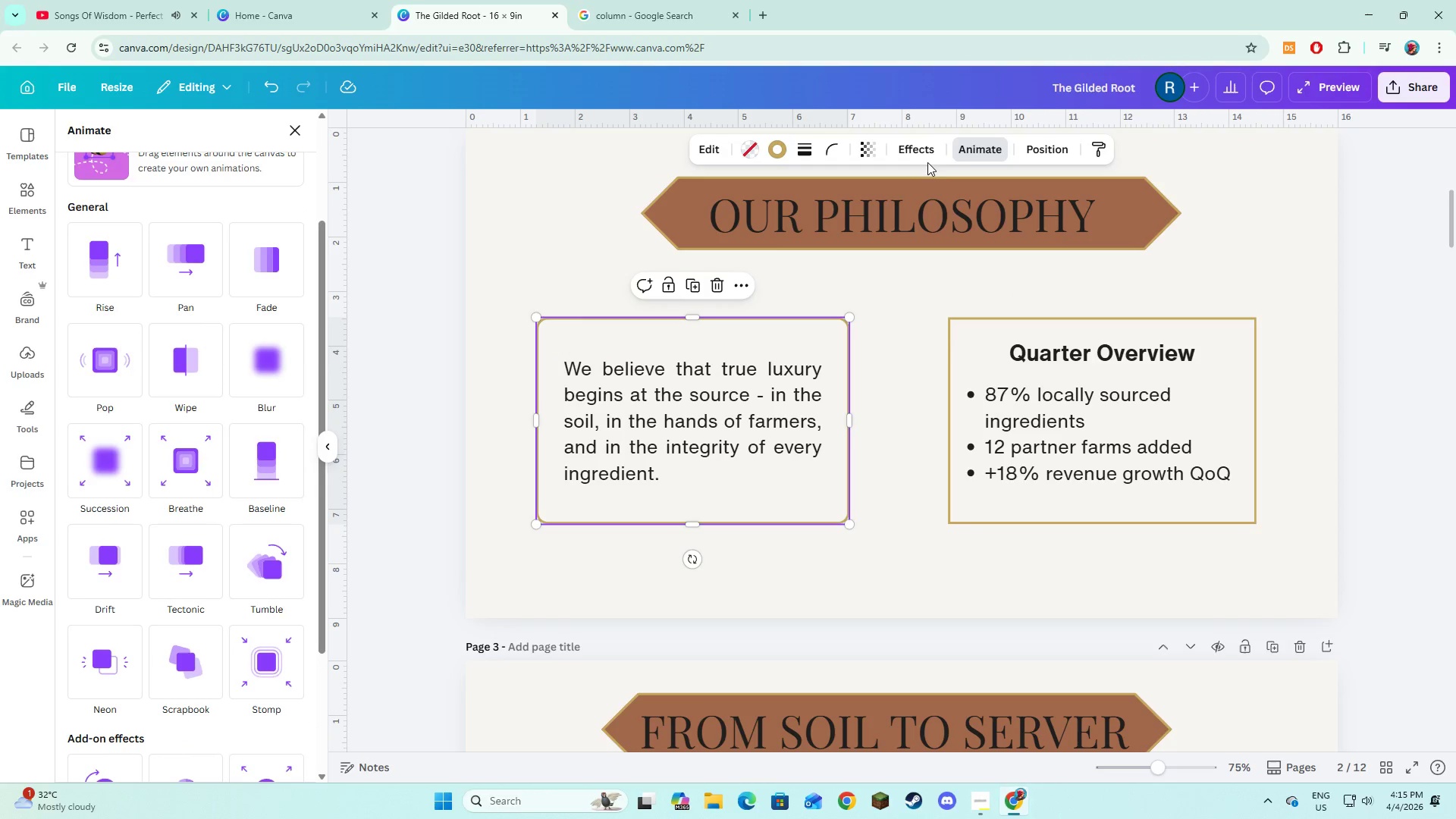 
left_click([930, 153])
 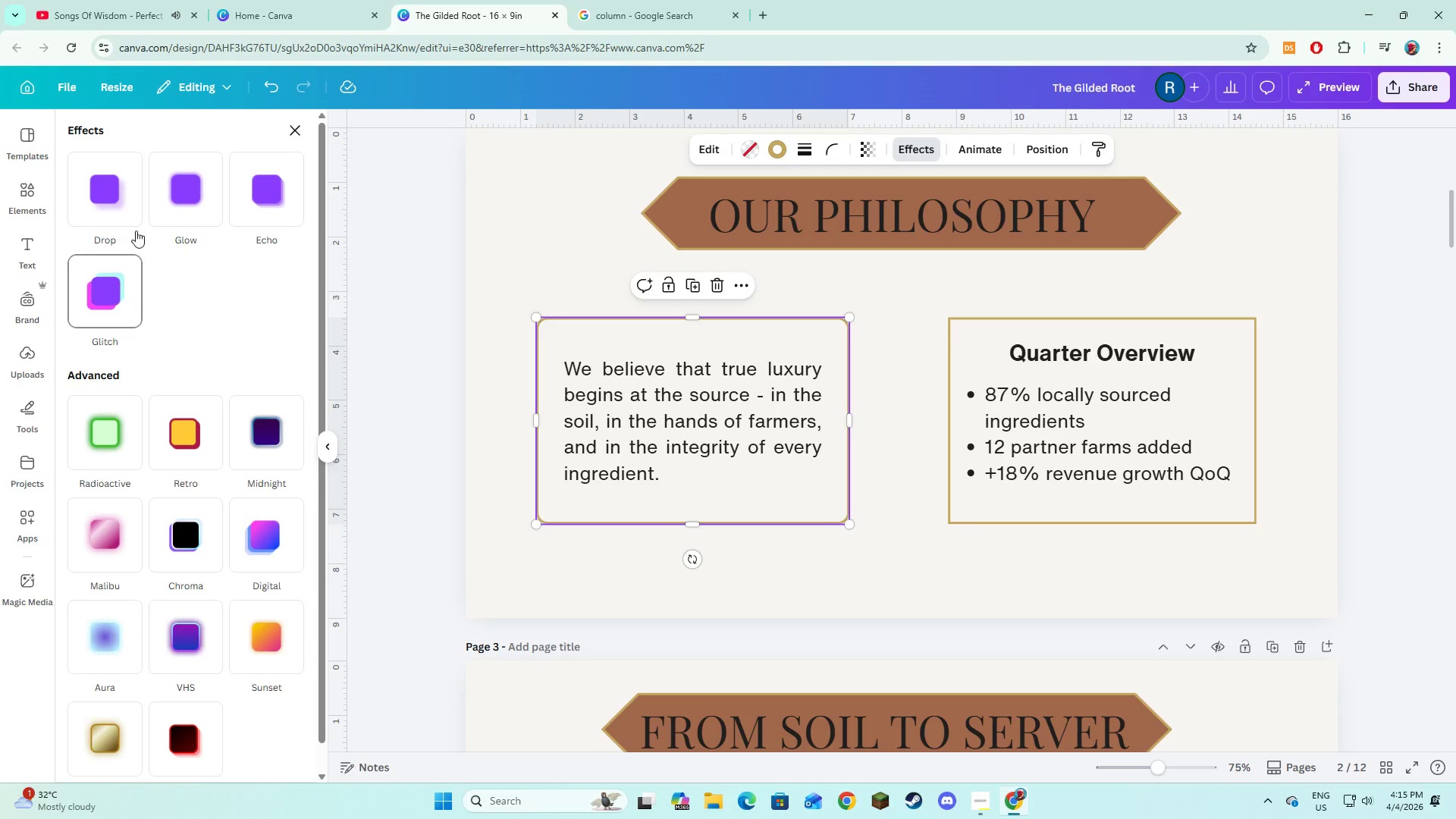 
left_click([130, 191])
 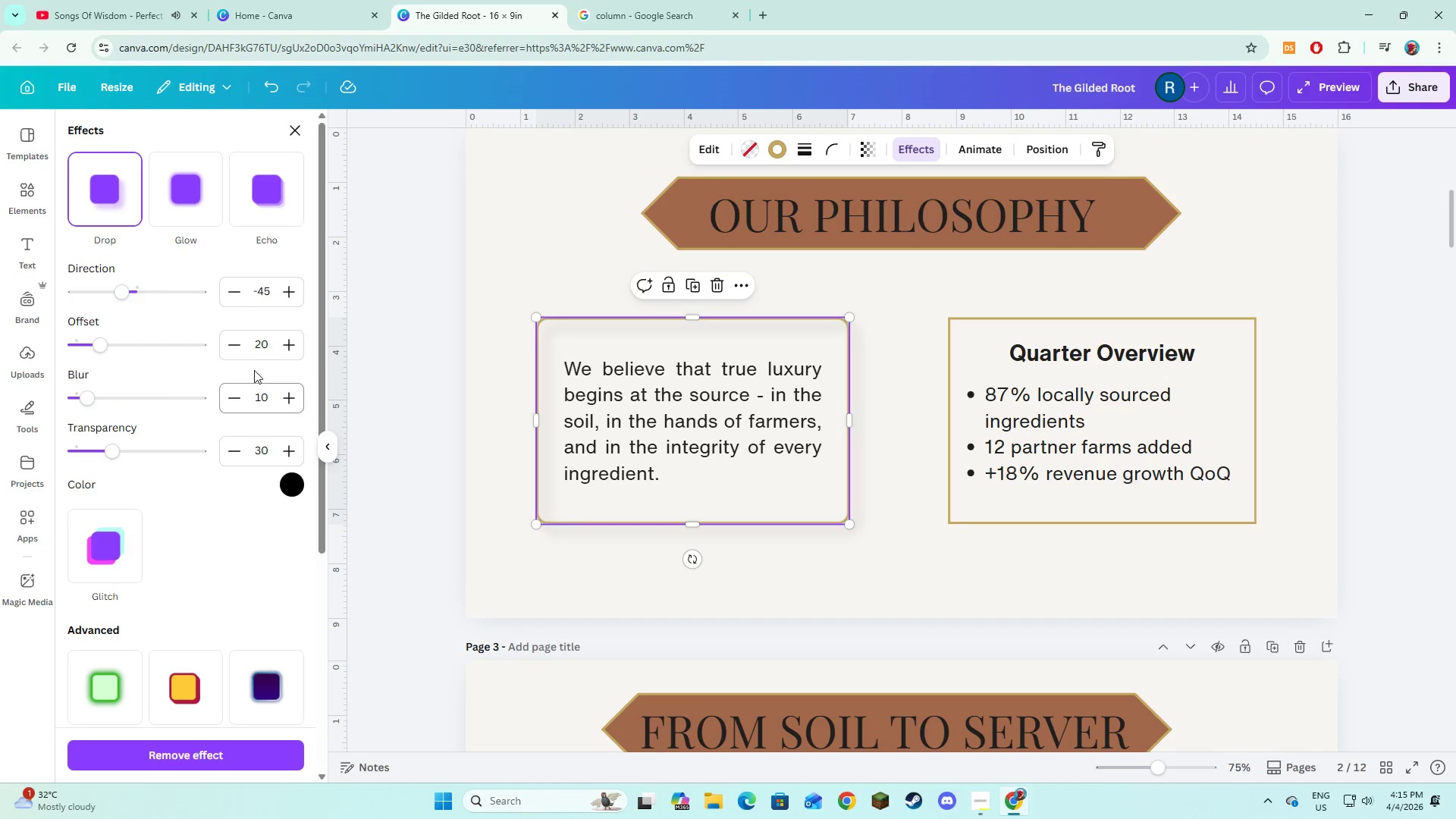 
left_click([260, 295])
 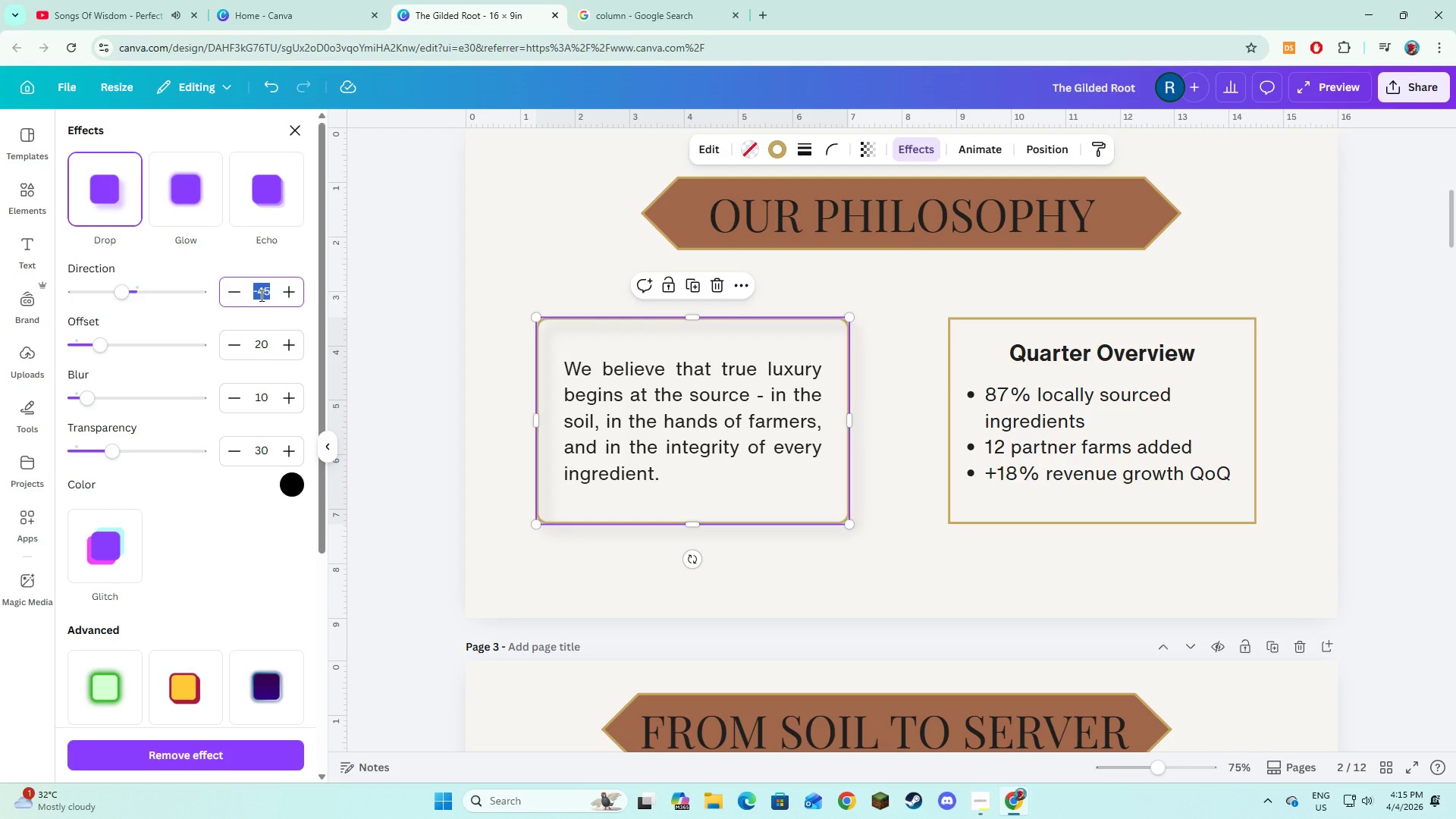 
key(Numpad4)
 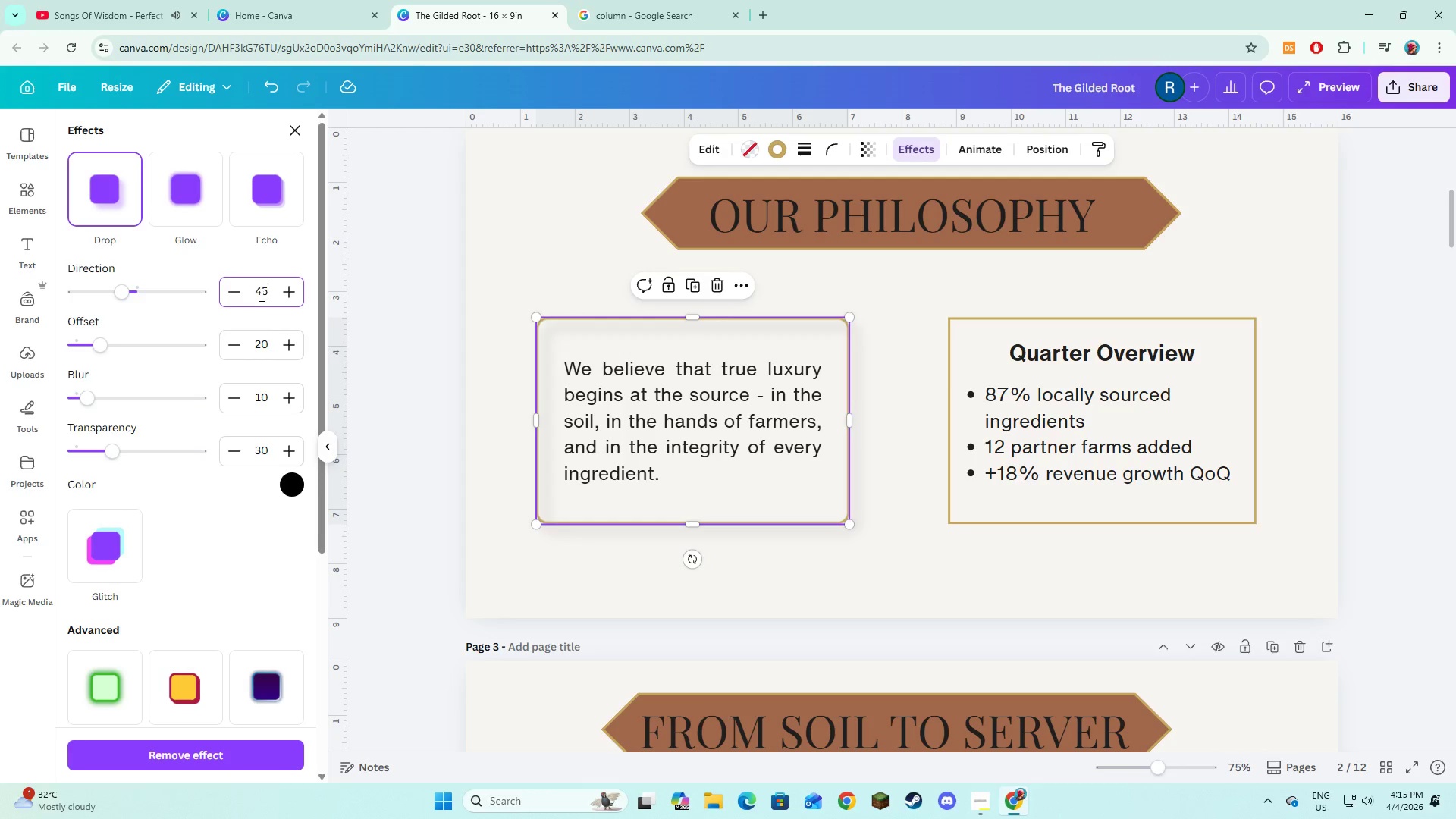 
key(Numpad5)
 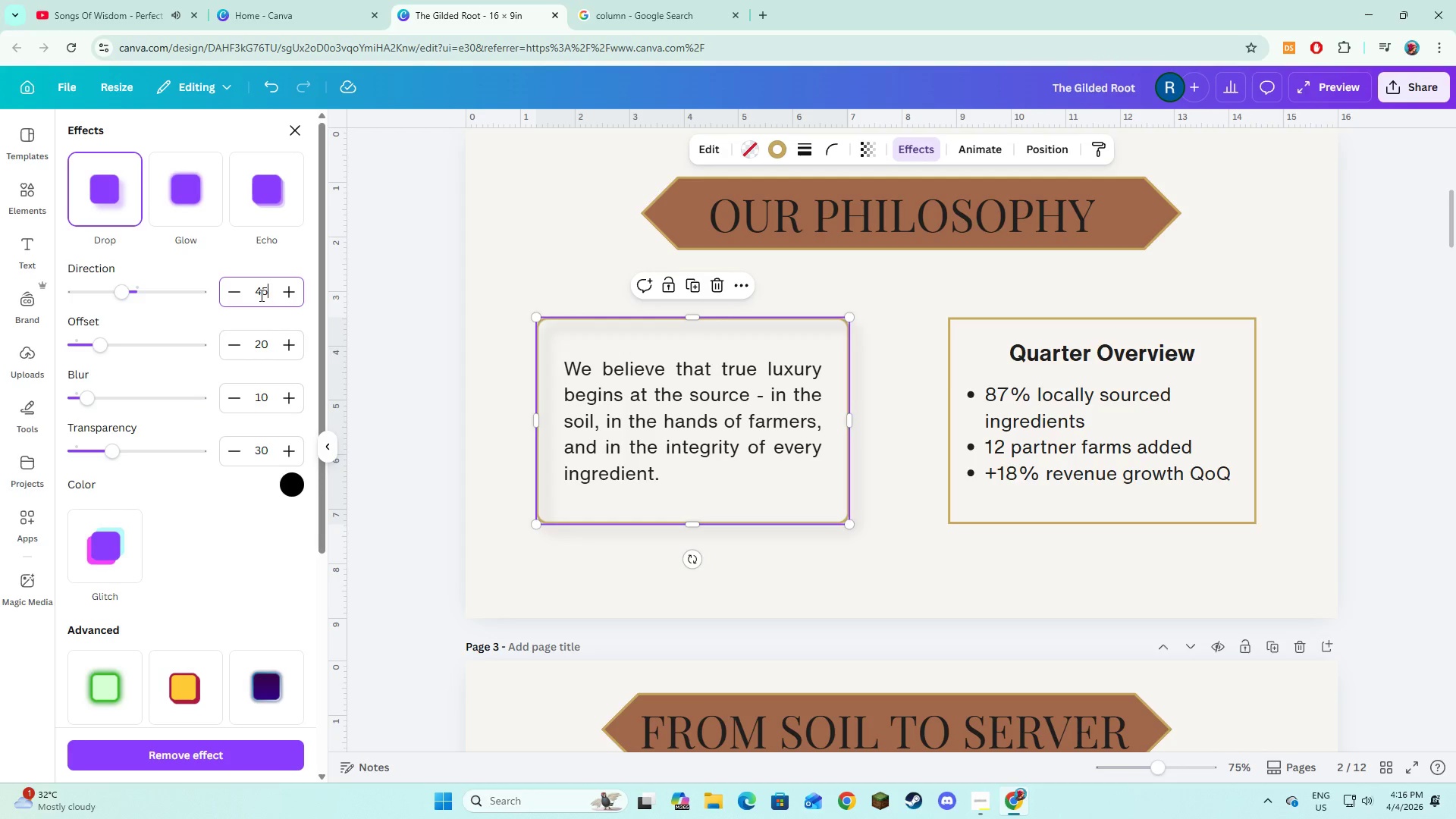 
key(NumpadEnter)
 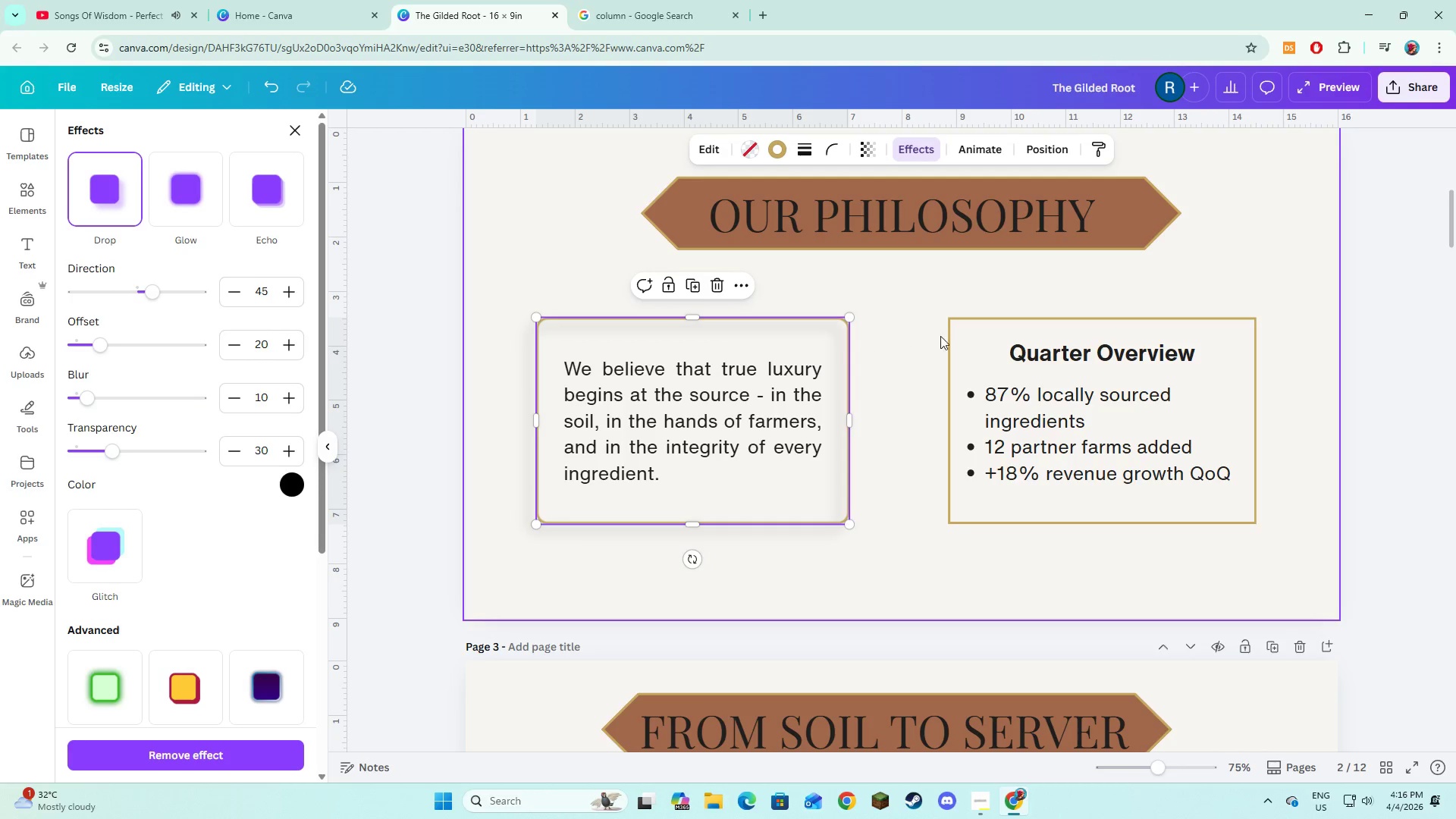 
left_click([974, 339])
 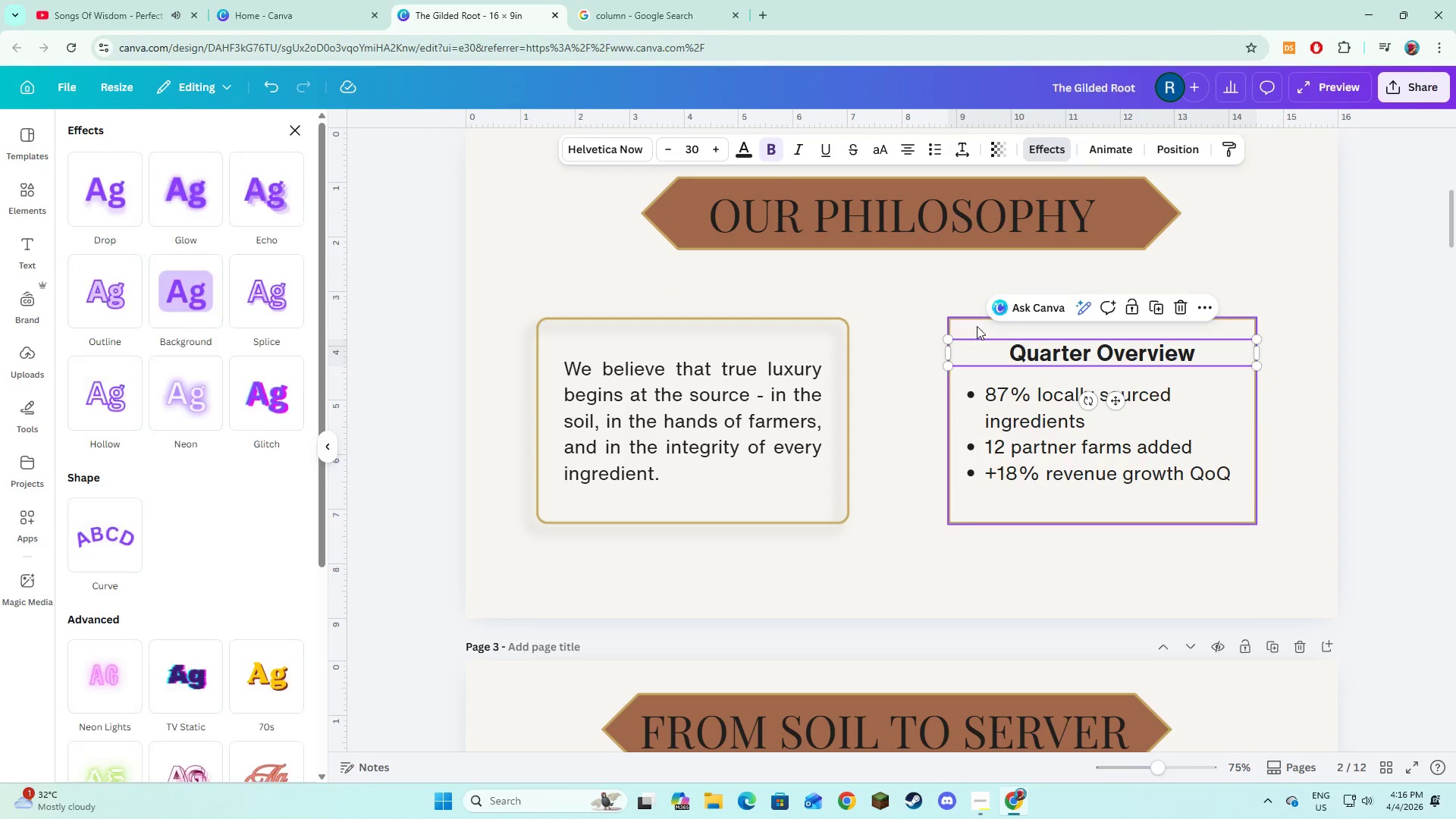 
left_click([977, 326])
 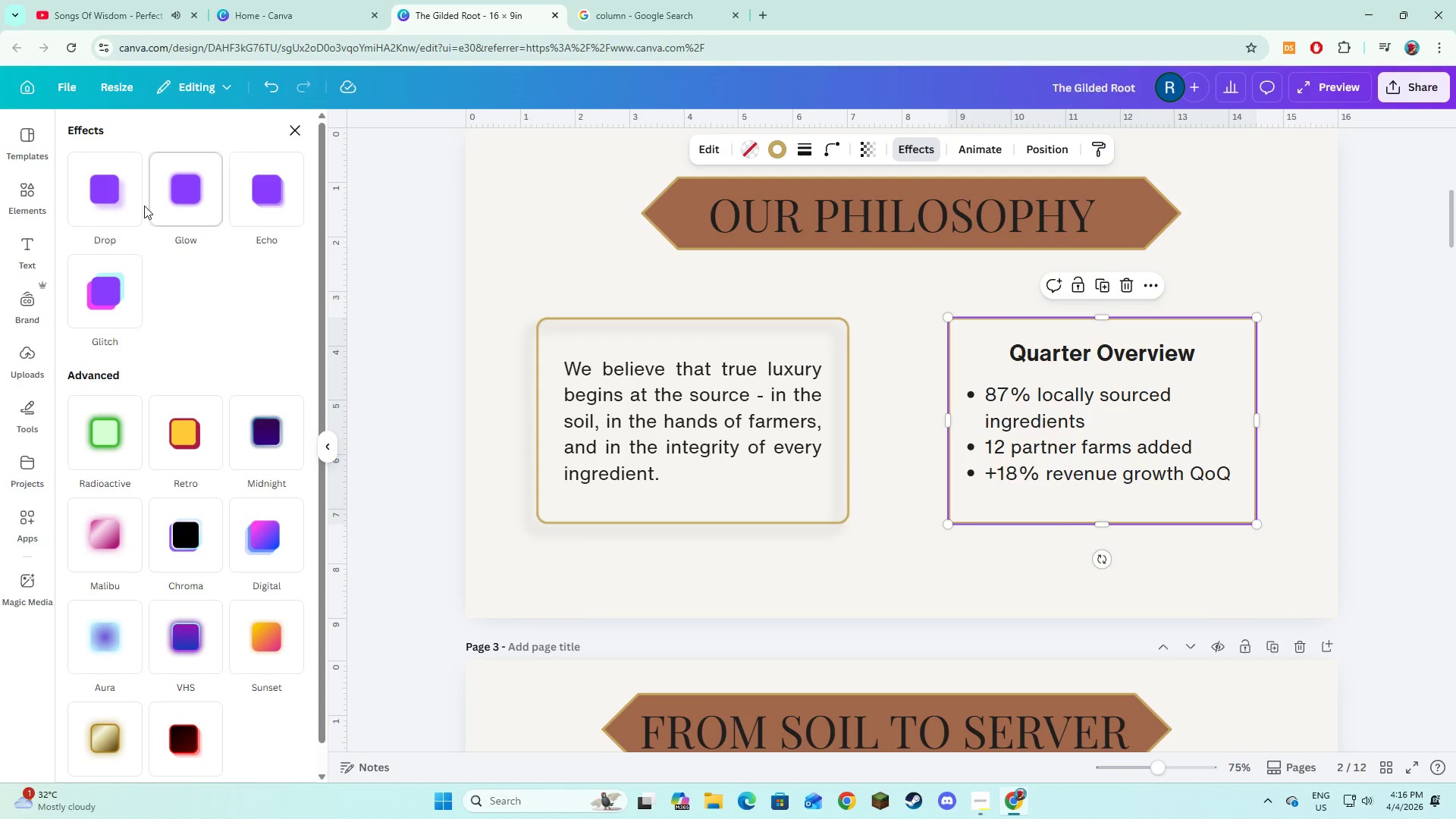 
left_click([112, 200])
 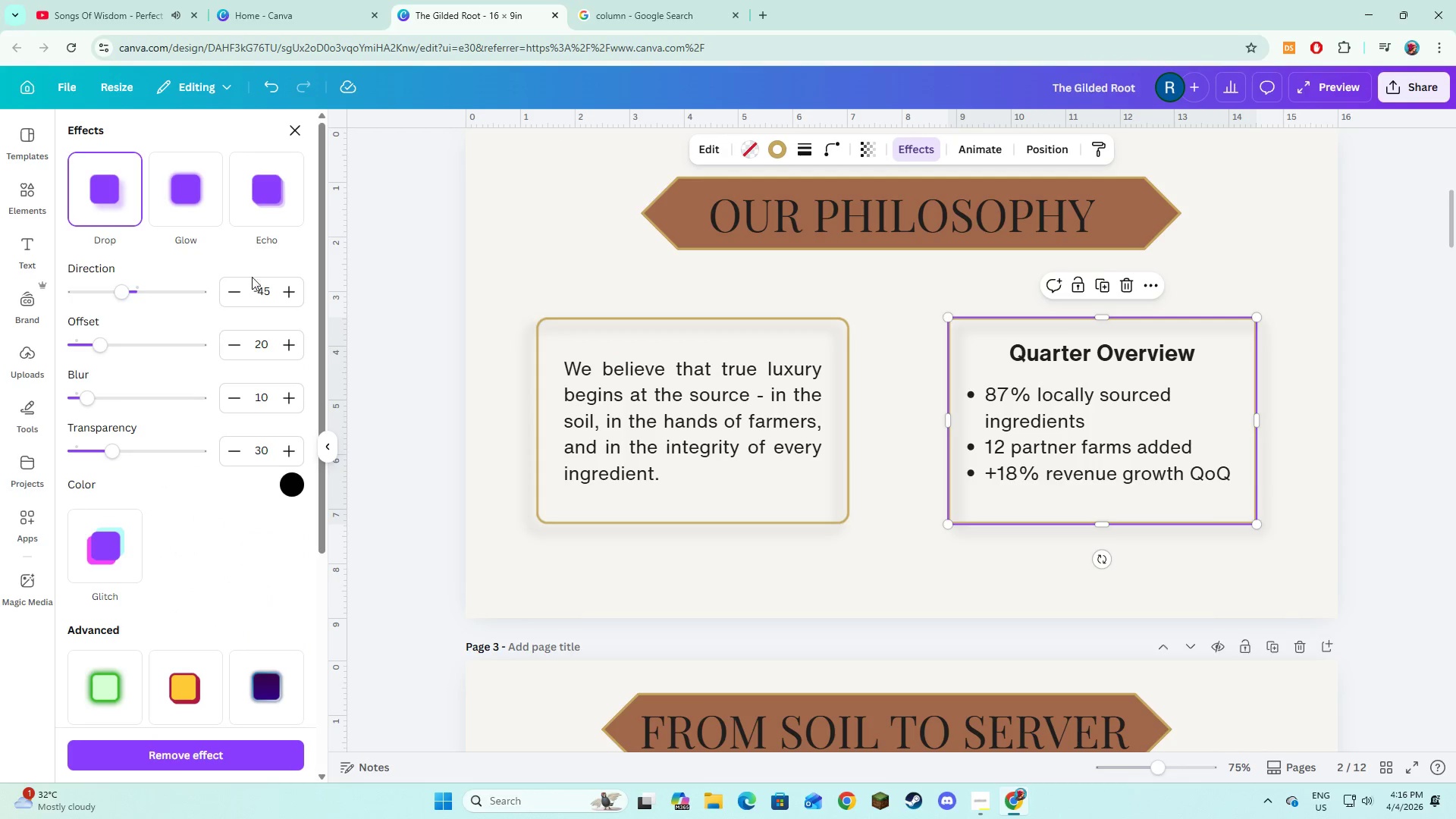 
left_click([256, 290])
 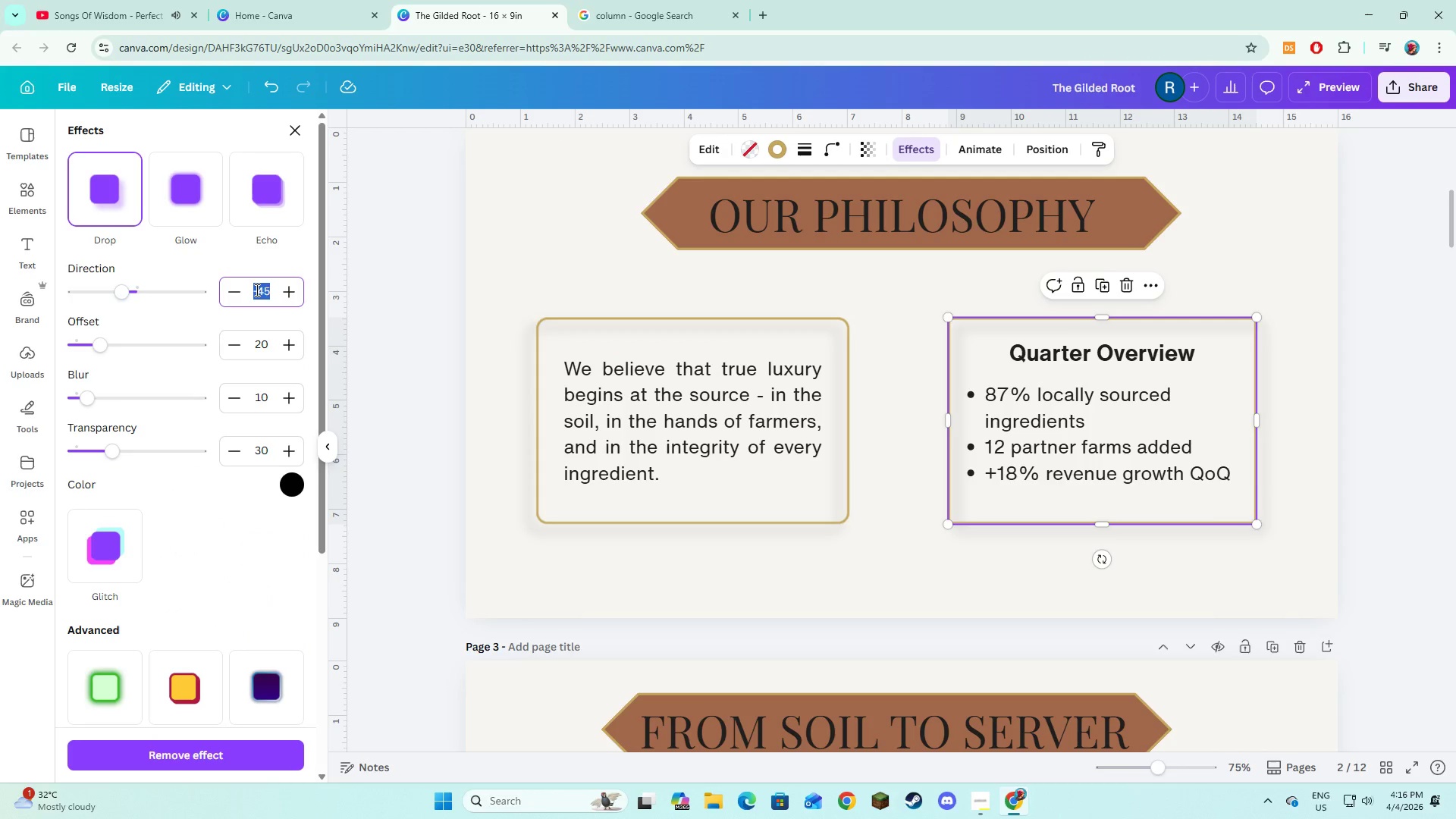 
key(Numpad4)
 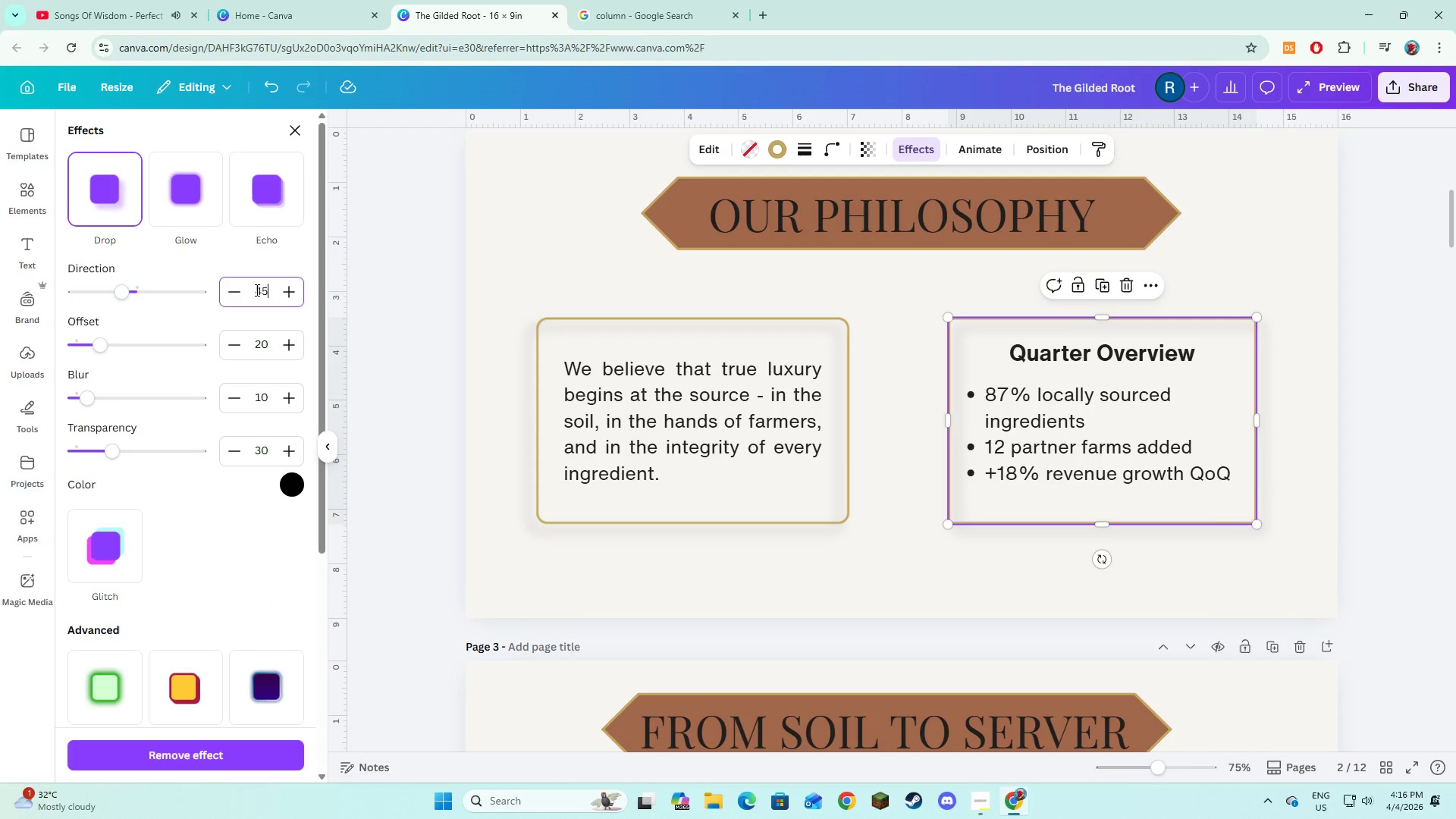 
key(Numpad5)
 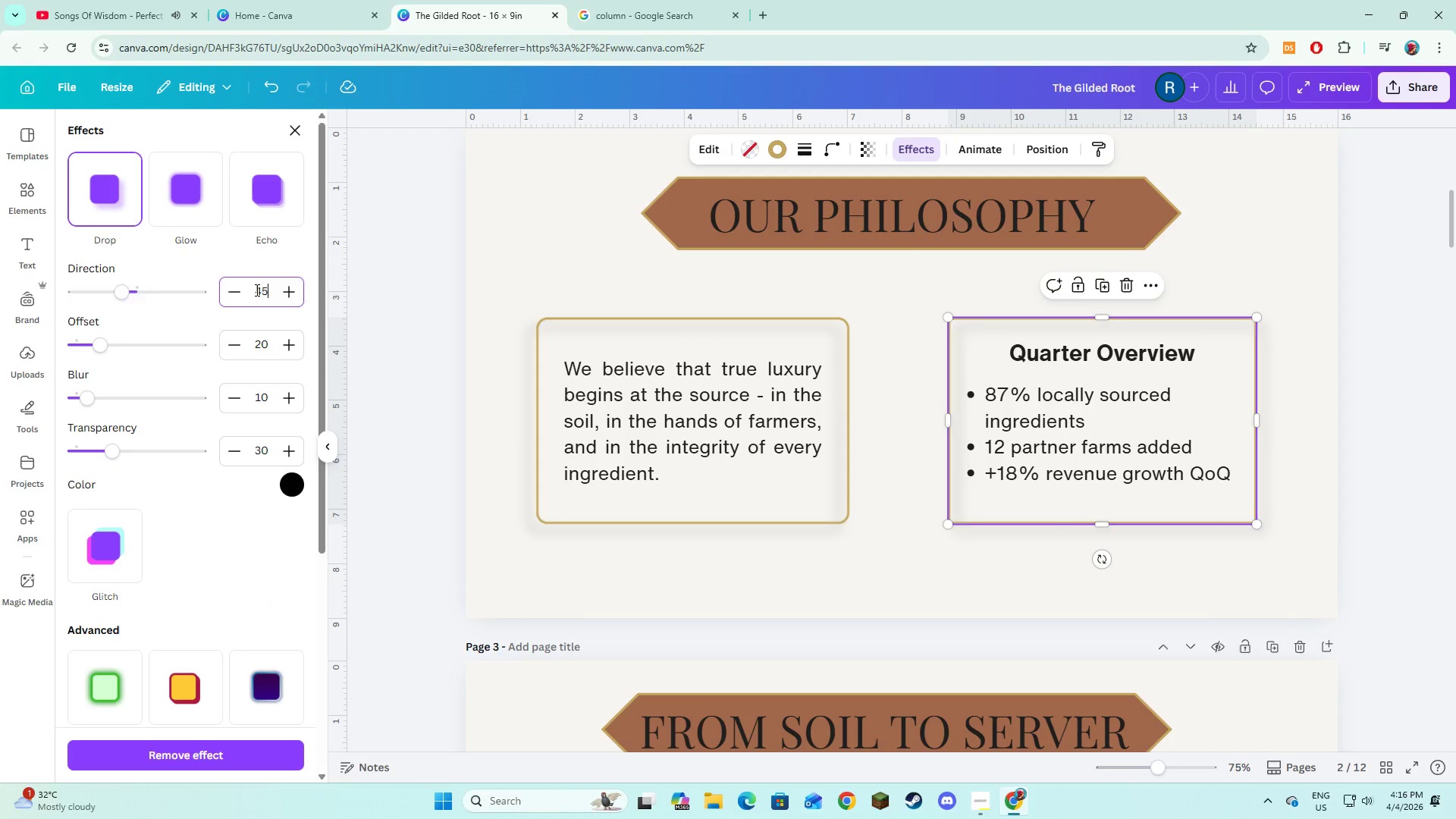 
key(NumpadEnter)
 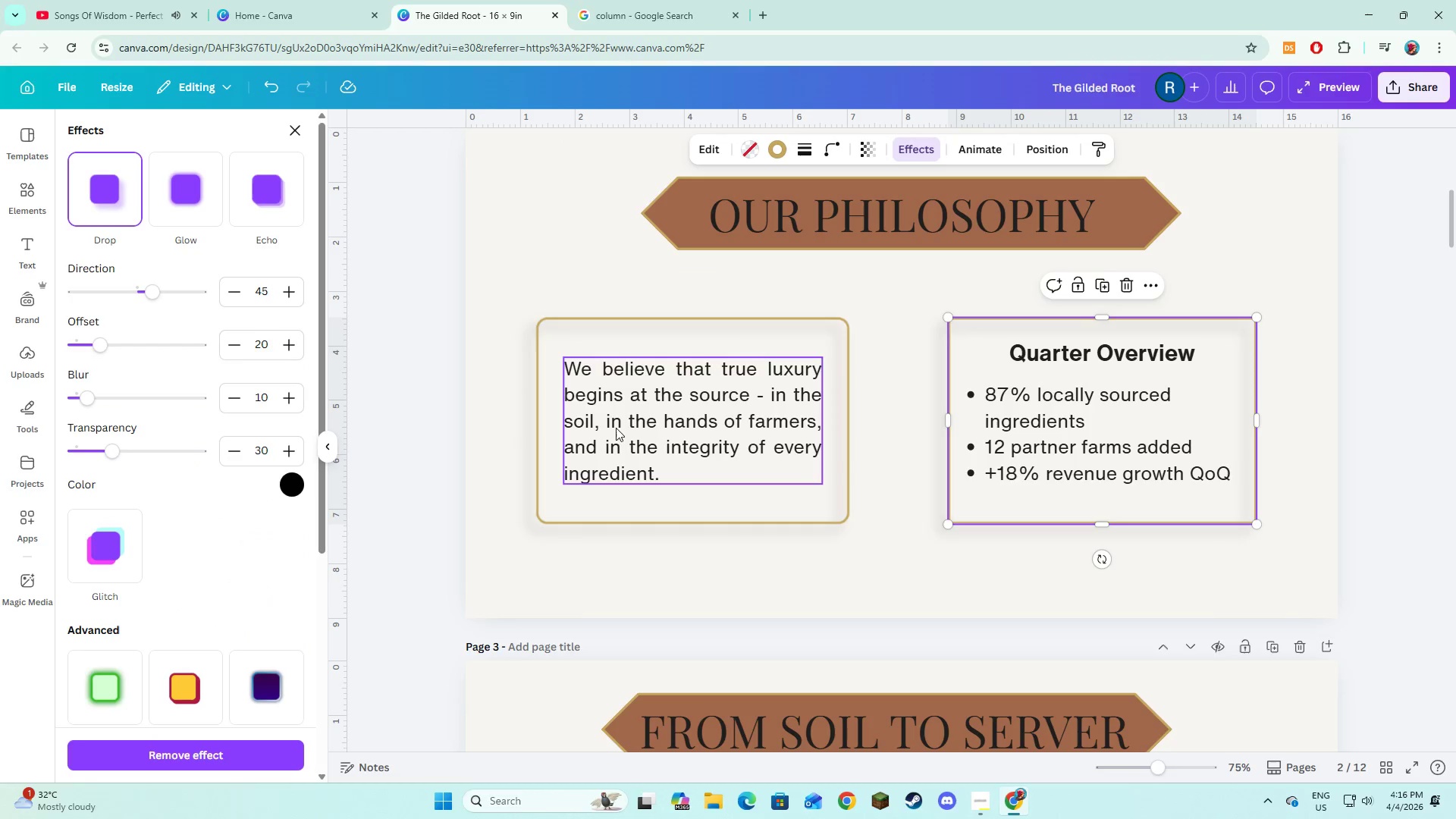 
left_click([635, 416])
 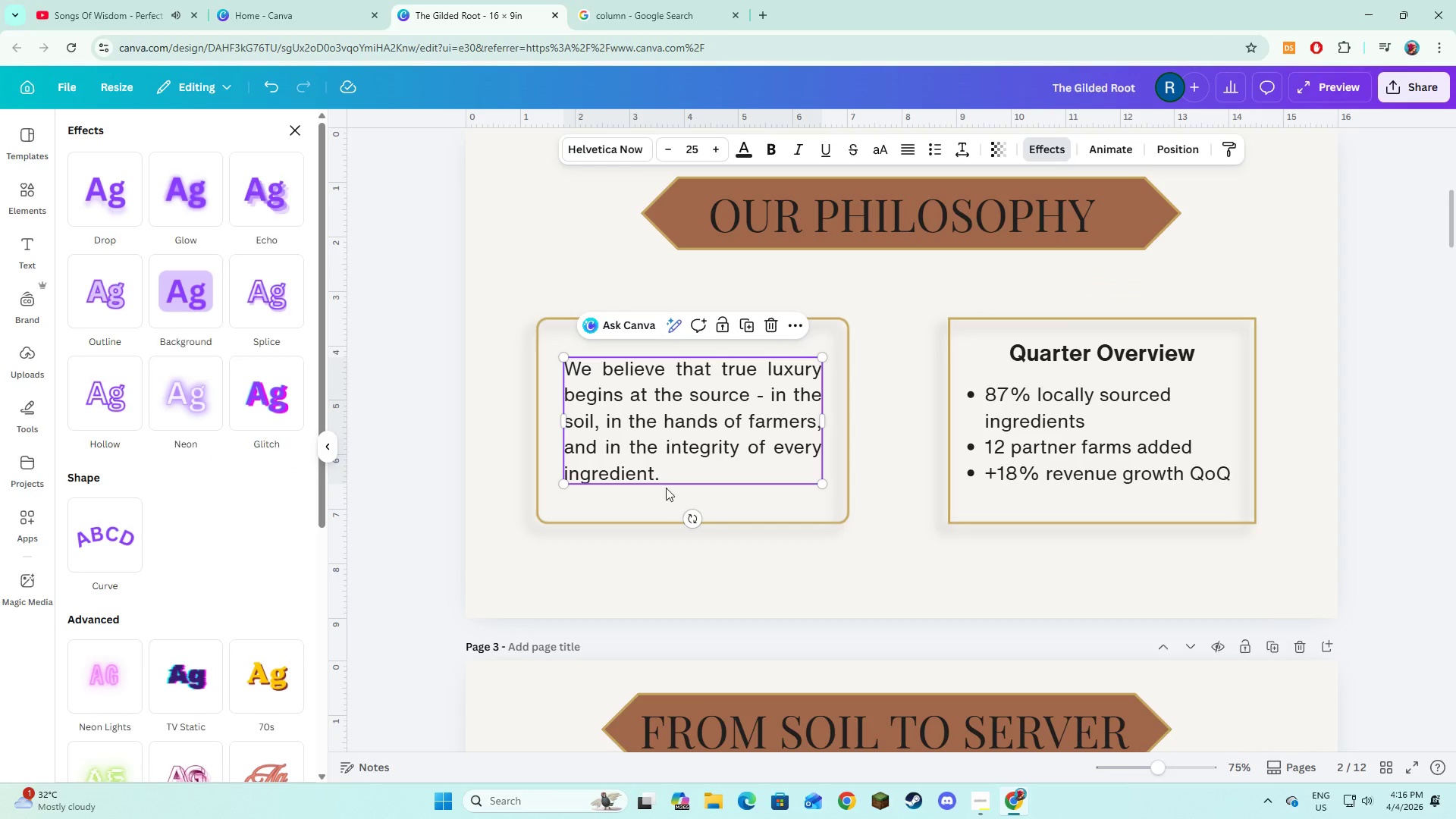 
hold_key(key=ShiftLeft, duration=1.09)
left_click([669, 500])
 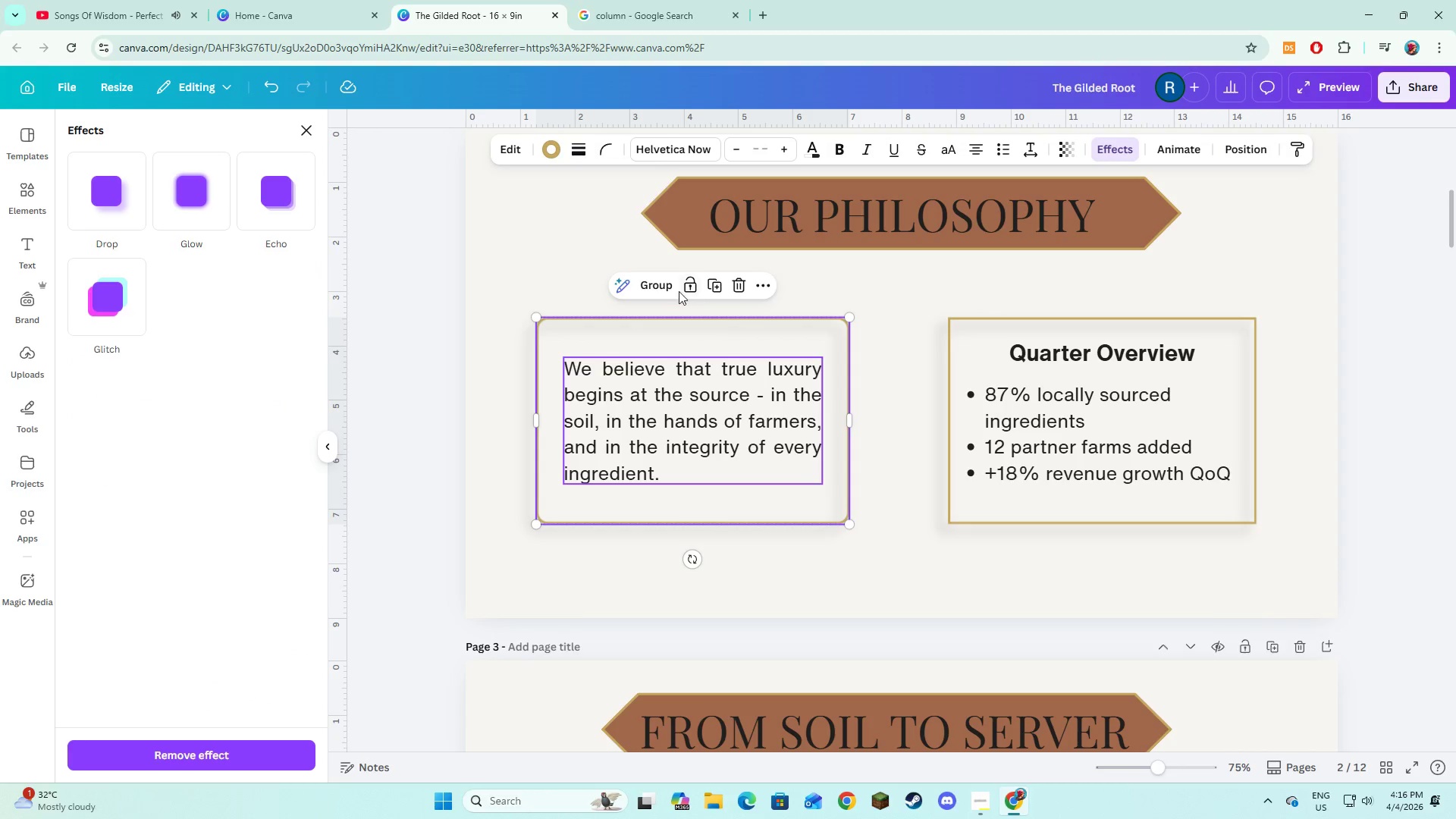 
left_click([670, 288])
 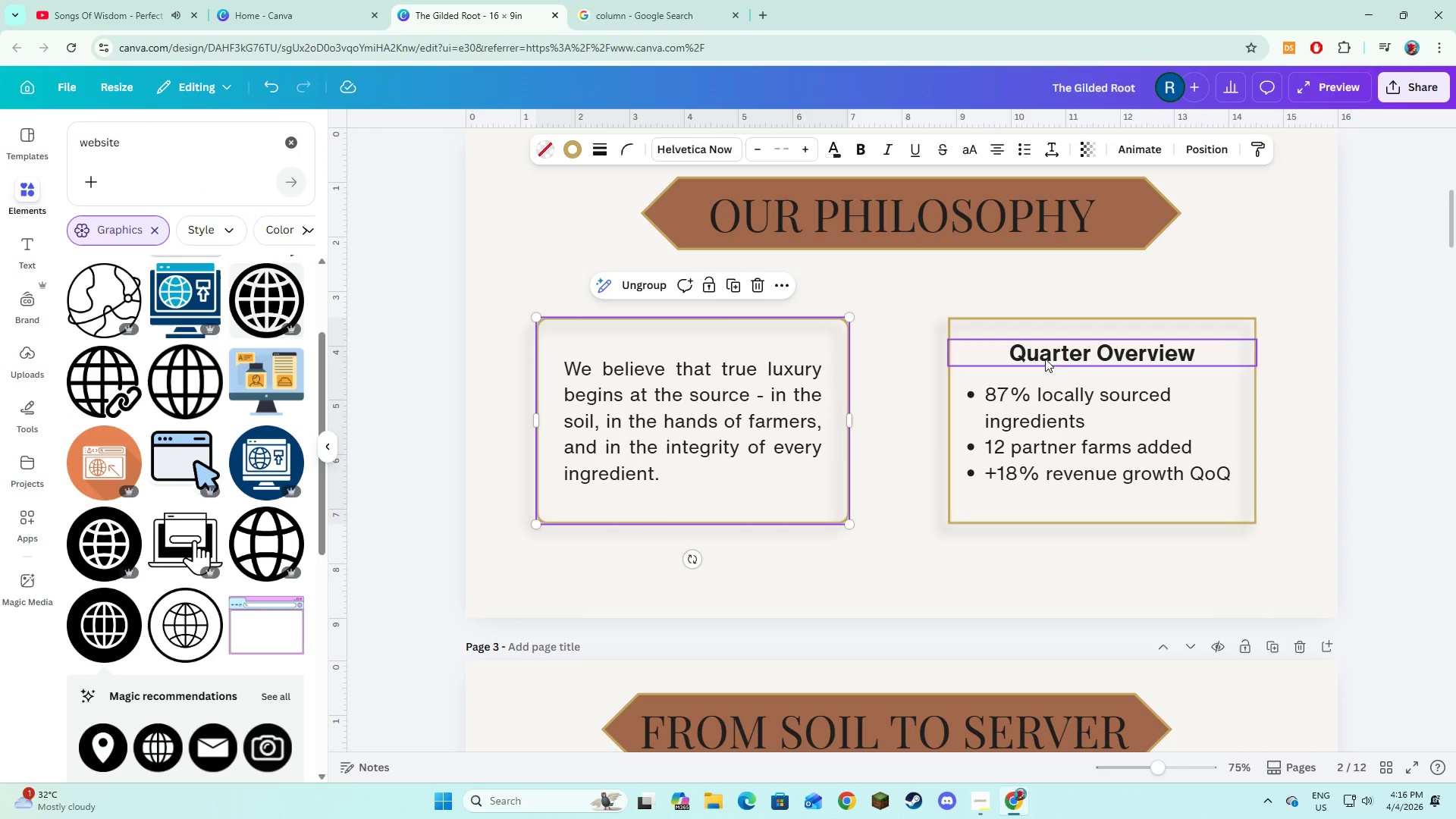 
left_click([1045, 355])
 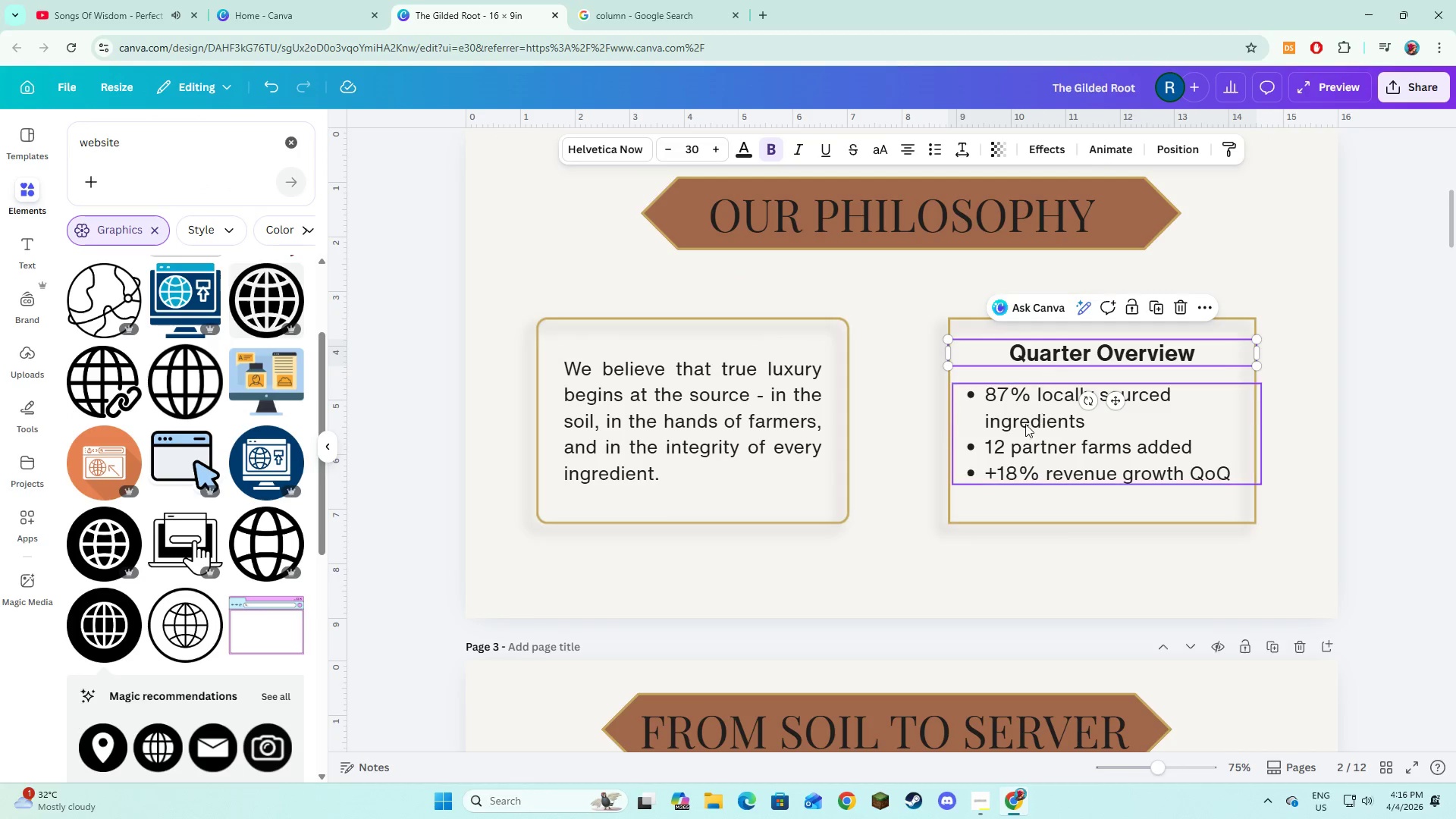 
hold_key(key=ShiftLeft, duration=1.25)
left_click([1025, 424])
 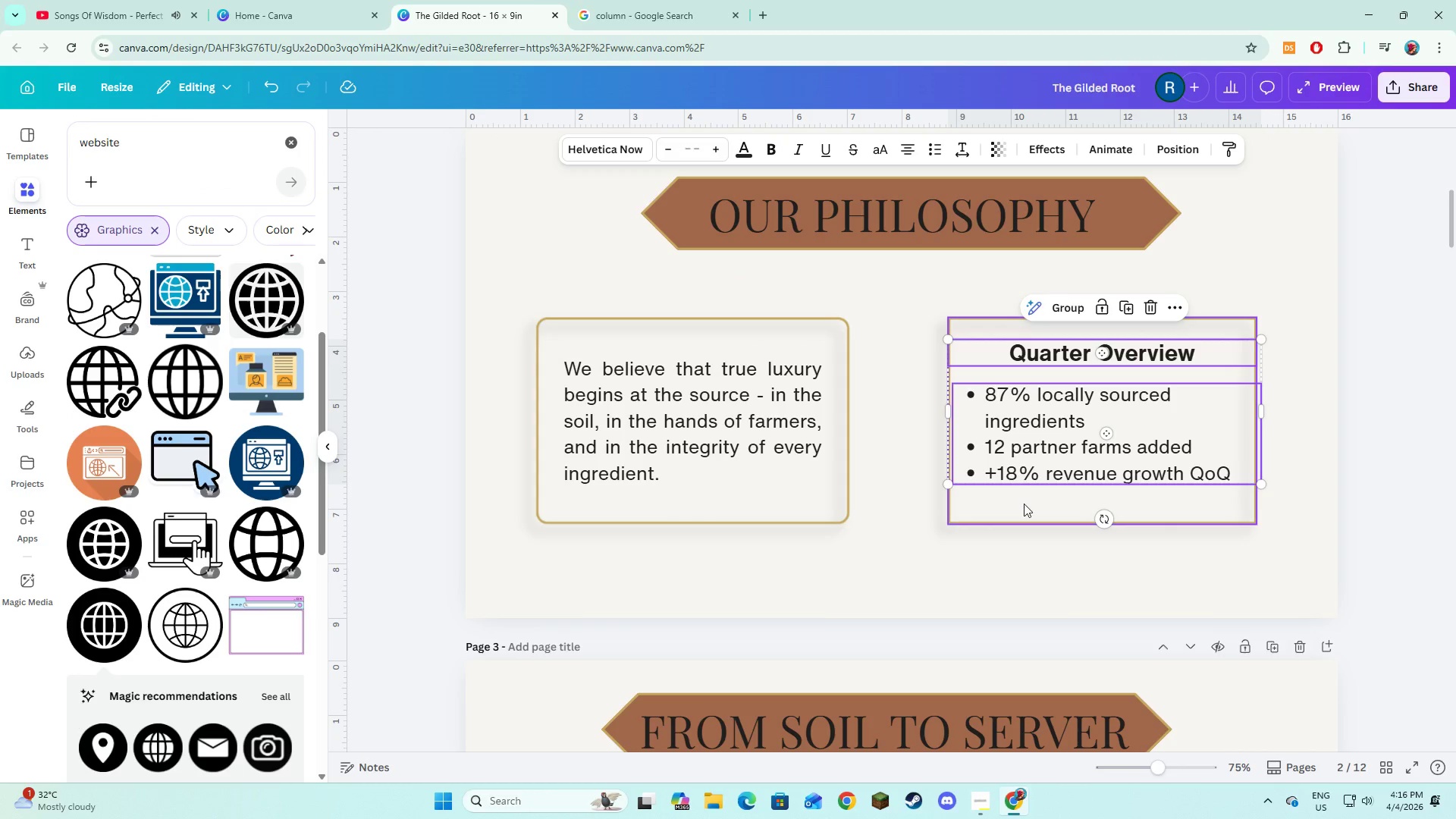 
left_click([1024, 505])
 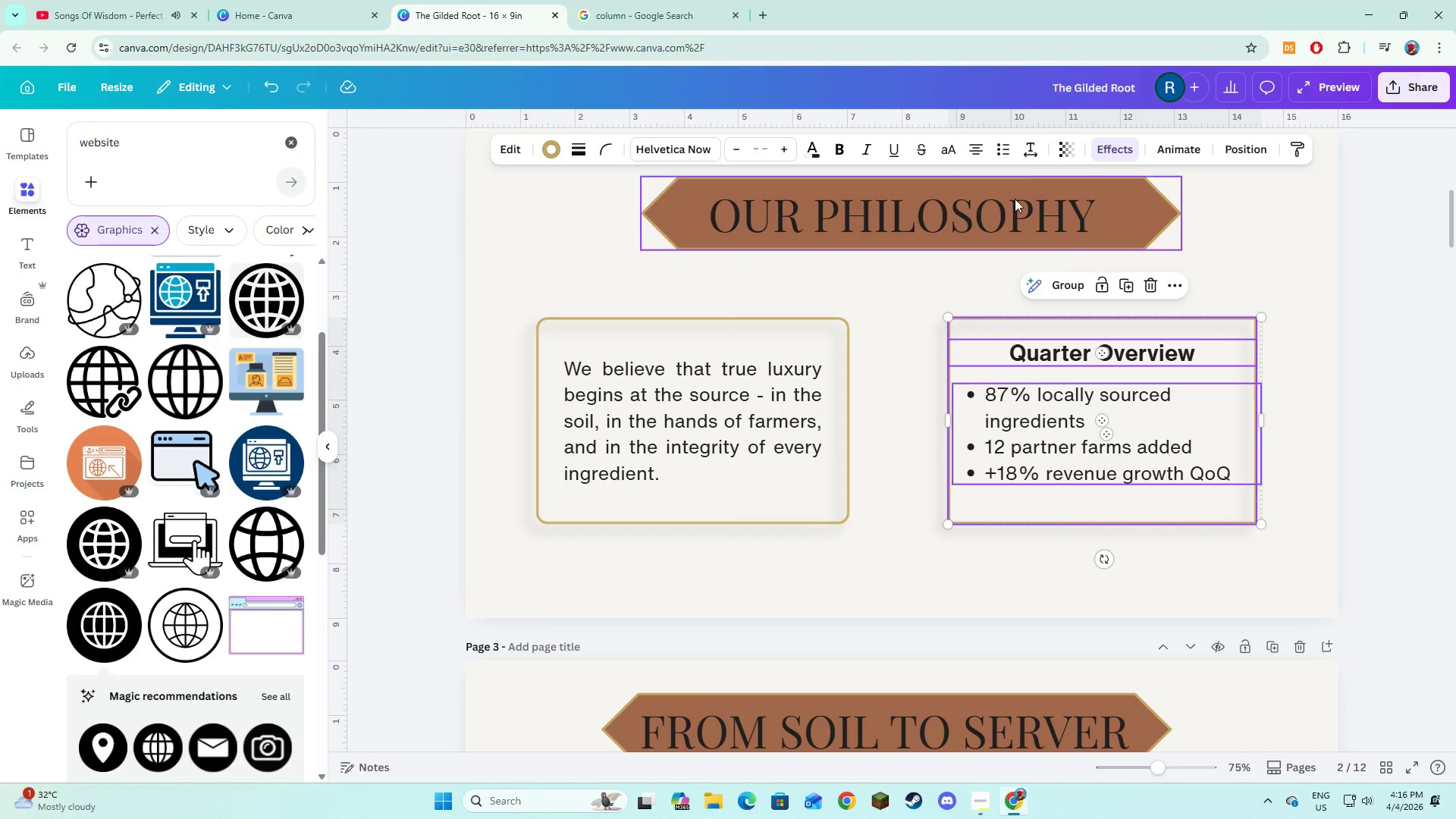 
hold_key(key=ShiftLeft, duration=2.59)
left_click([1066, 297])
 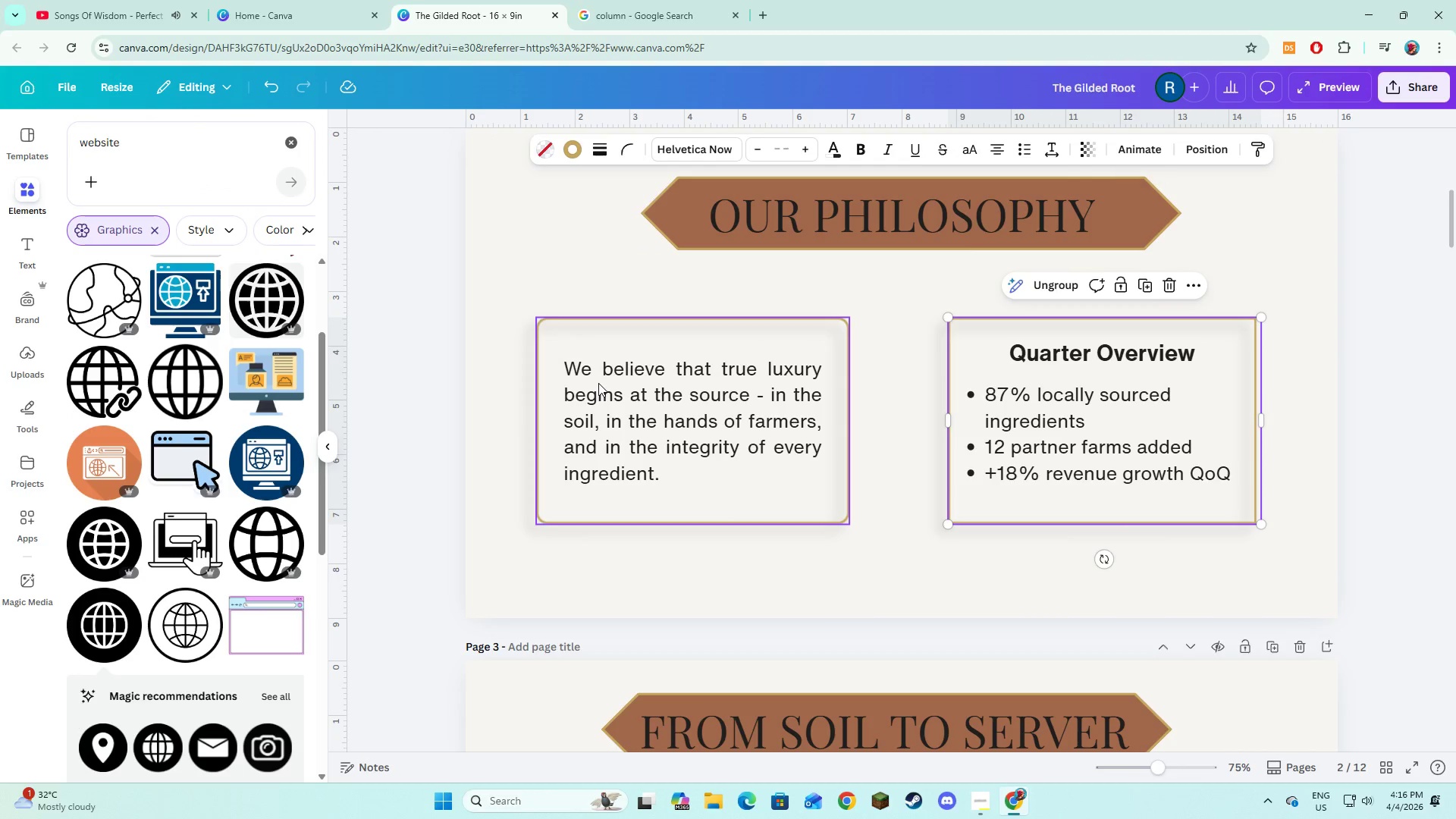 
hold_key(key=ShiftLeft, duration=0.91)
left_click([598, 383])
 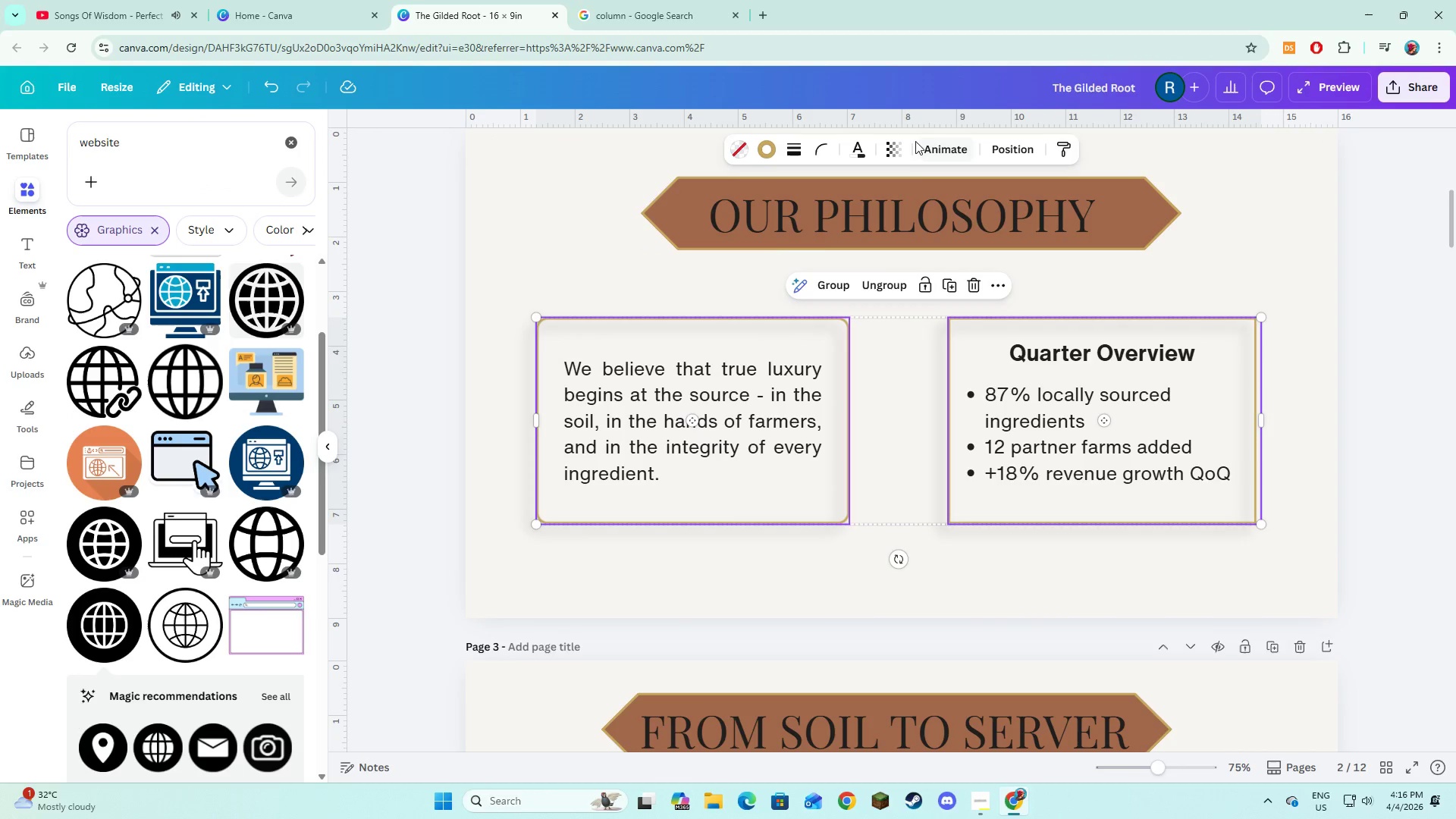 
left_click([935, 149])
 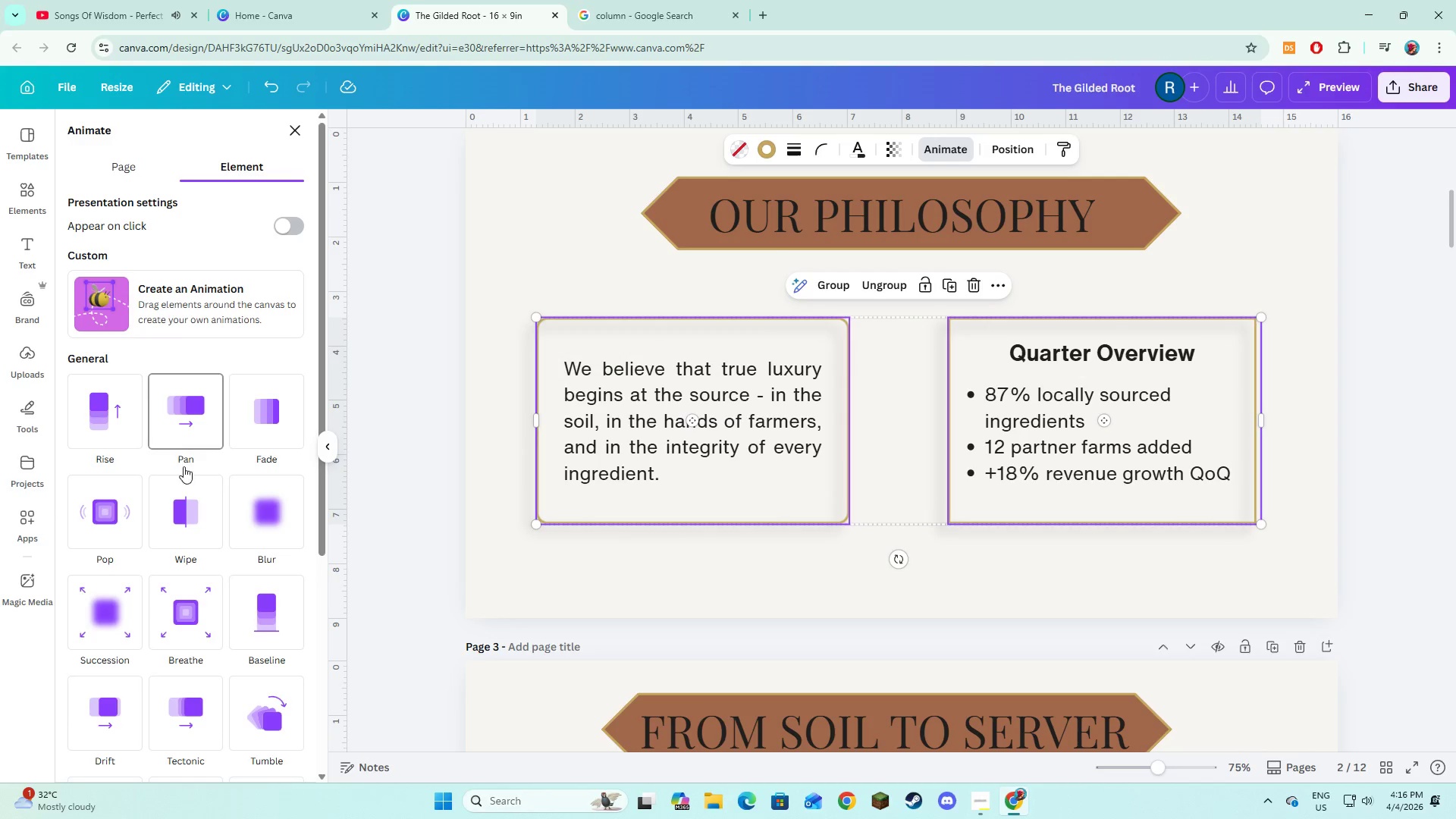 
wait(6.14)
 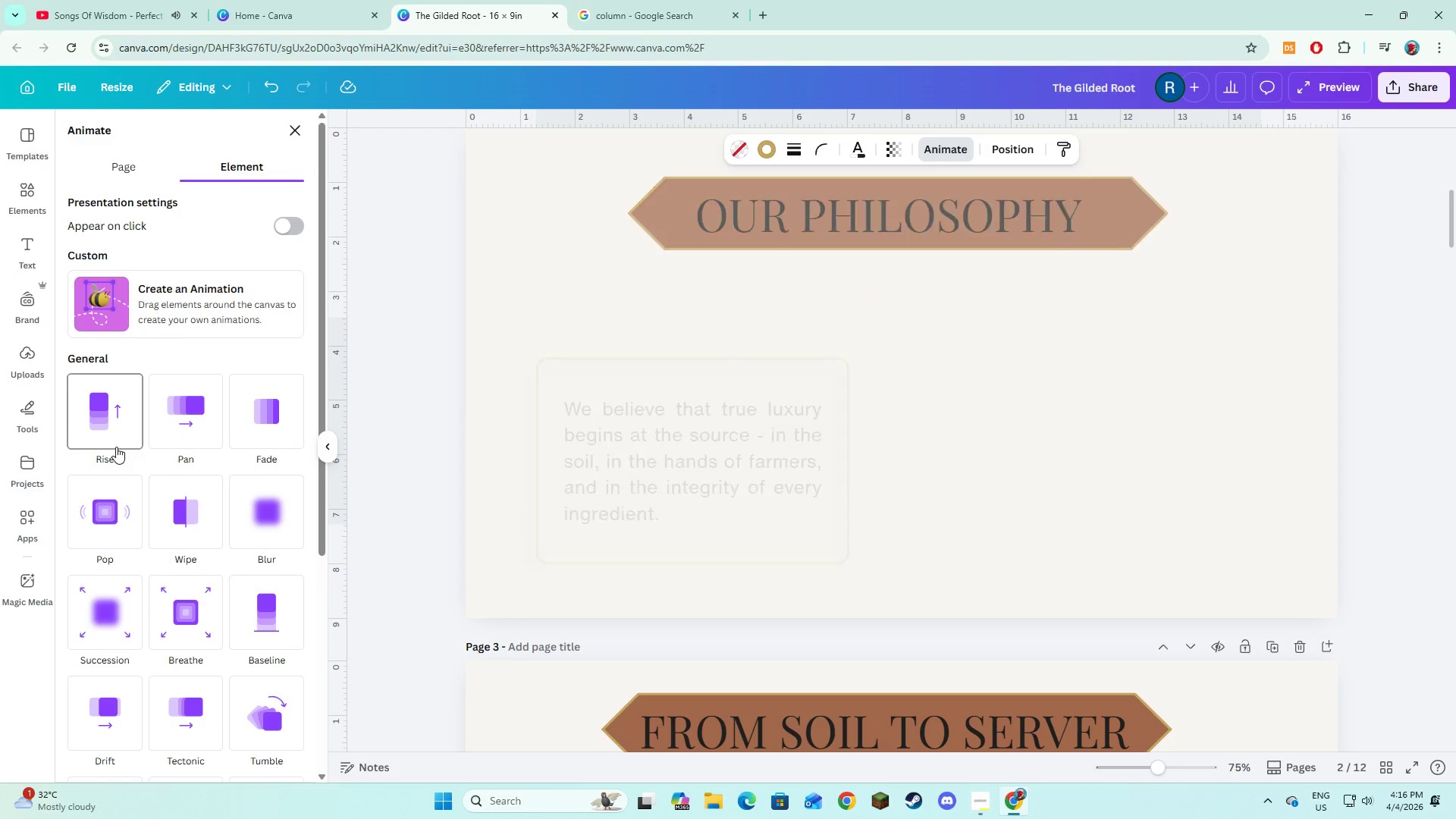 
scroll: coordinate [194, 513], scroll_direction: down, amount: 1.0
 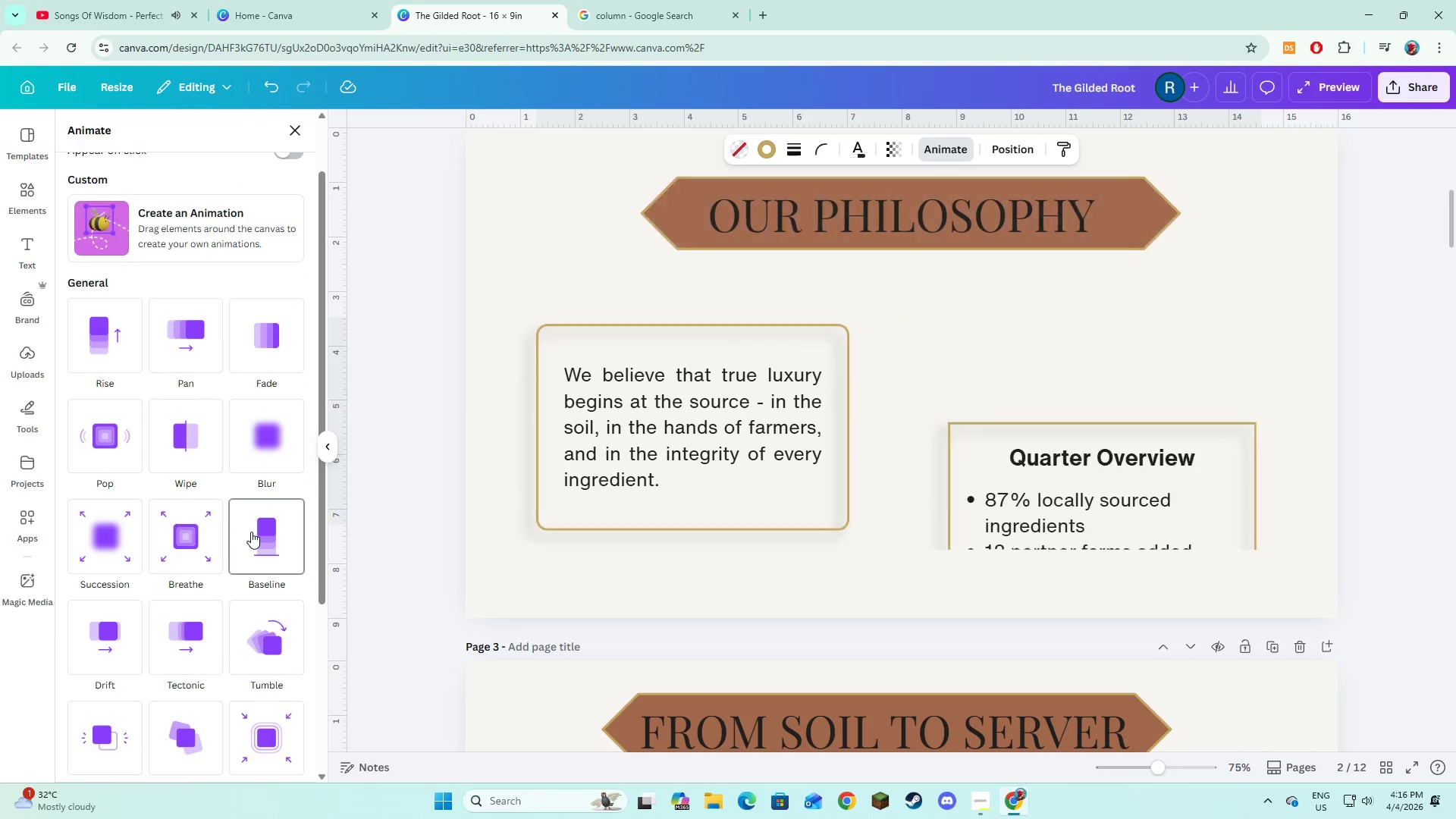 
left_click([251, 532])
 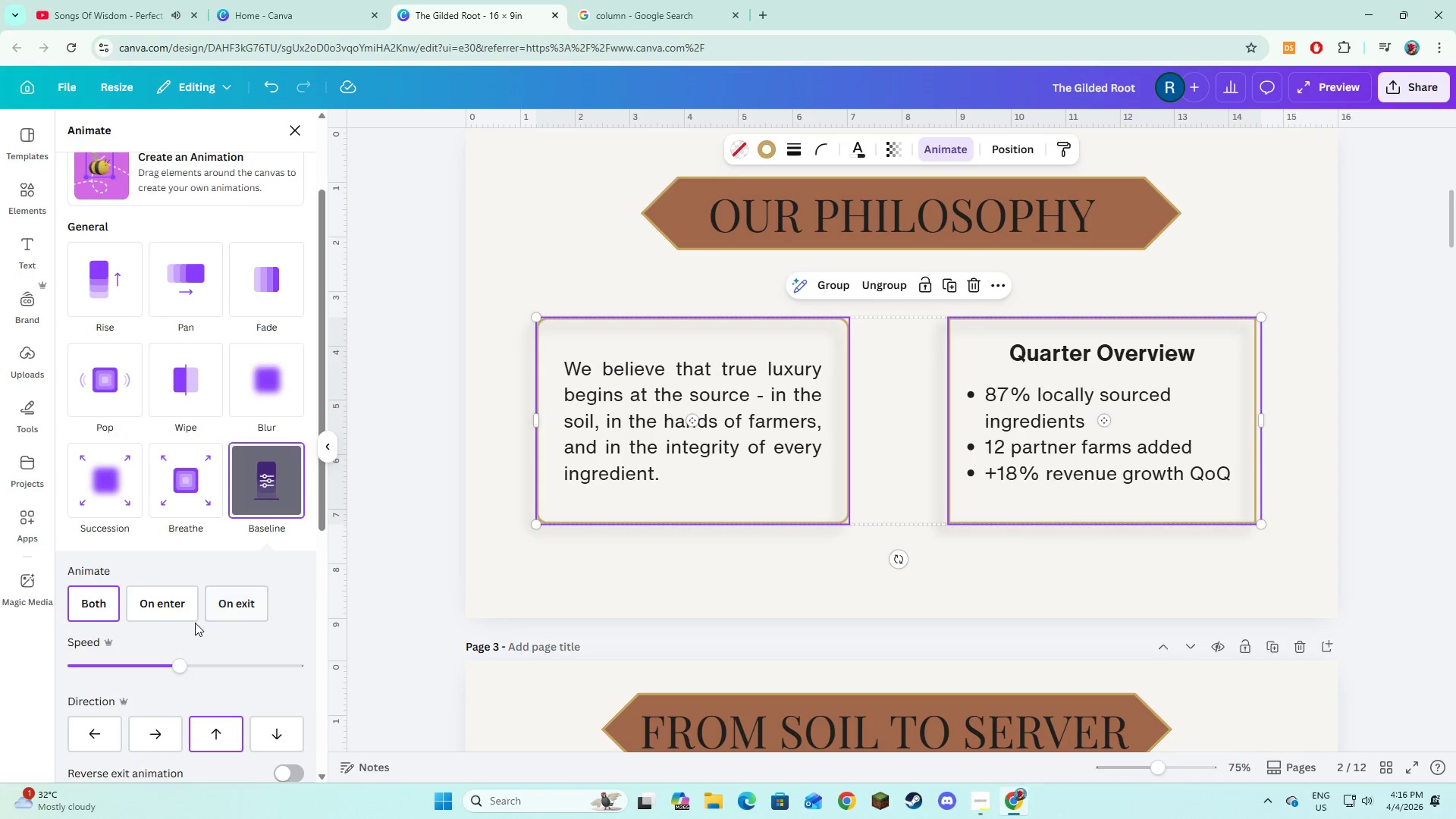 
left_click([193, 614])
 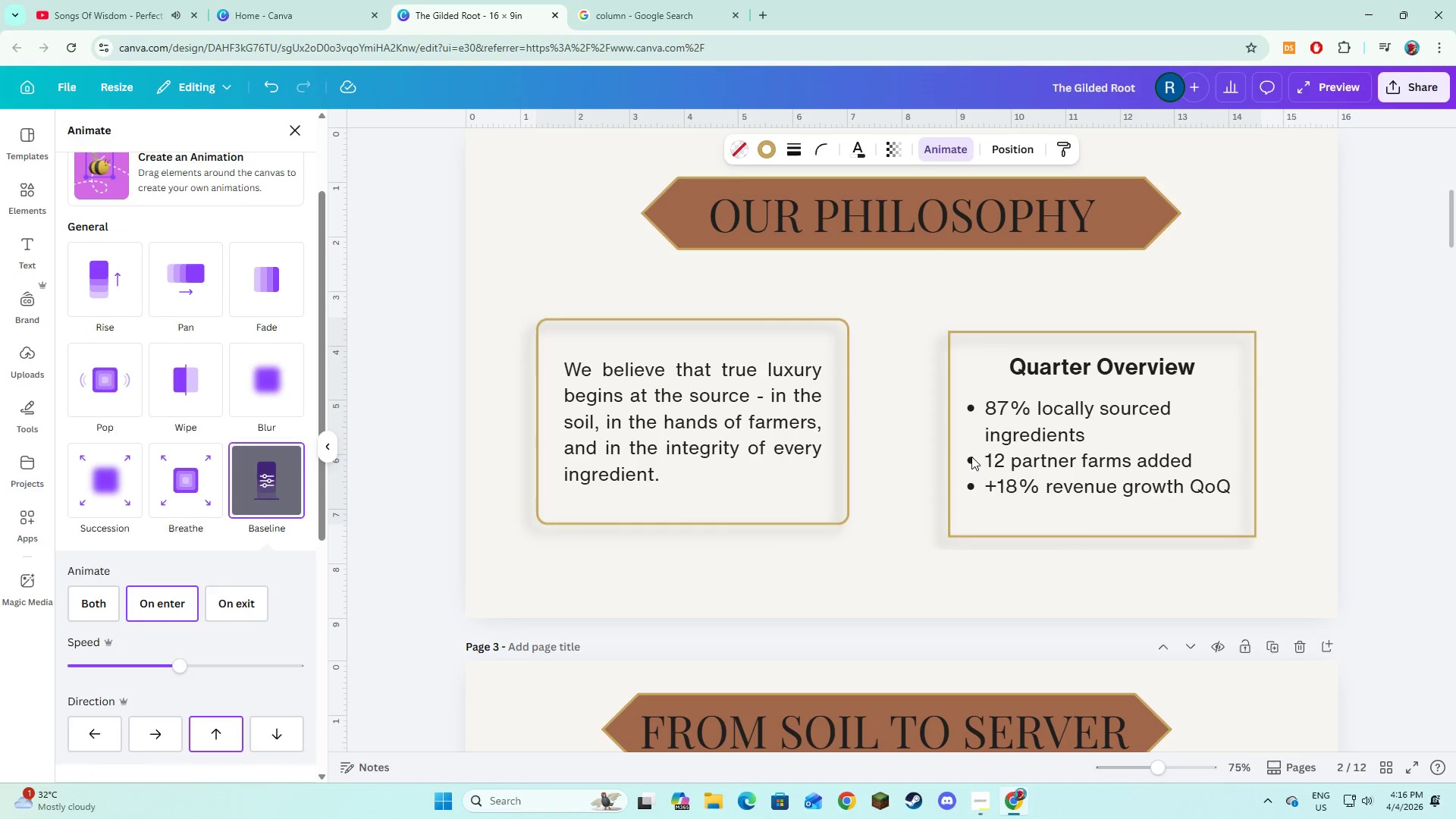 
scroll: coordinate [971, 458], scroll_direction: down, amount: 2.0
 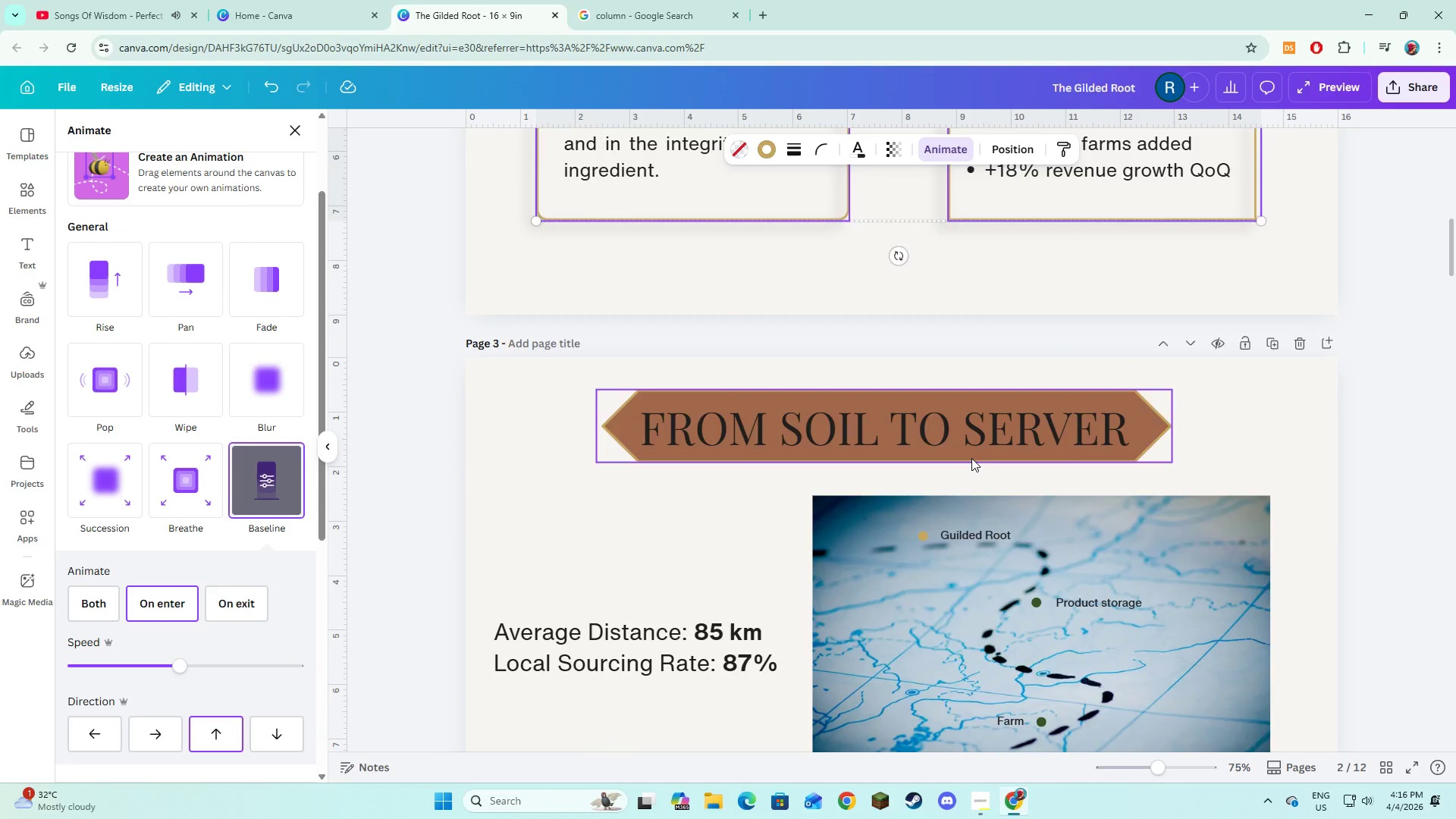 
scroll: coordinate [971, 458], scroll_direction: up, amount: 2.0
 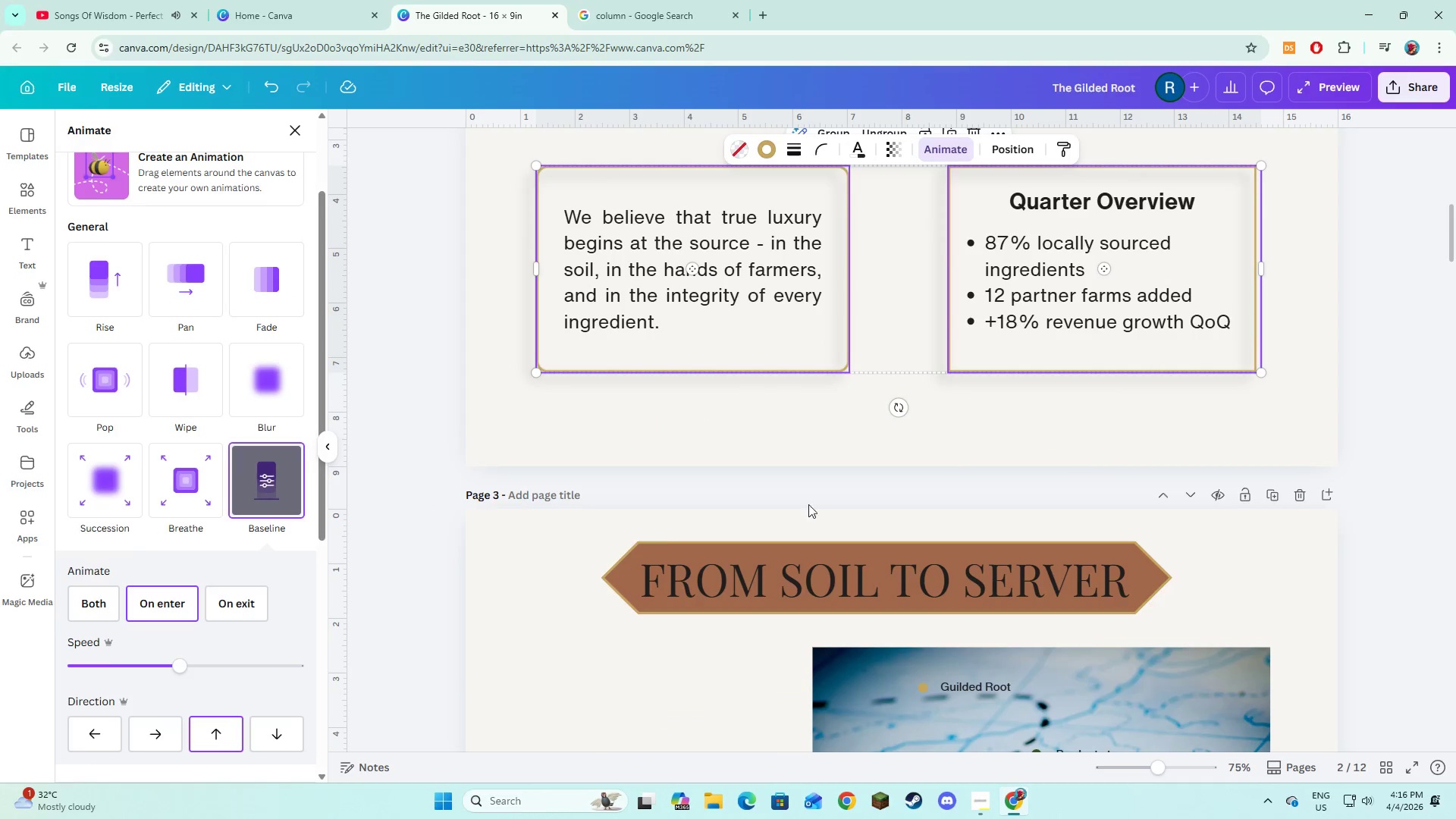 
scroll: coordinate [1104, 503], scroll_direction: down, amount: 2.0
 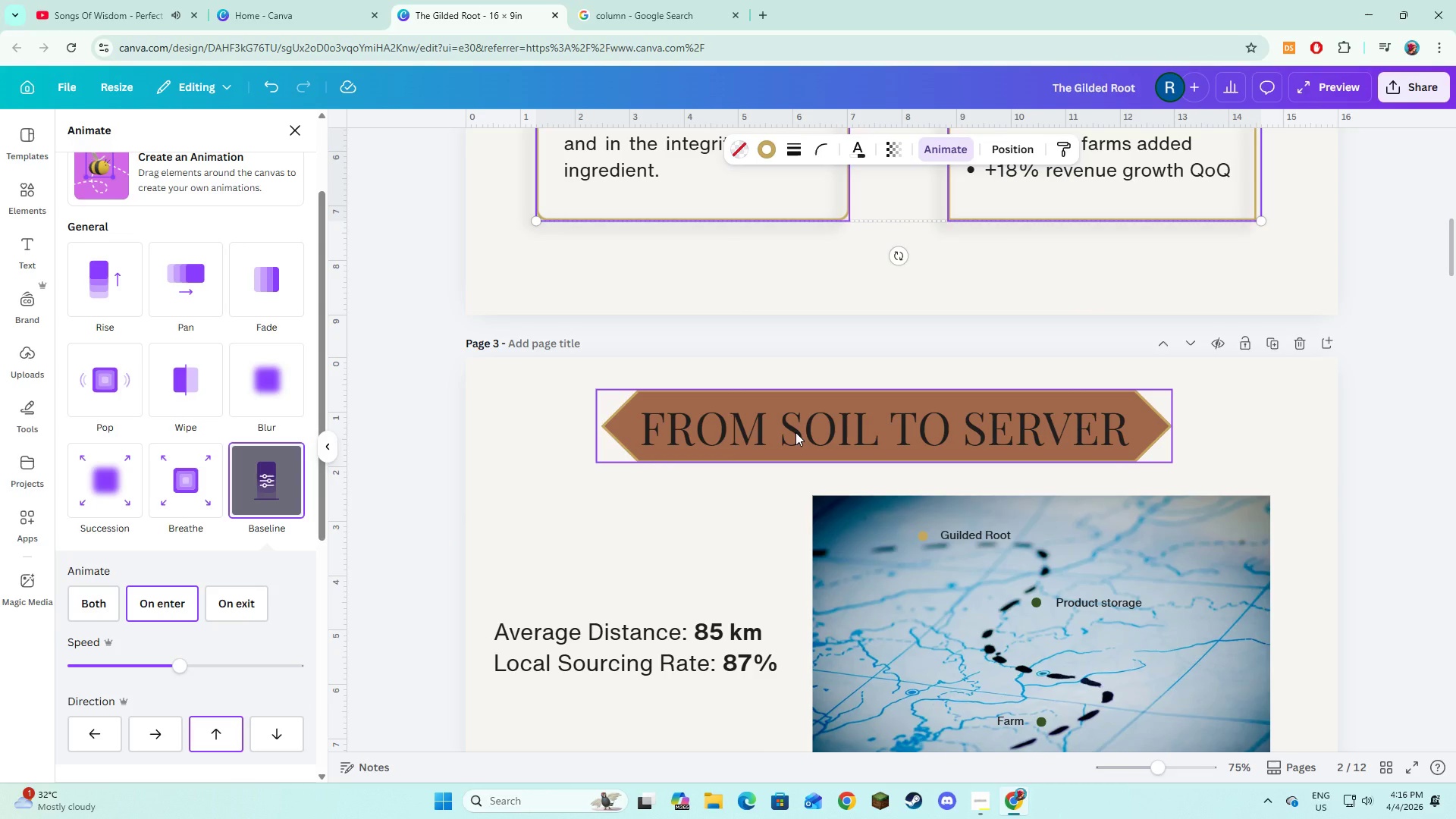 
left_click([795, 432])
 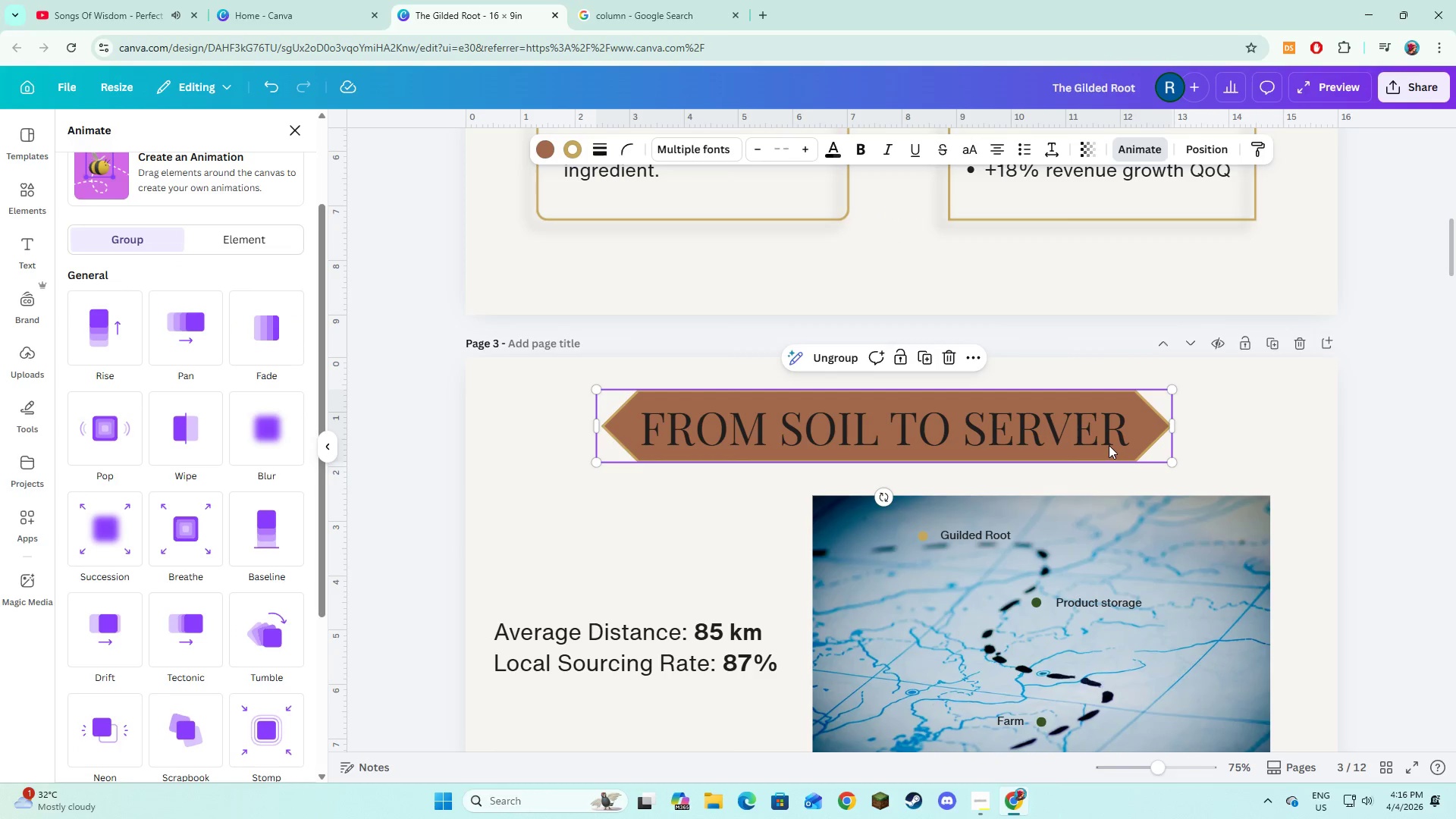 
left_click([831, 366])
 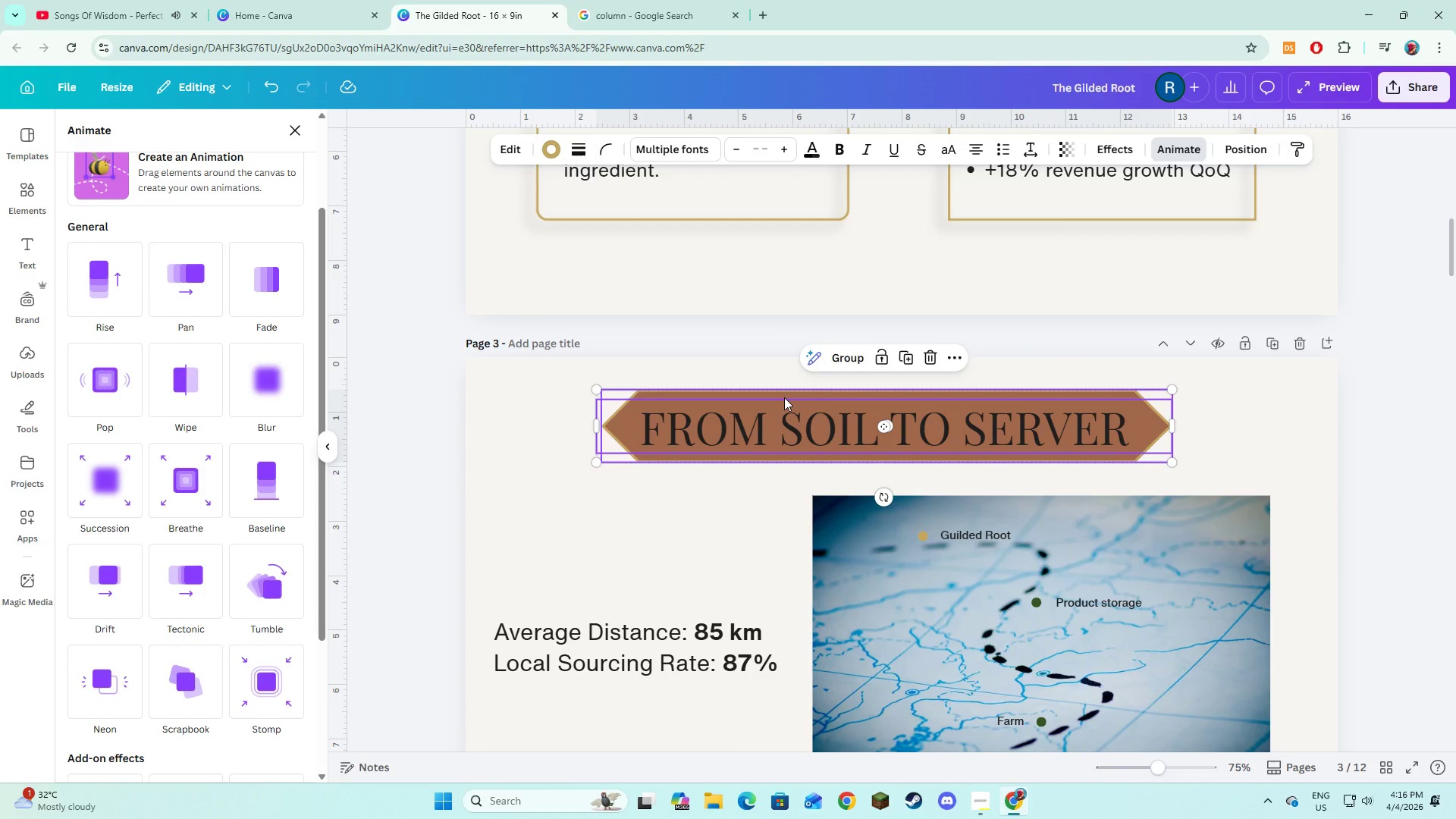 
left_click([784, 397])
 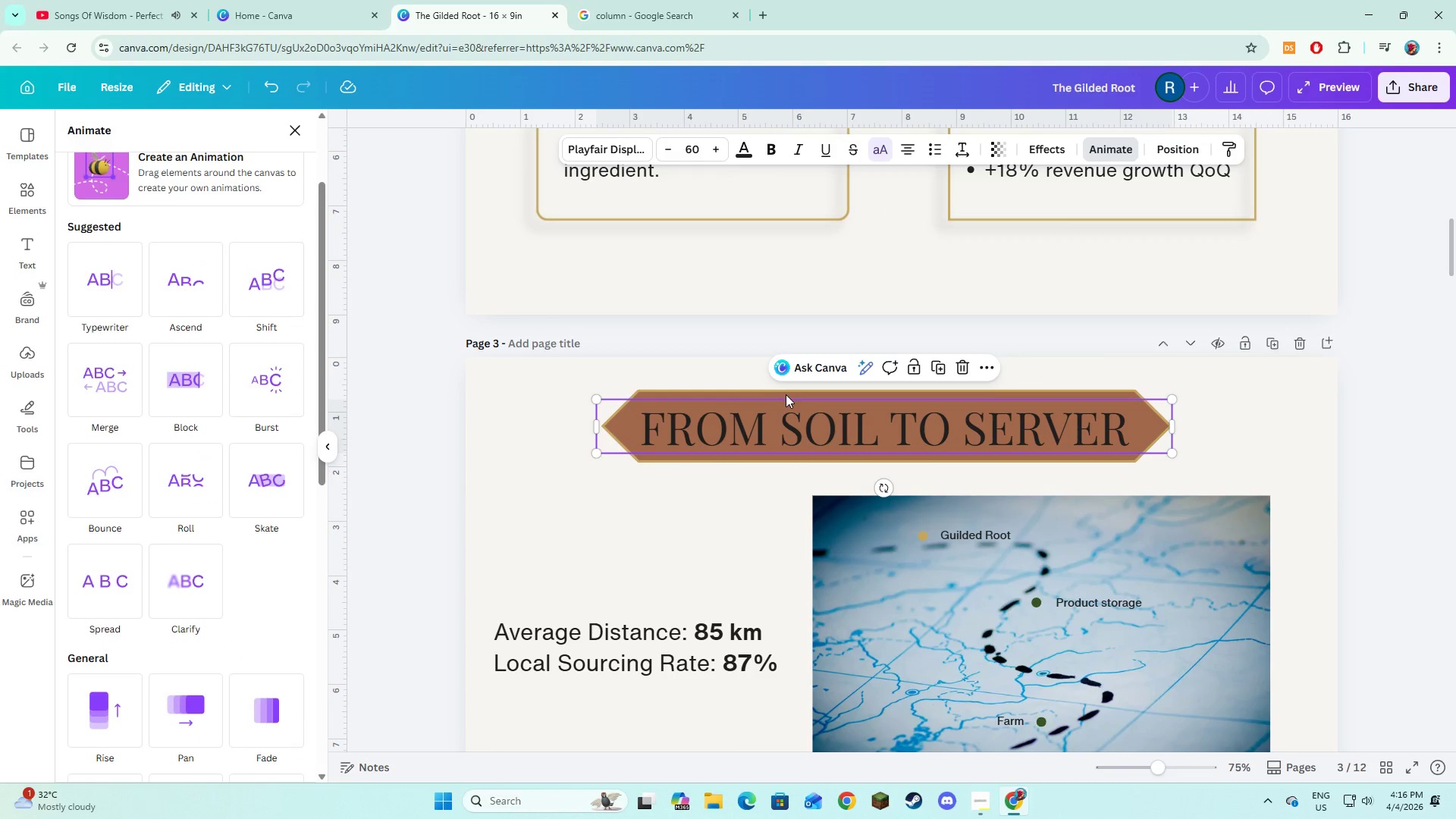 
left_click([786, 394])
 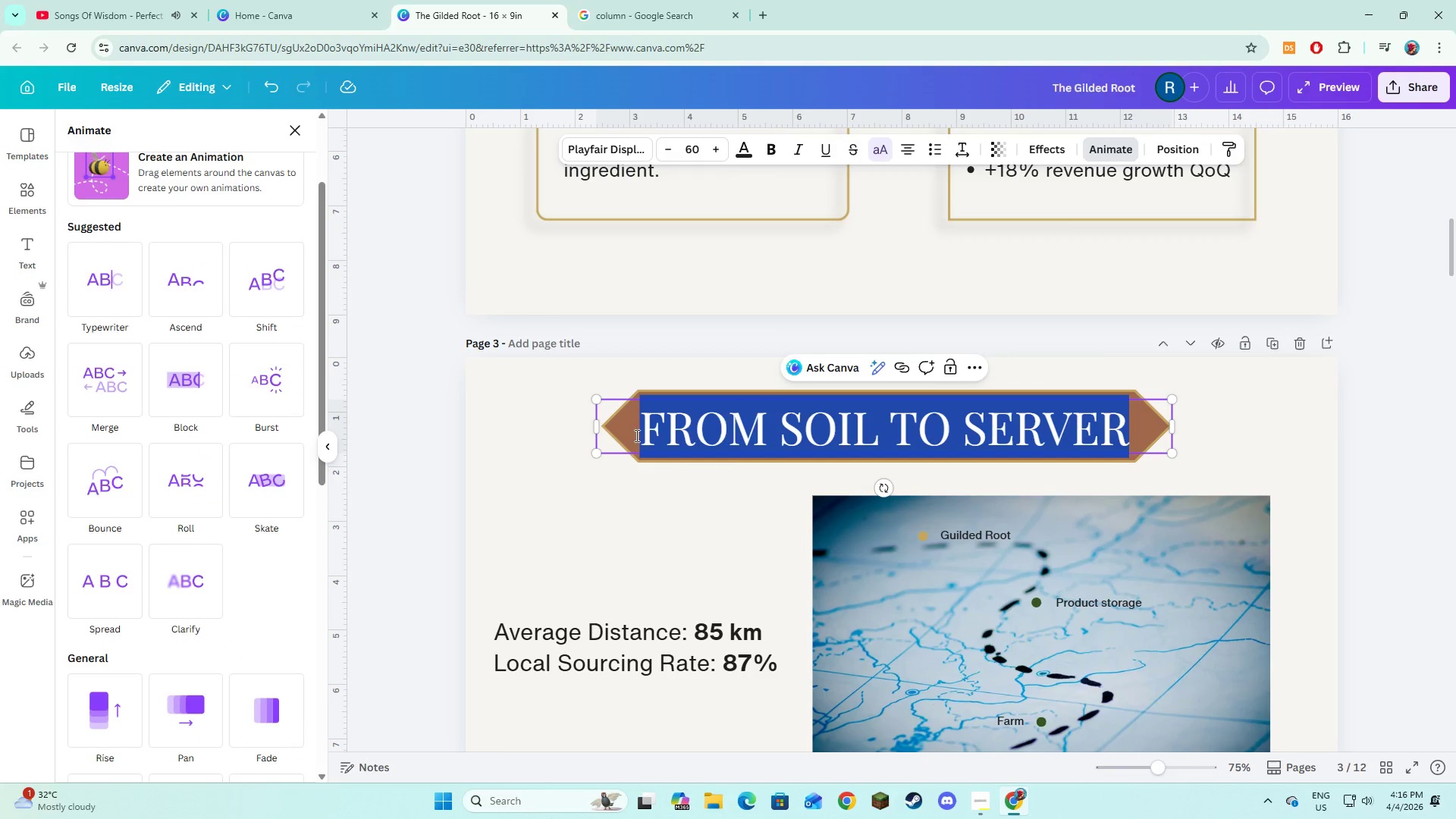 
left_click([622, 485])
 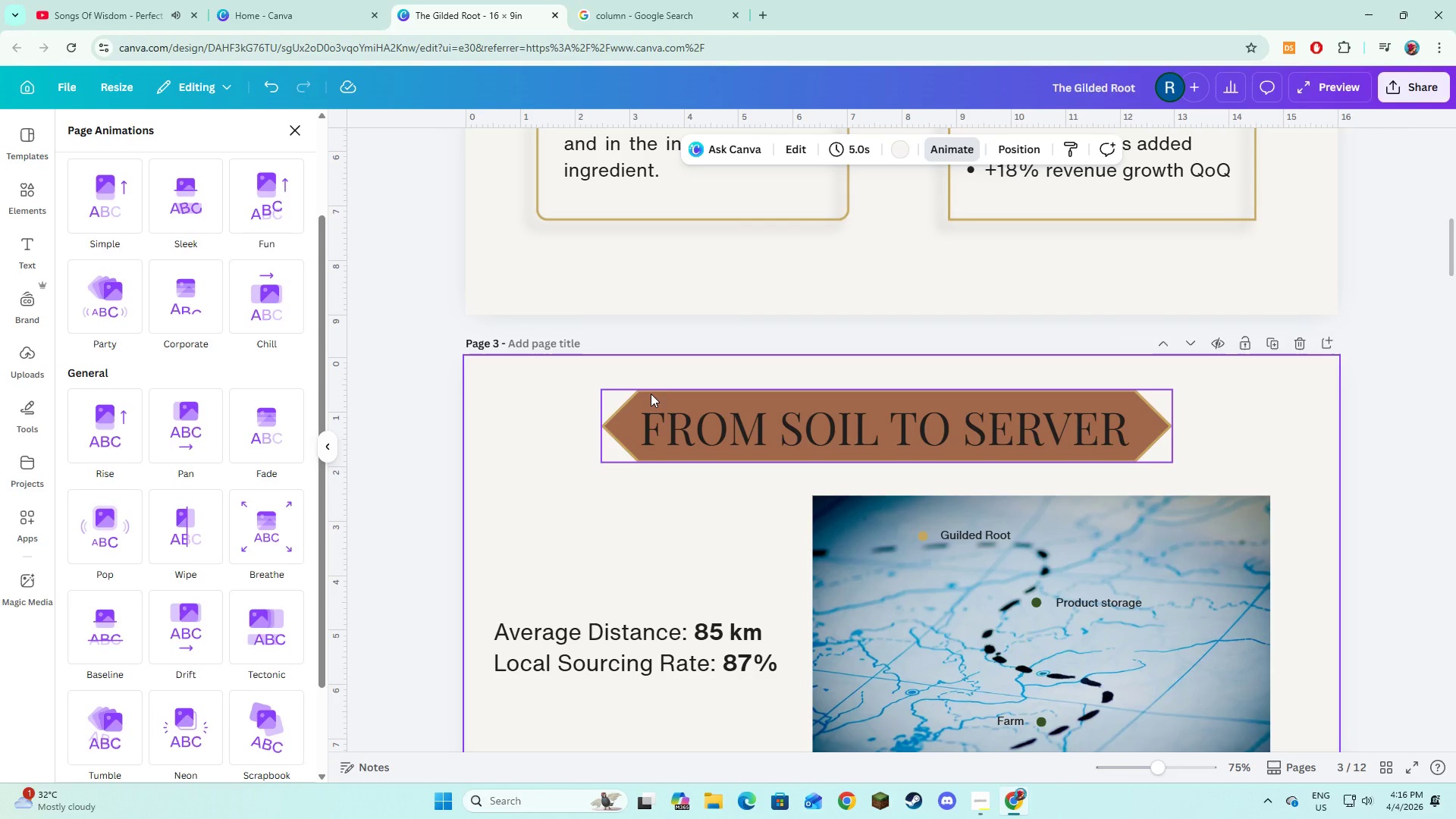 
left_click([651, 394])
 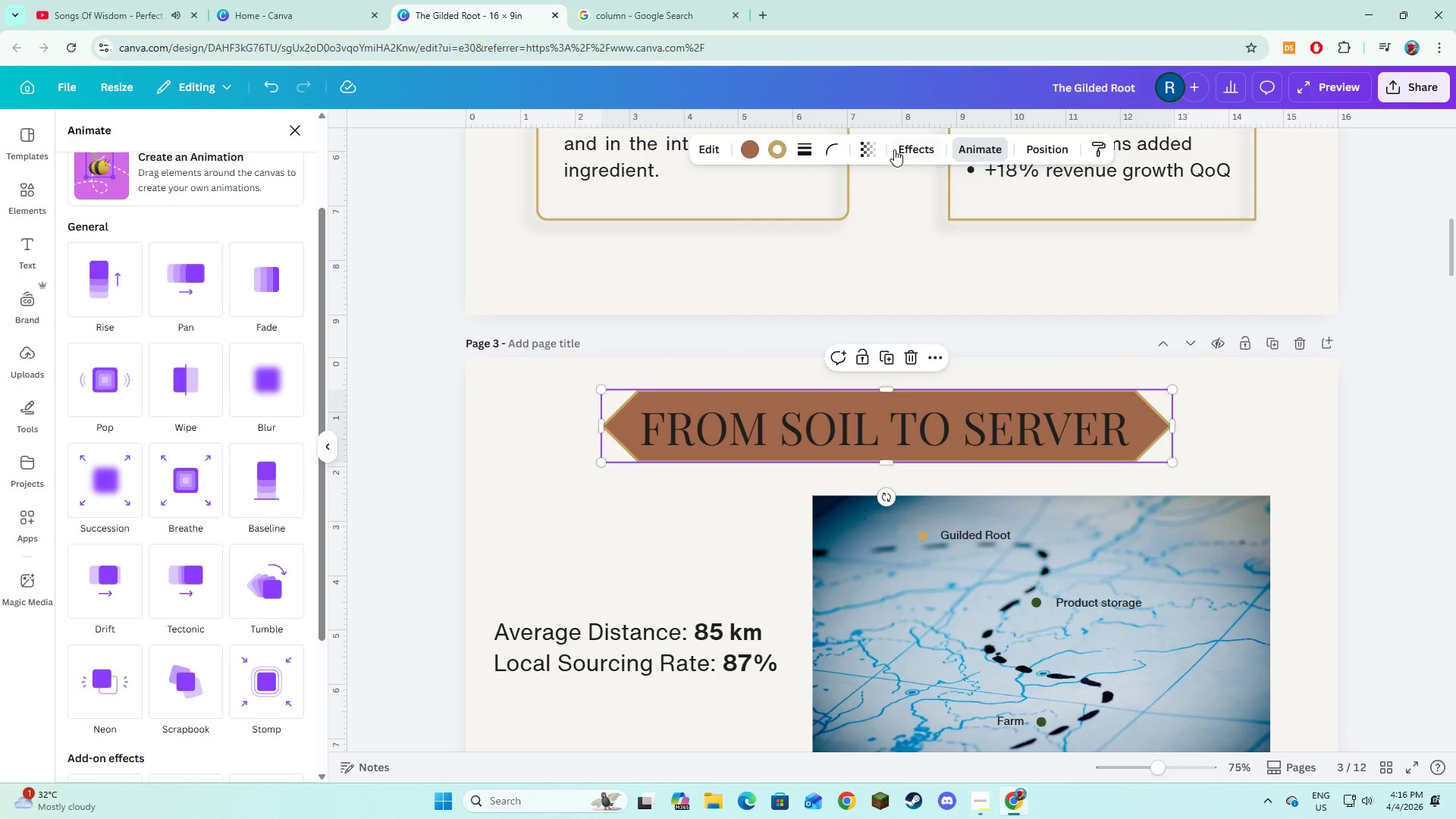 
left_click([896, 149])
 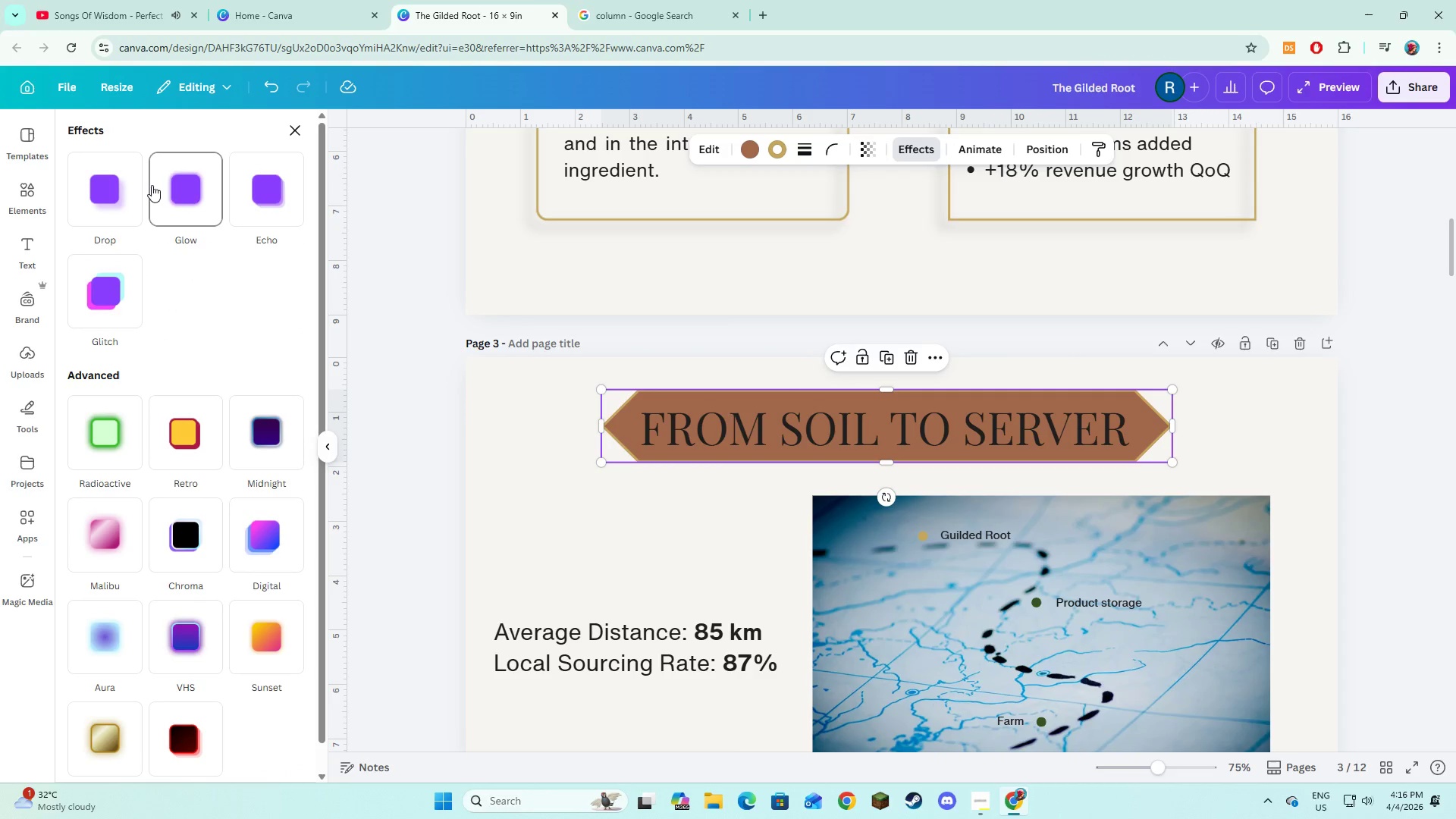 
left_click([271, 198])
 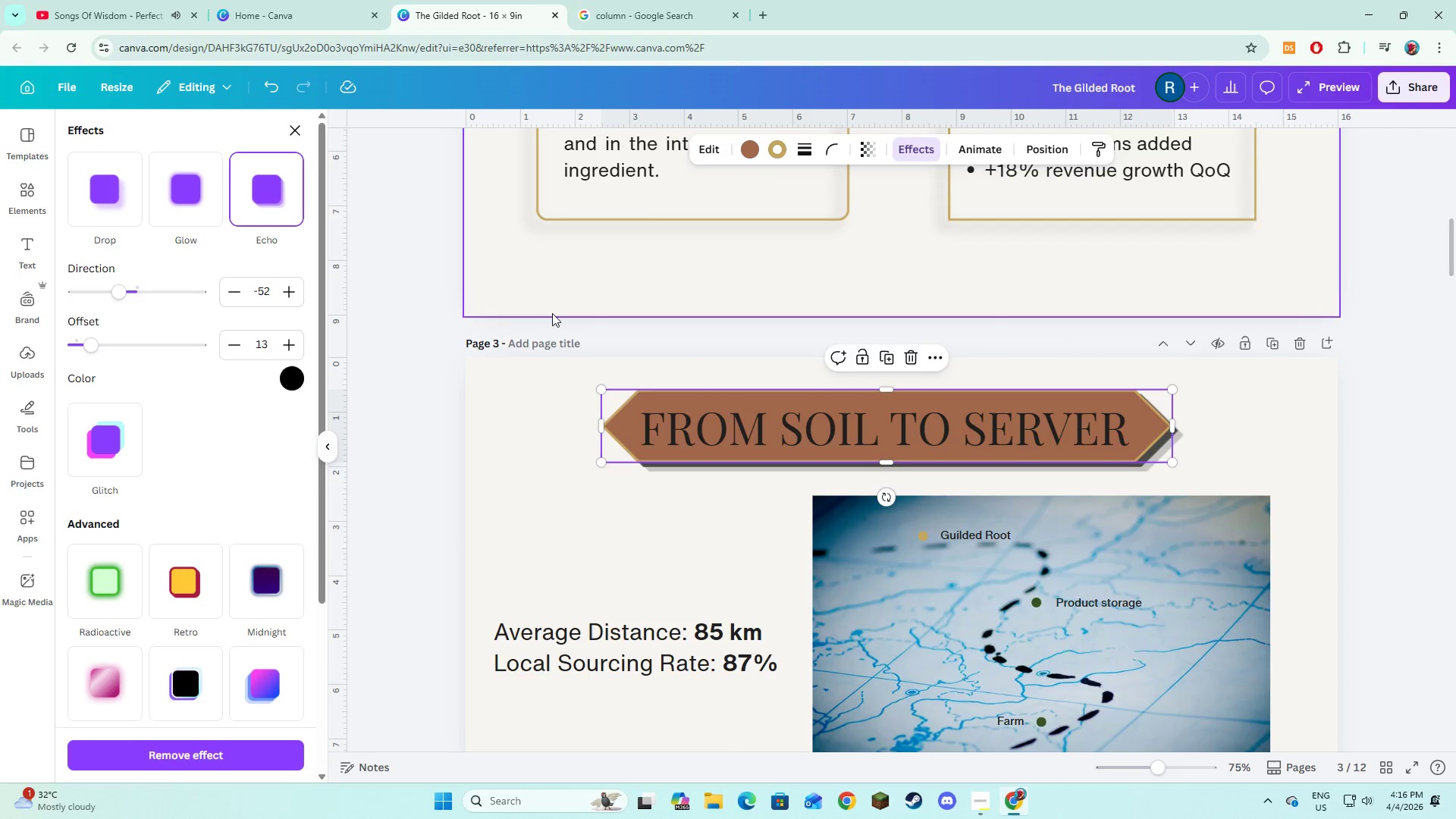 
scroll: coordinate [552, 313], scroll_direction: up, amount: 5.0
 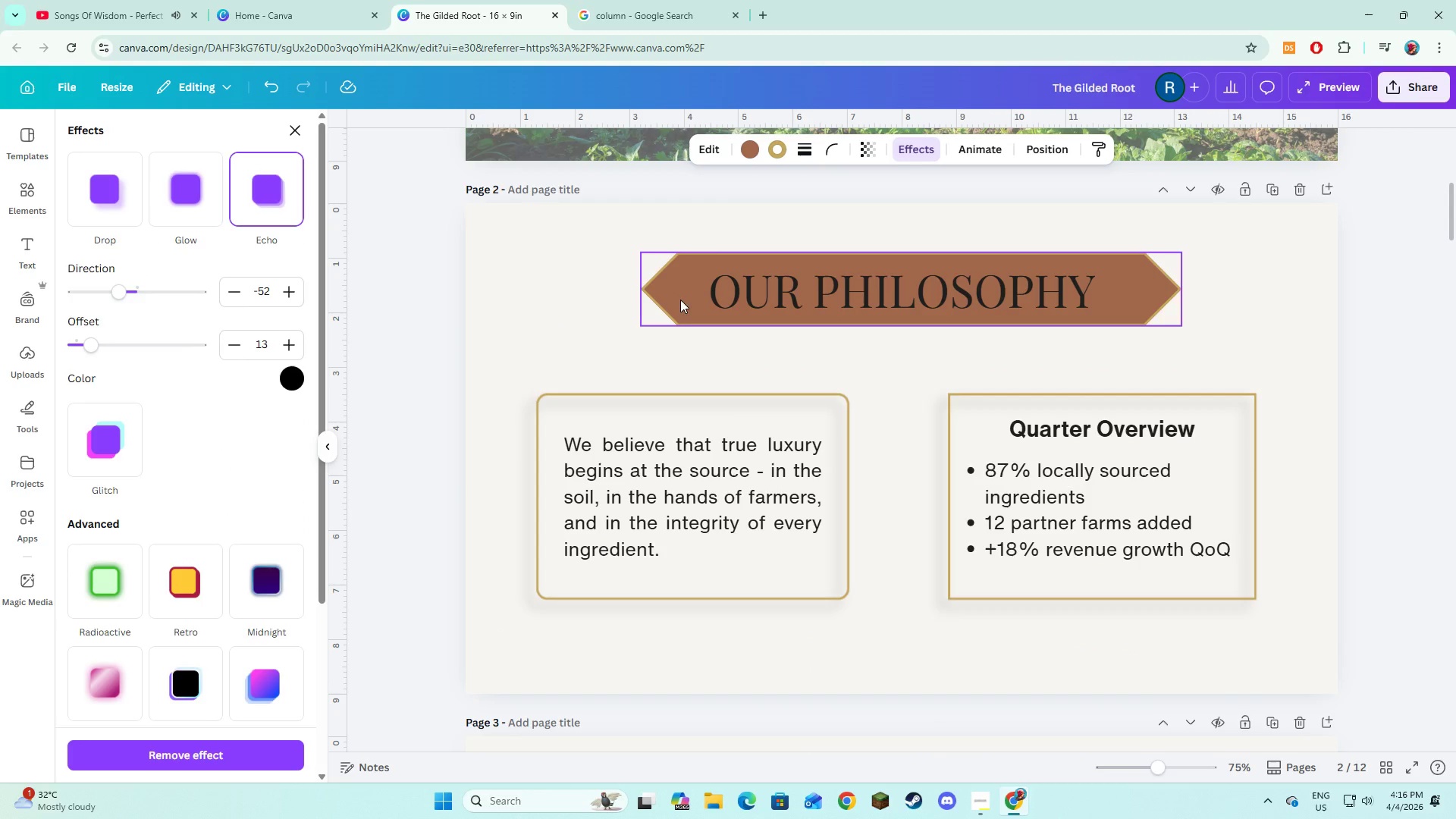 
left_click([678, 302])
 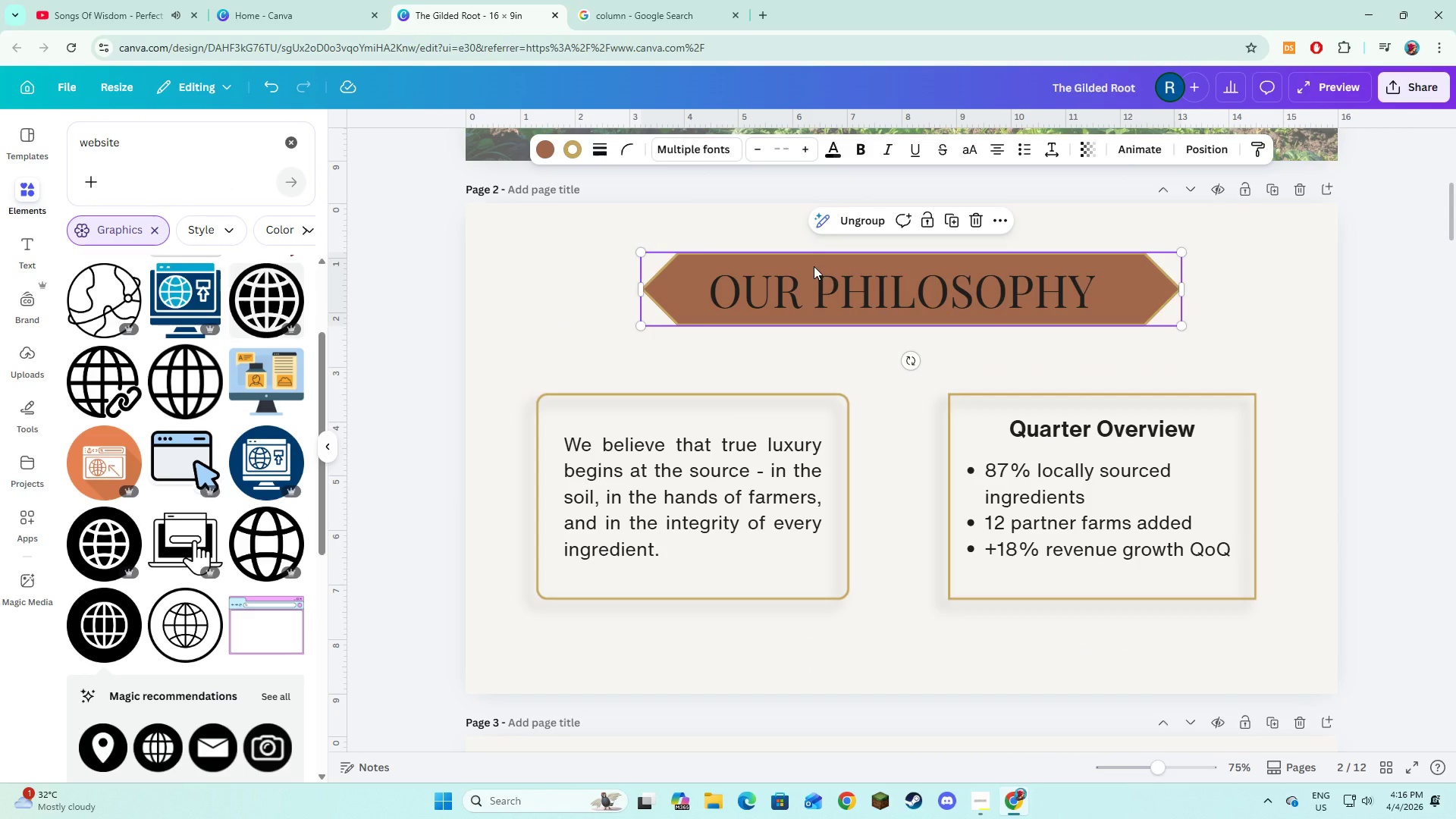 
scroll: coordinate [818, 302], scroll_direction: down, amount: 6.0
 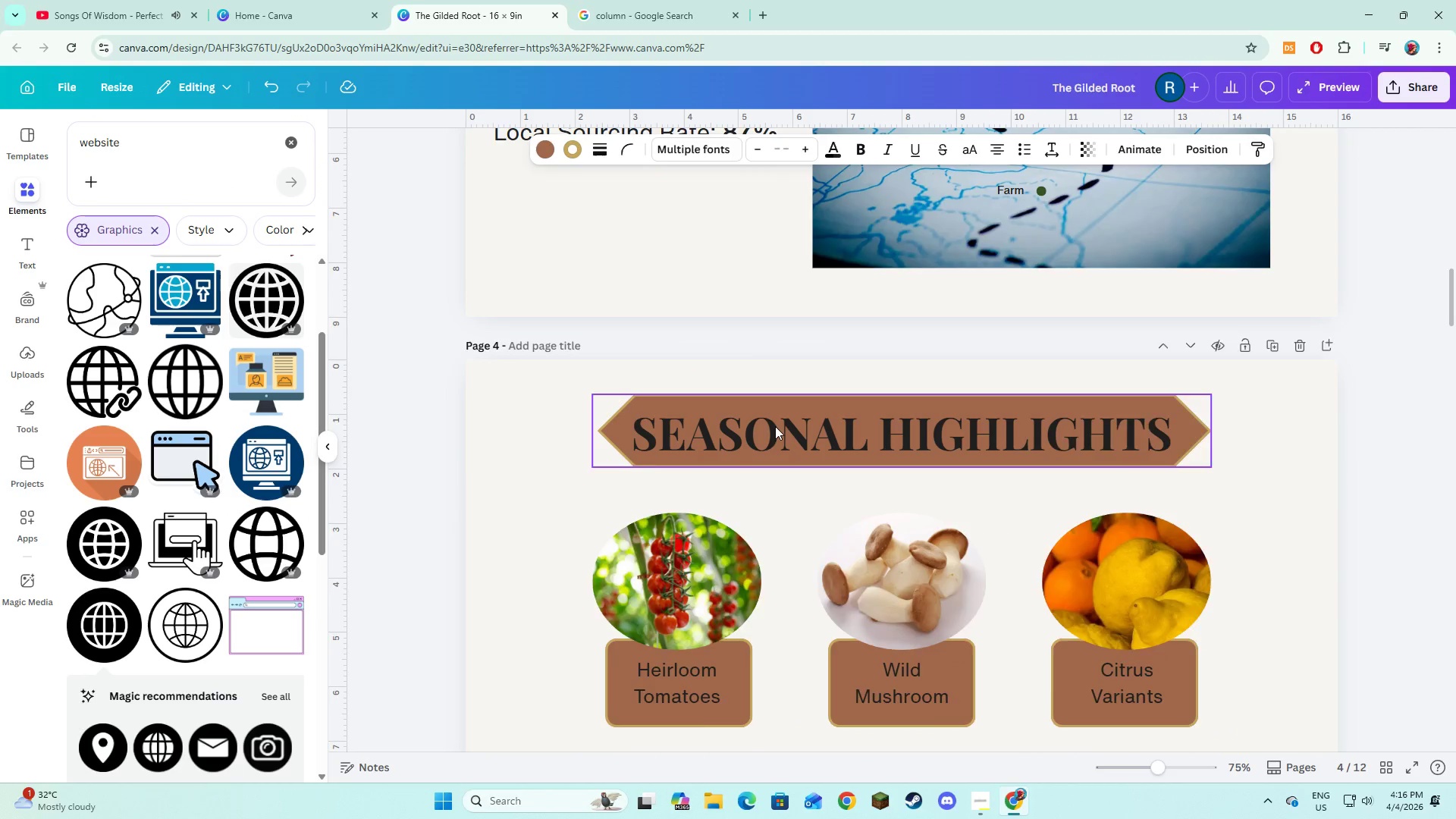 
scroll: coordinate [775, 426], scroll_direction: up, amount: 4.0
 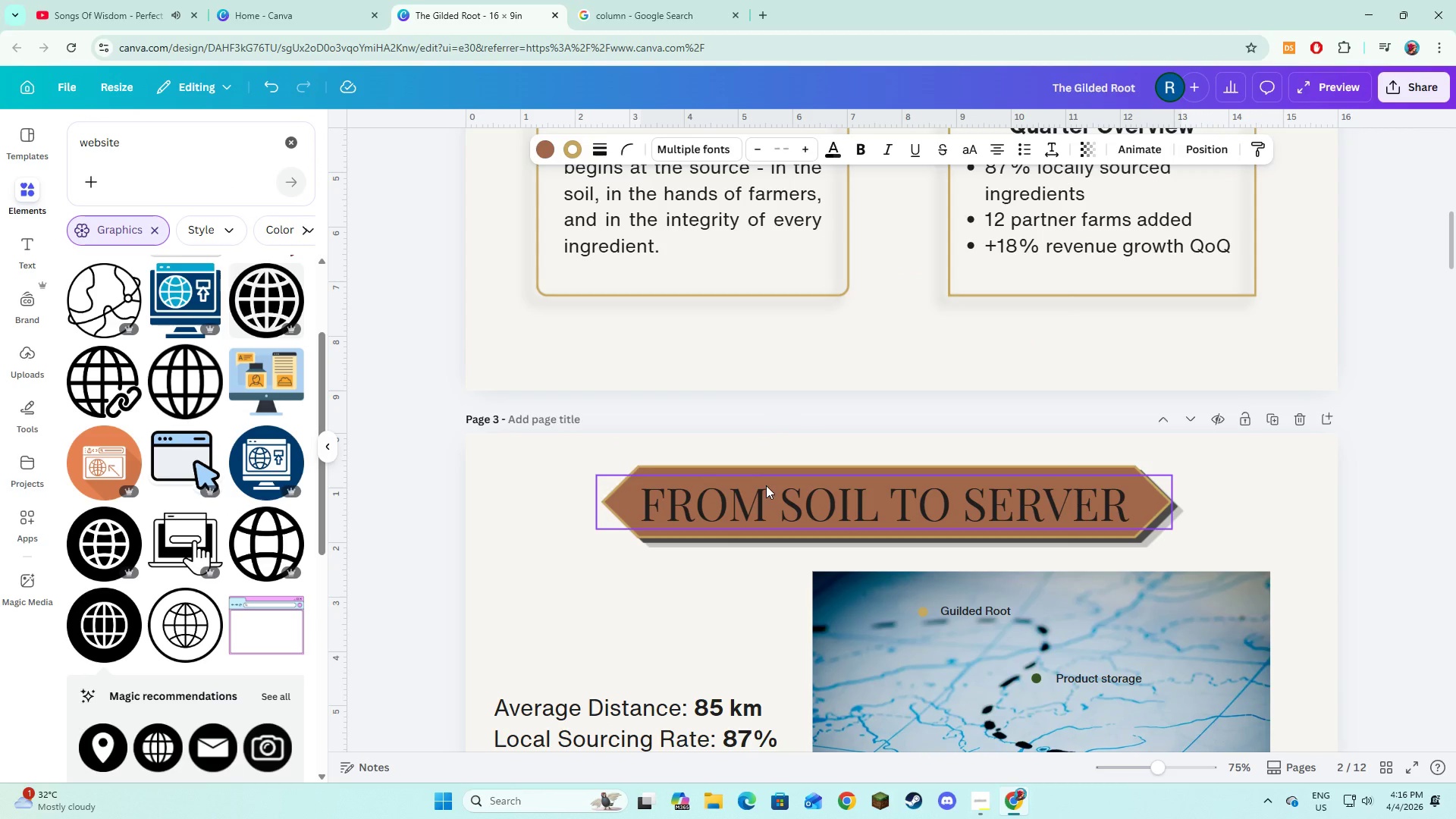 
left_click([766, 500])
 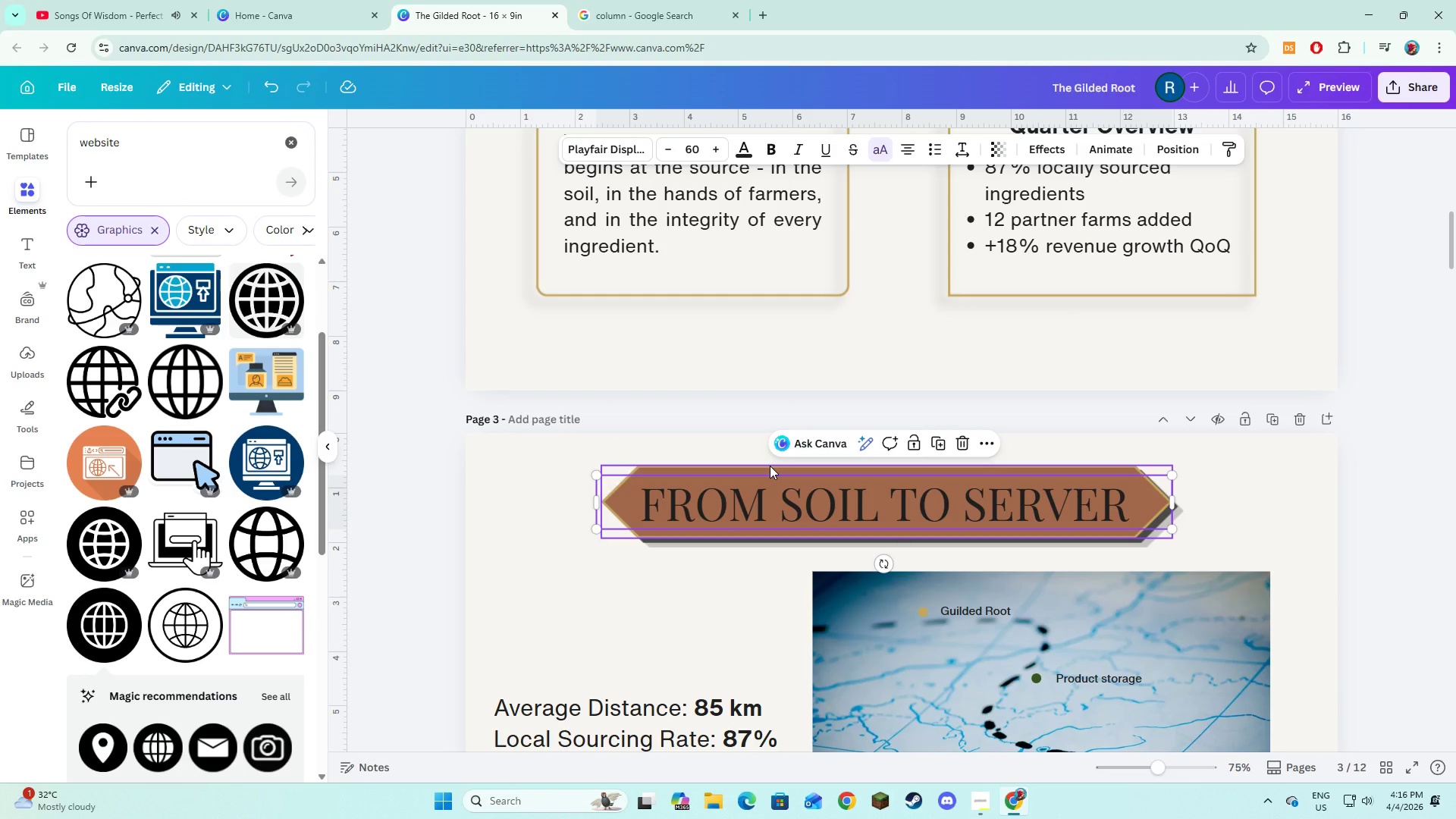 
hold_key(key=ShiftLeft, duration=0.7)
left_click([770, 466])
 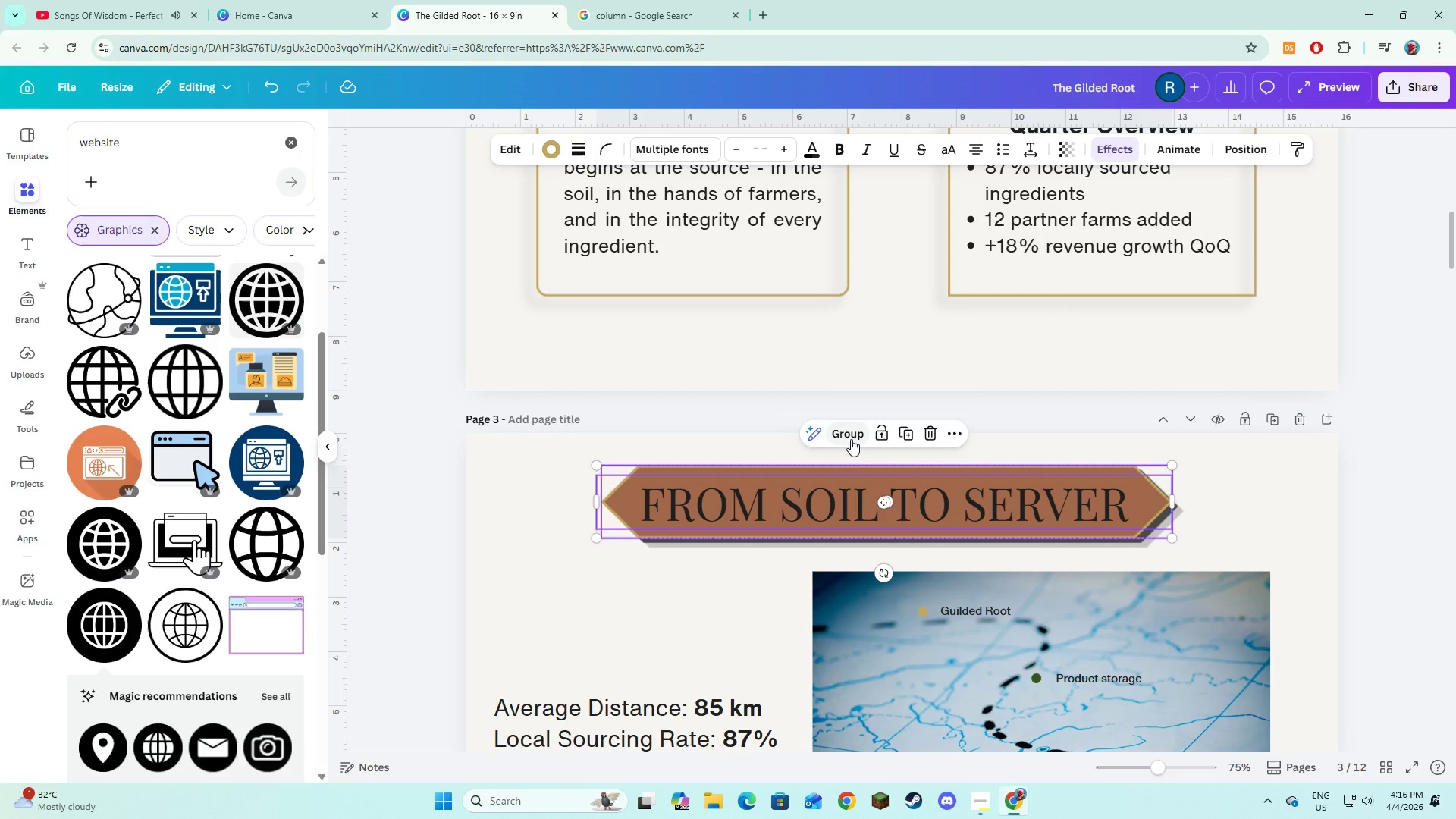 
left_click([852, 438])
 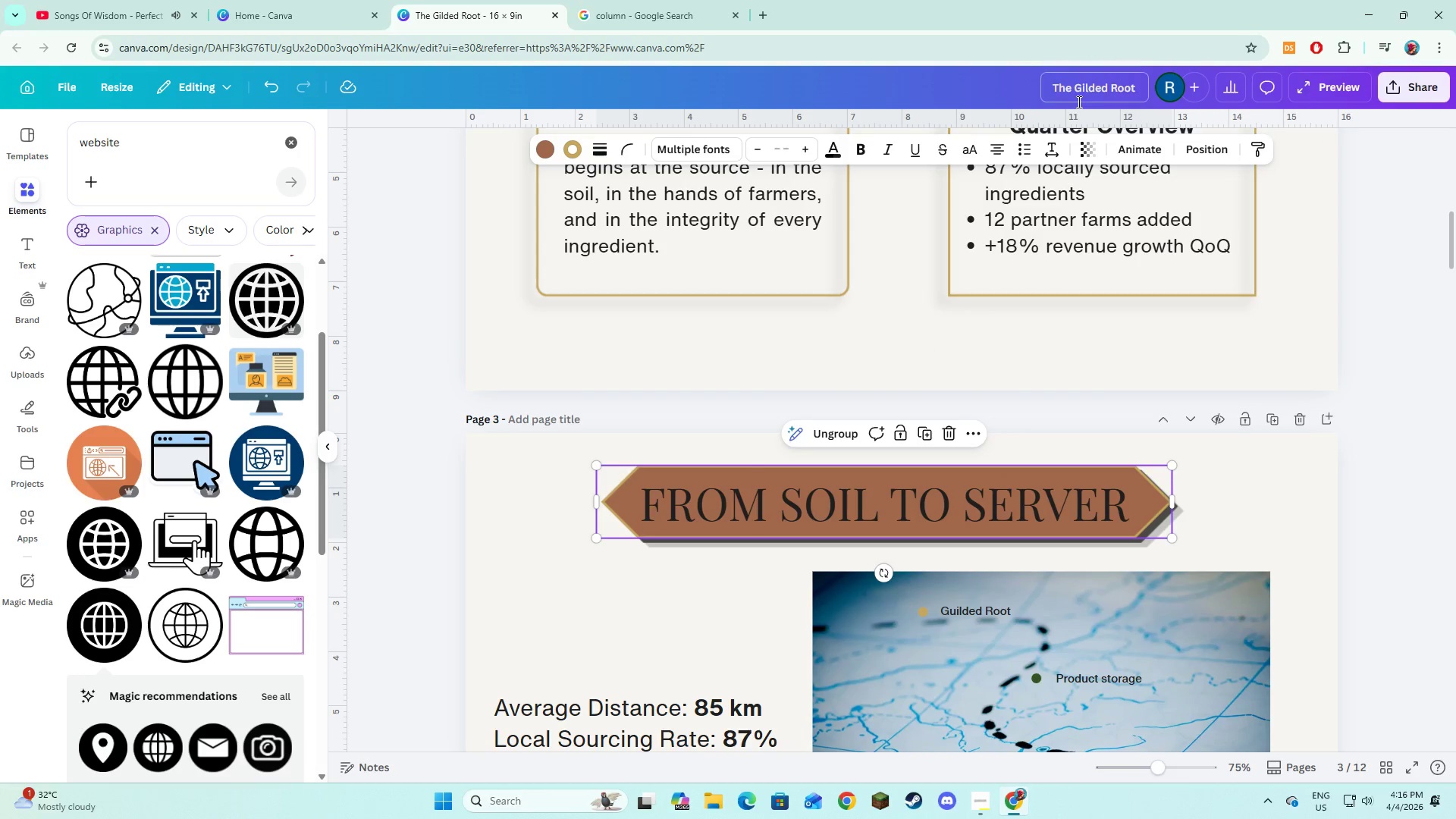 
left_click([1132, 149])
 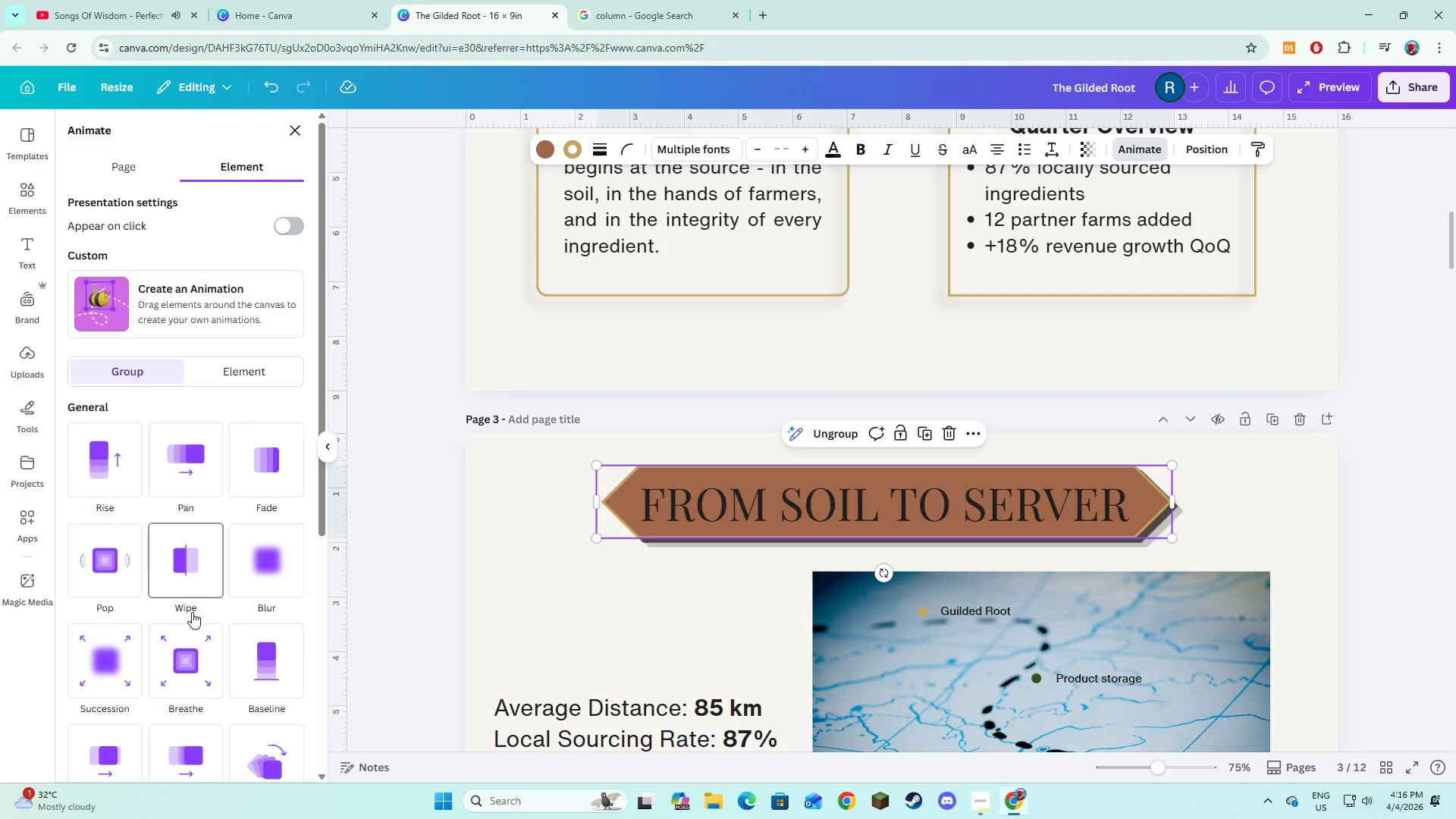 
wait(5.17)
 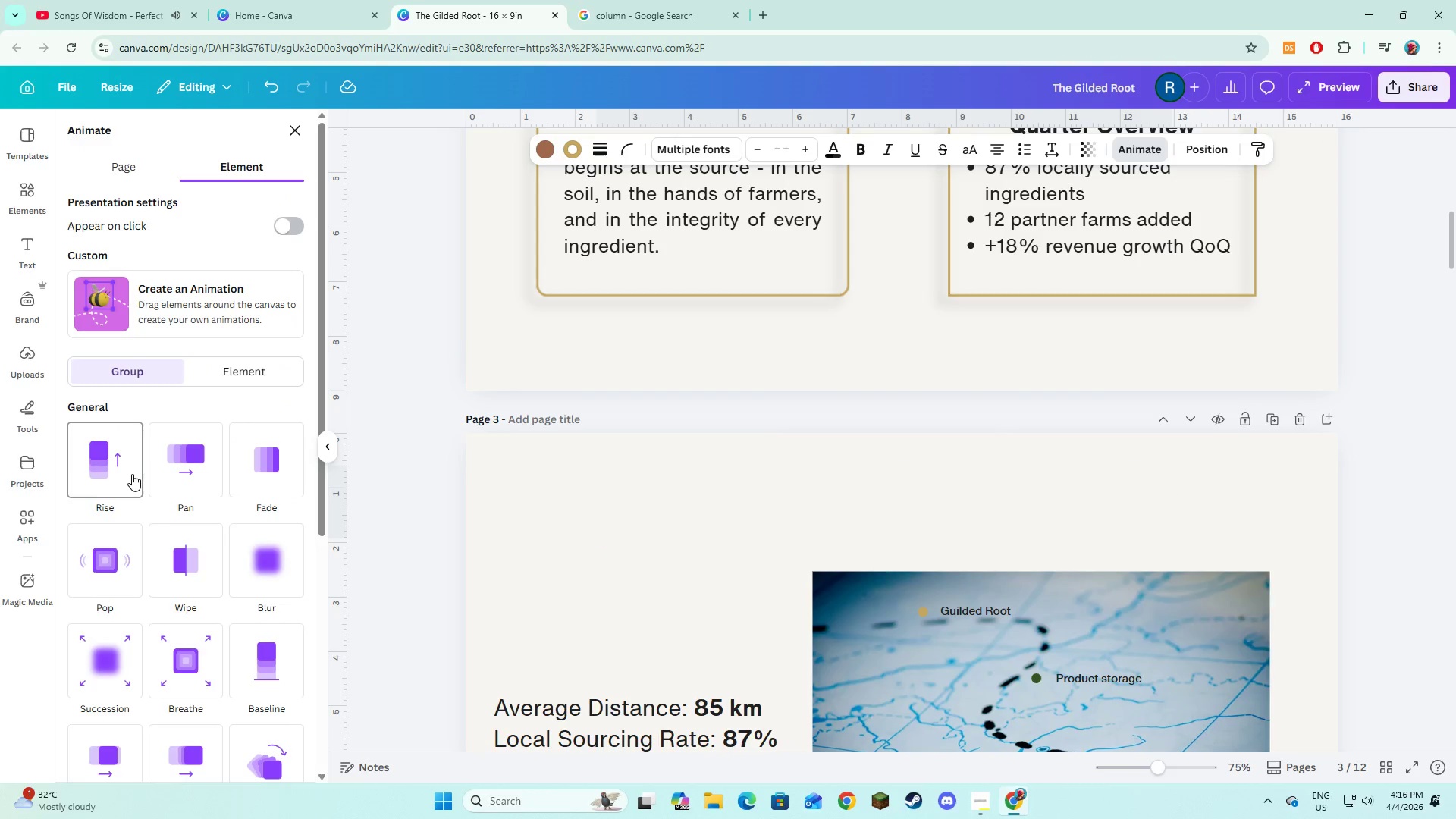 
left_click([184, 486])
 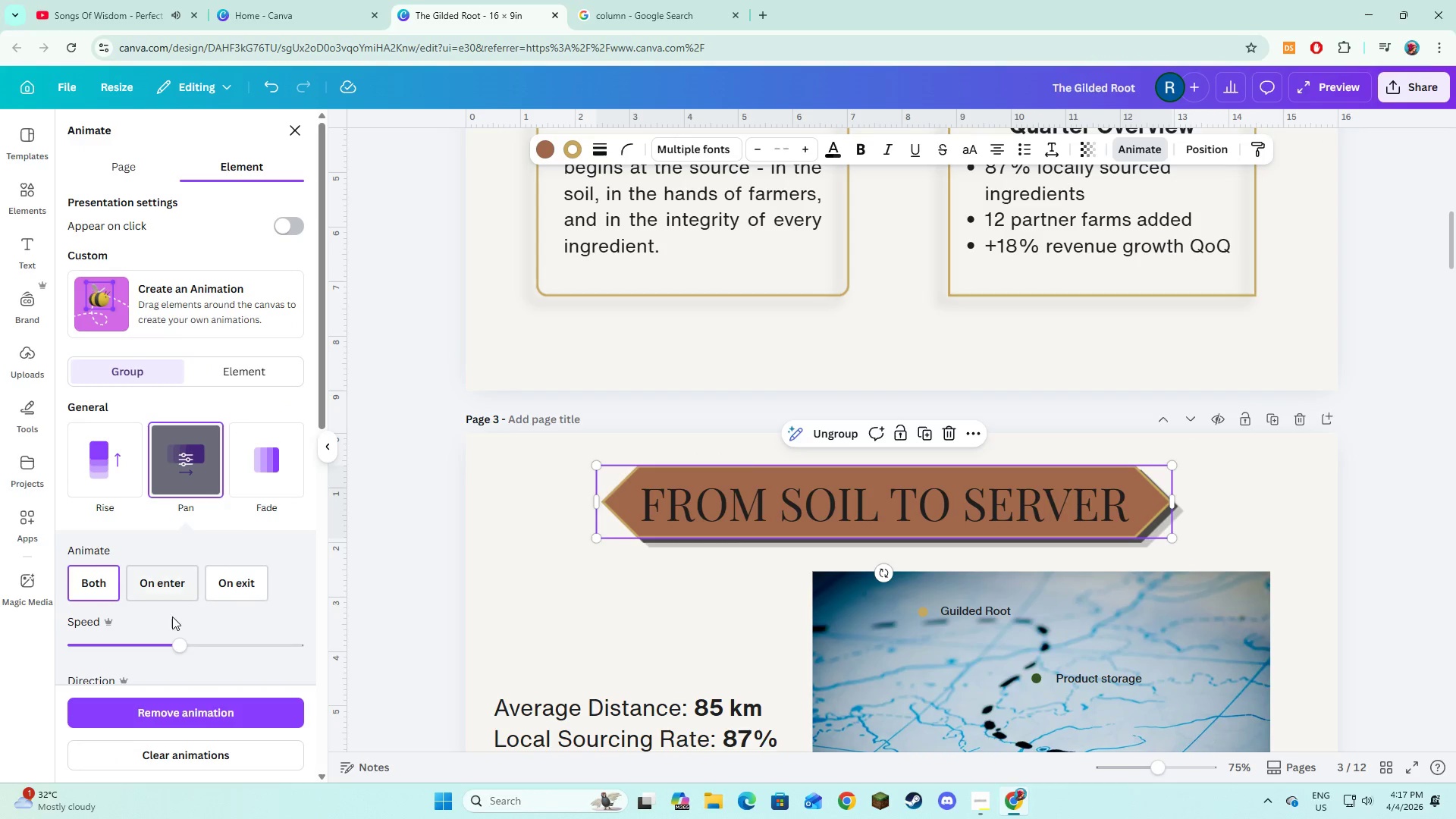 
left_click([172, 586])
 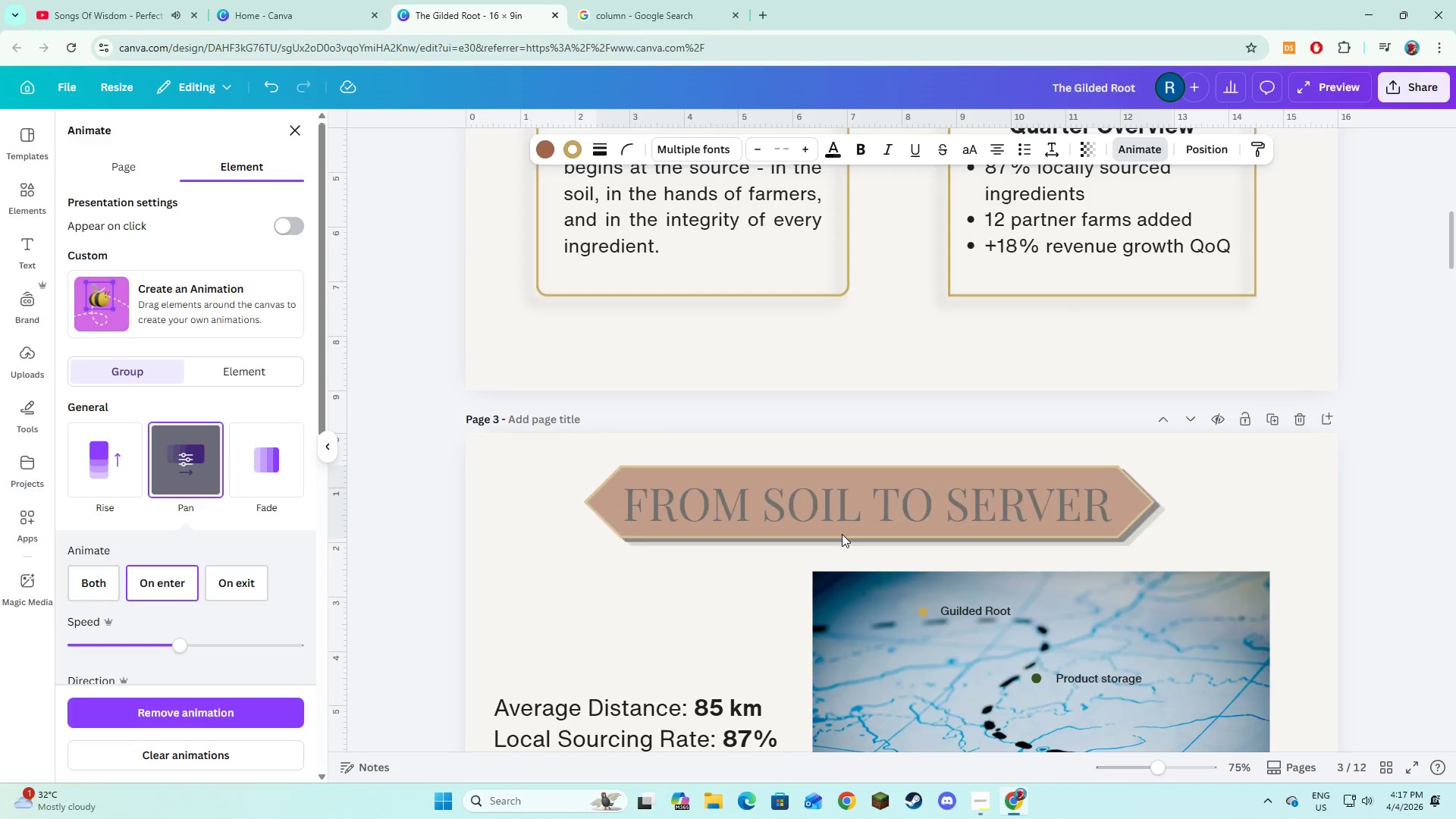 
scroll: coordinate [842, 534], scroll_direction: up, amount: 3.0
 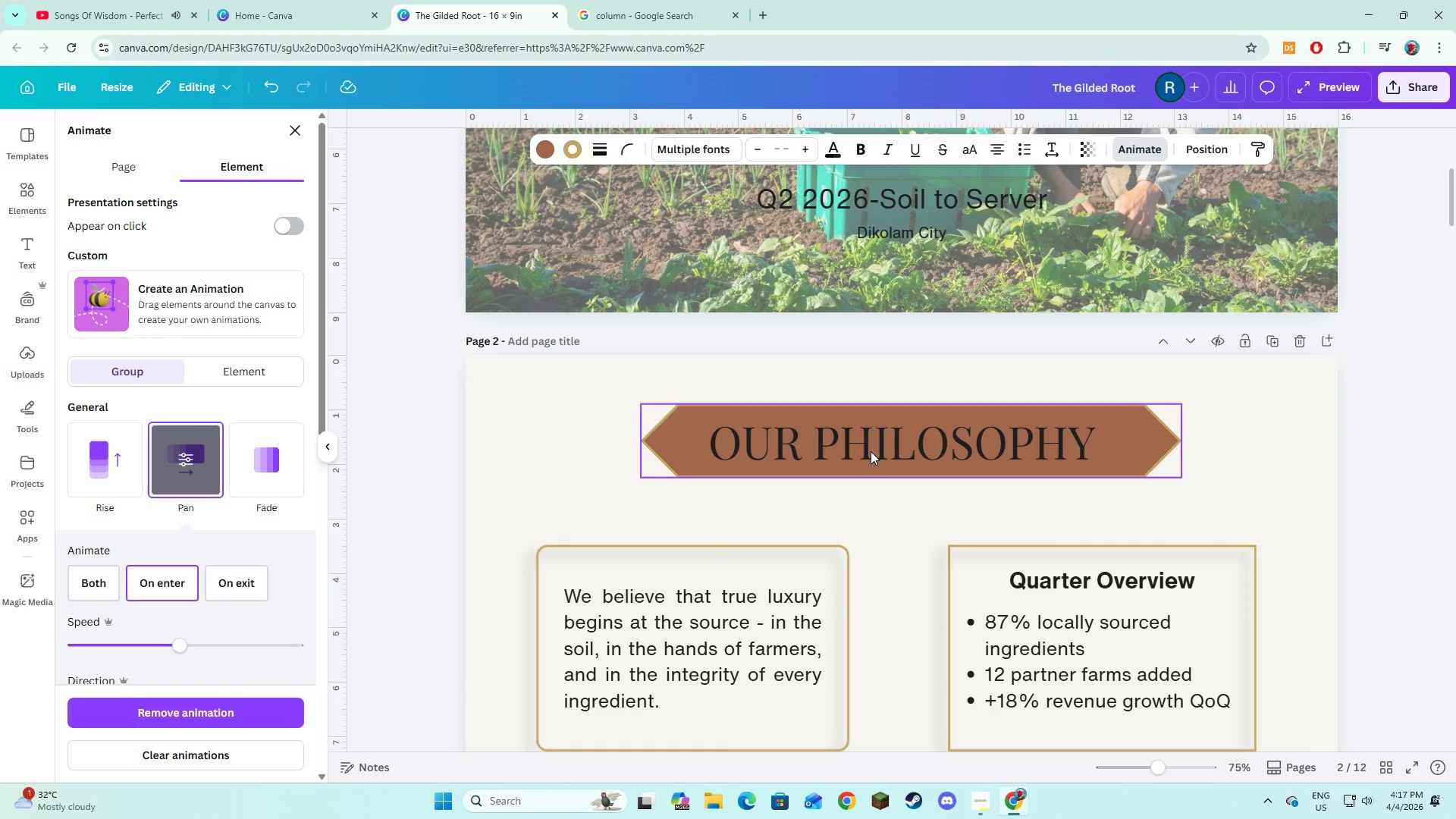 
left_click([871, 446])
 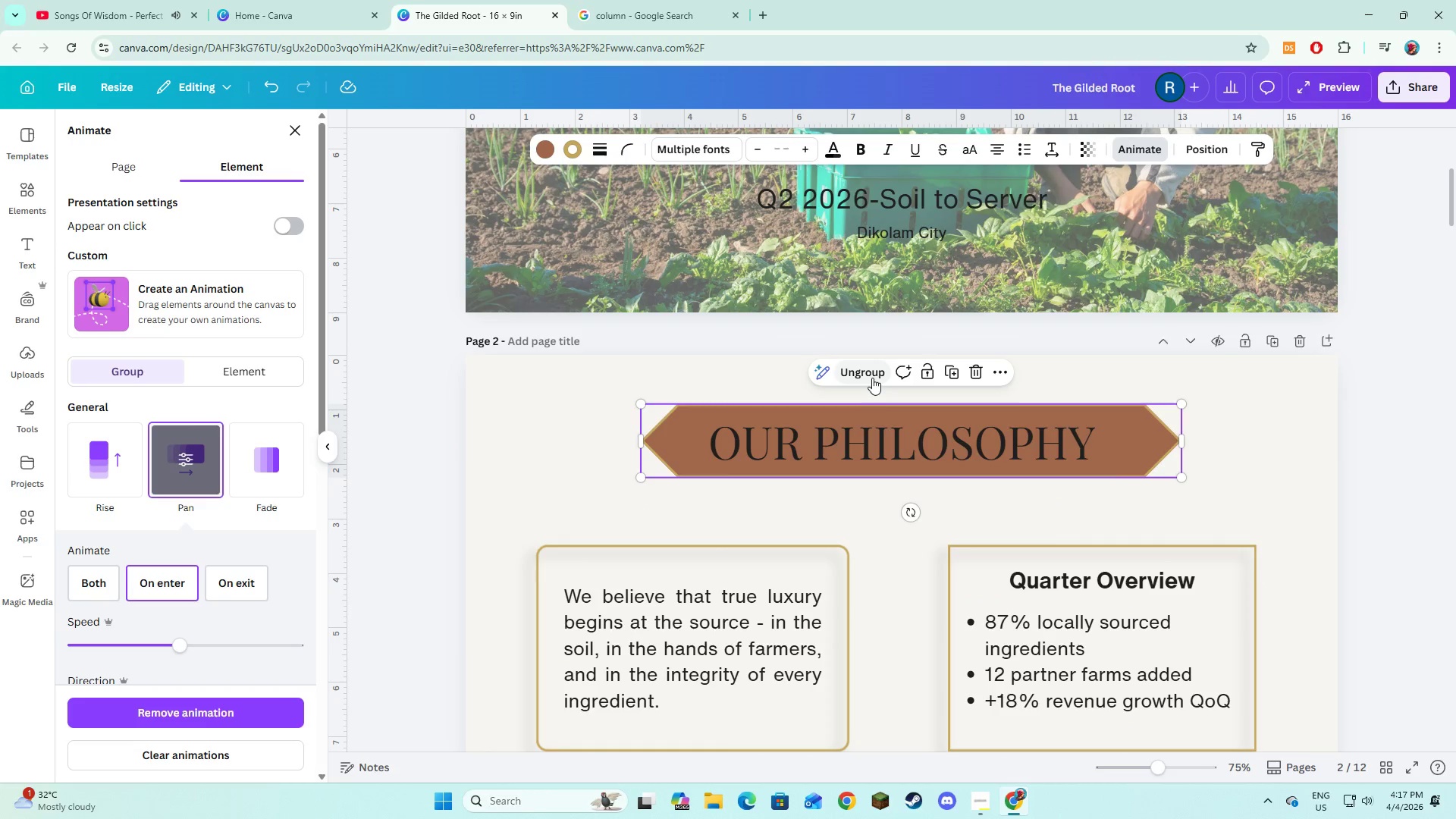 
left_click([869, 374])
 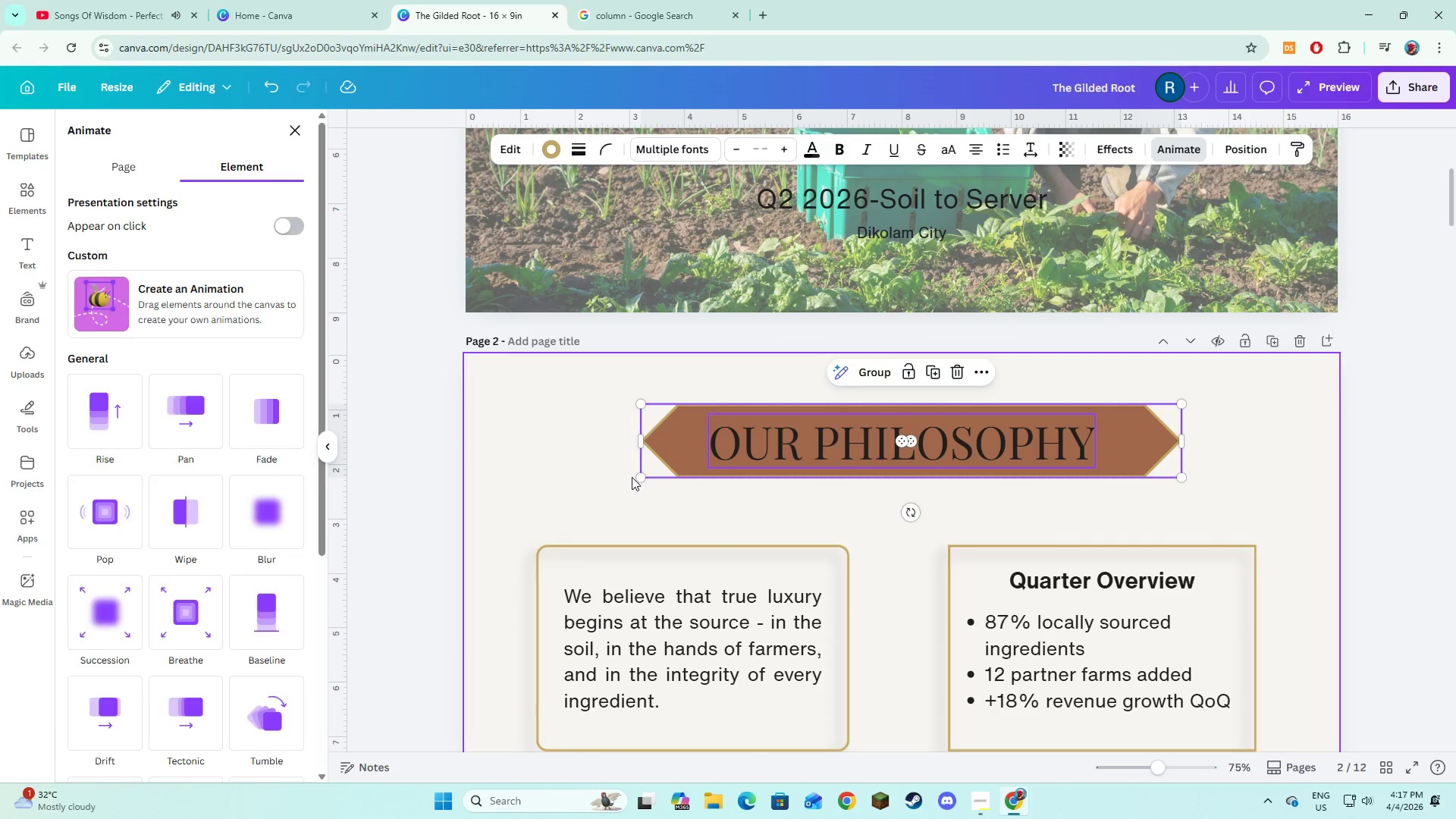 
double_click([672, 444])
 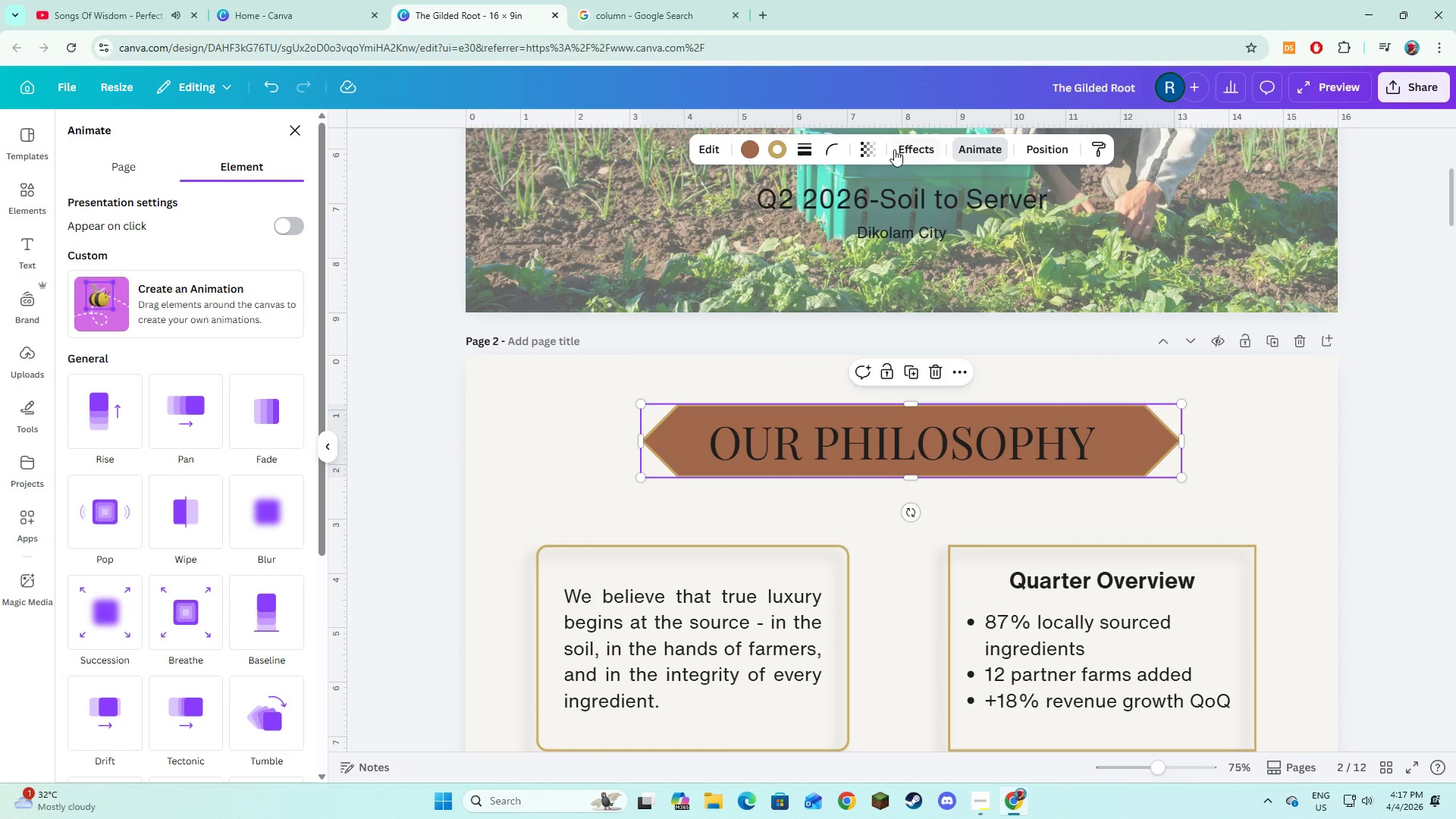 
left_click([894, 149])
 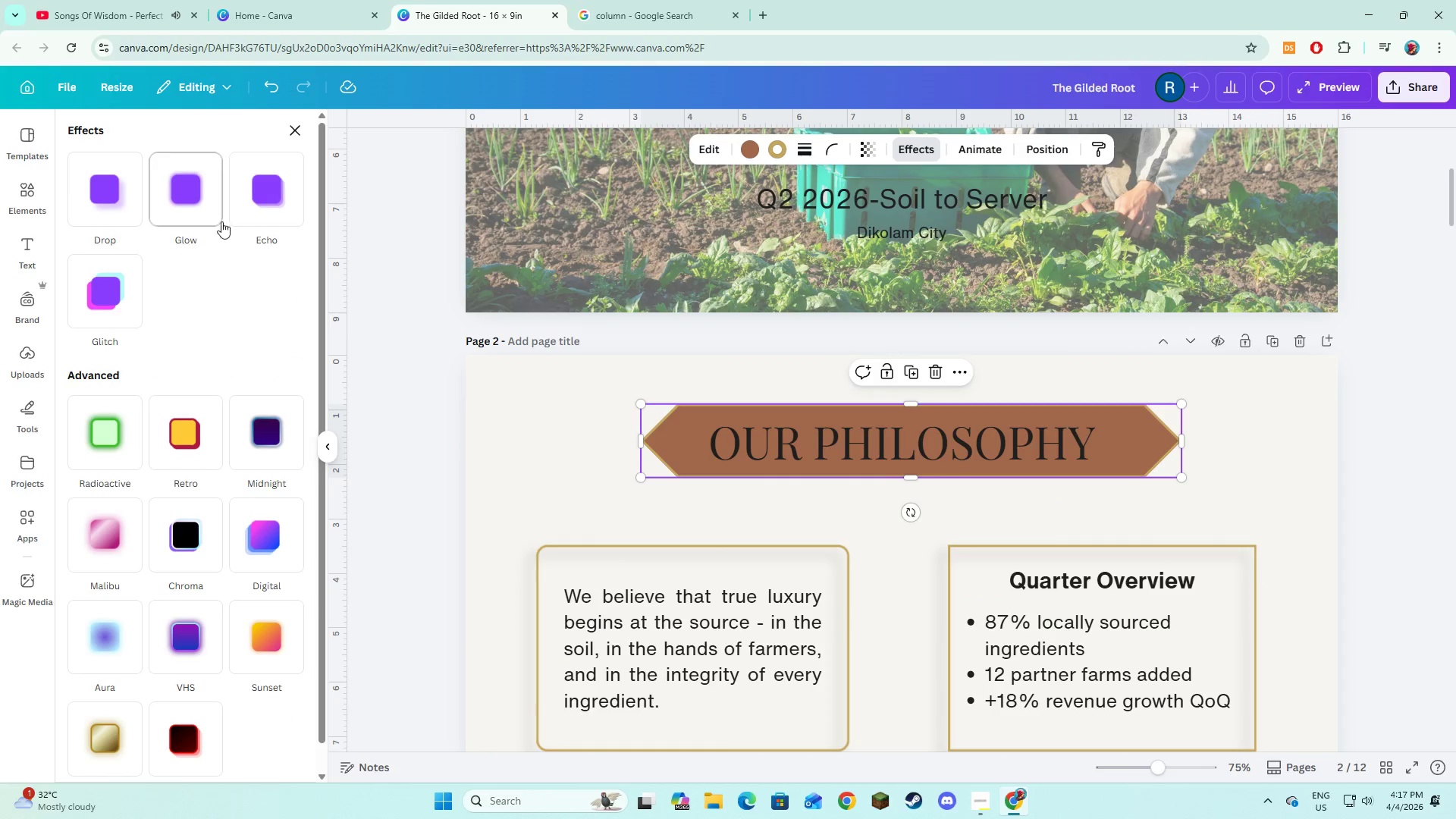 
left_click([259, 205])
 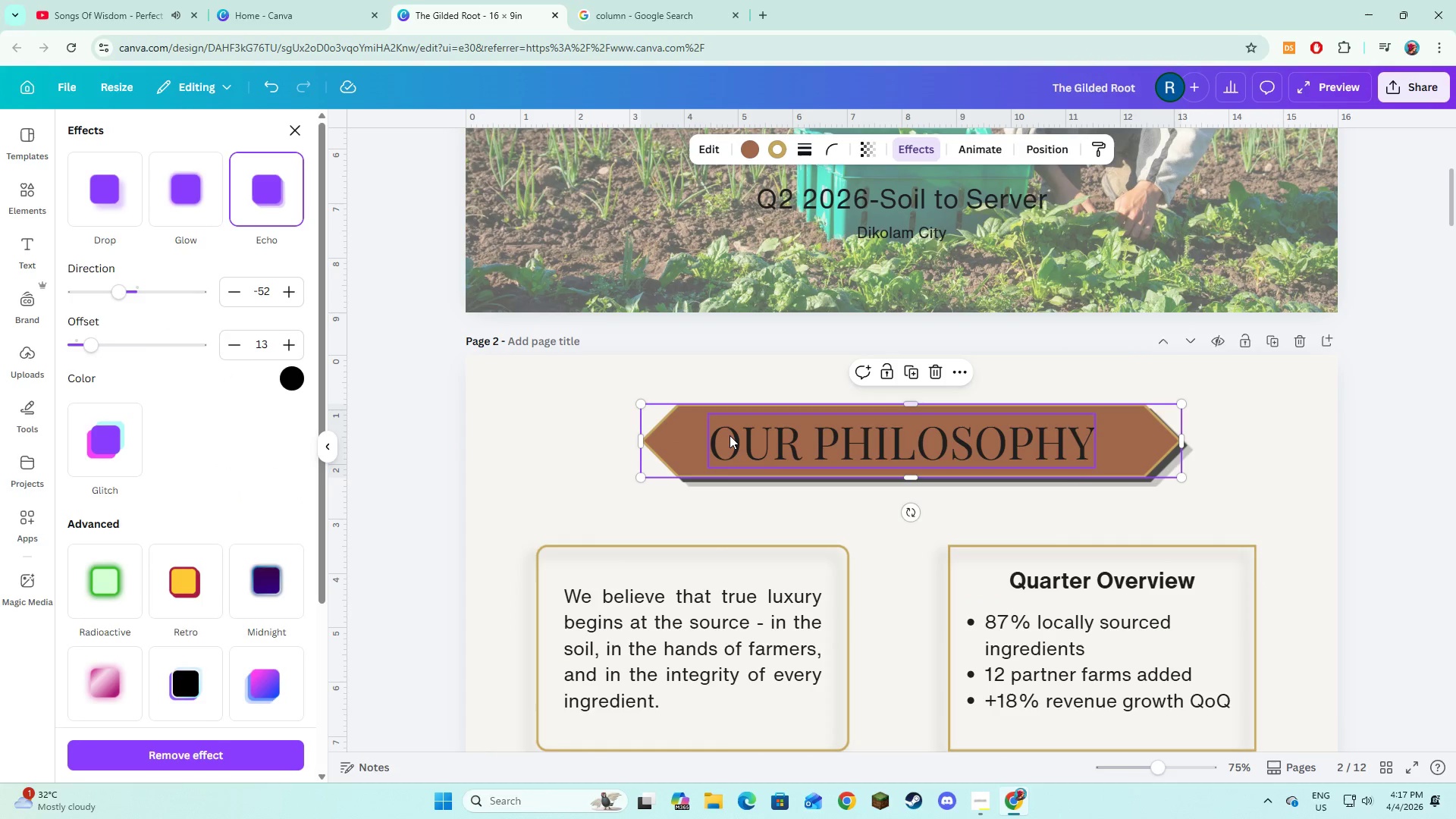 
hold_key(key=ShiftLeft, duration=0.73)
left_click([730, 435])
 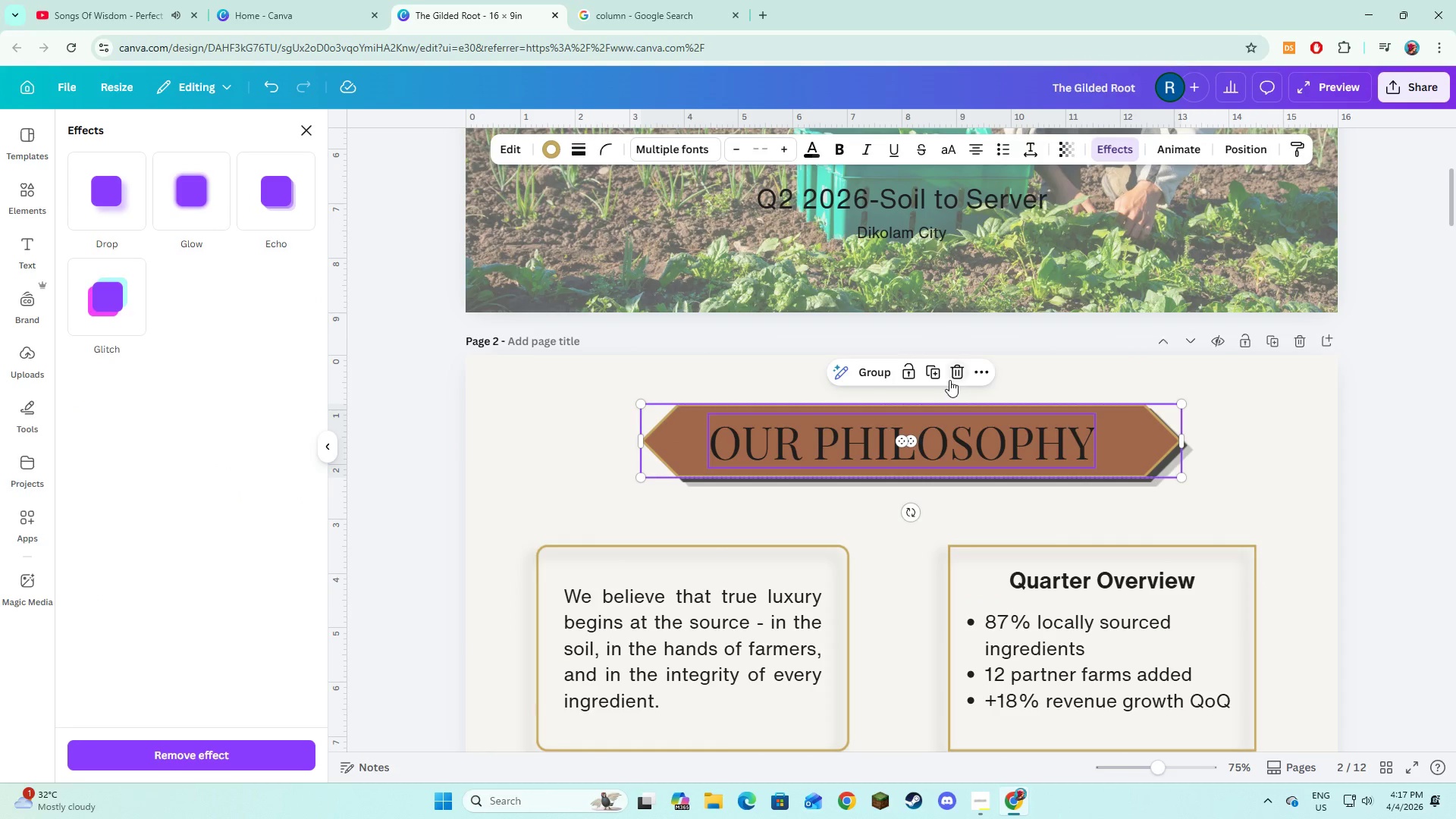 
left_click([871, 374])
 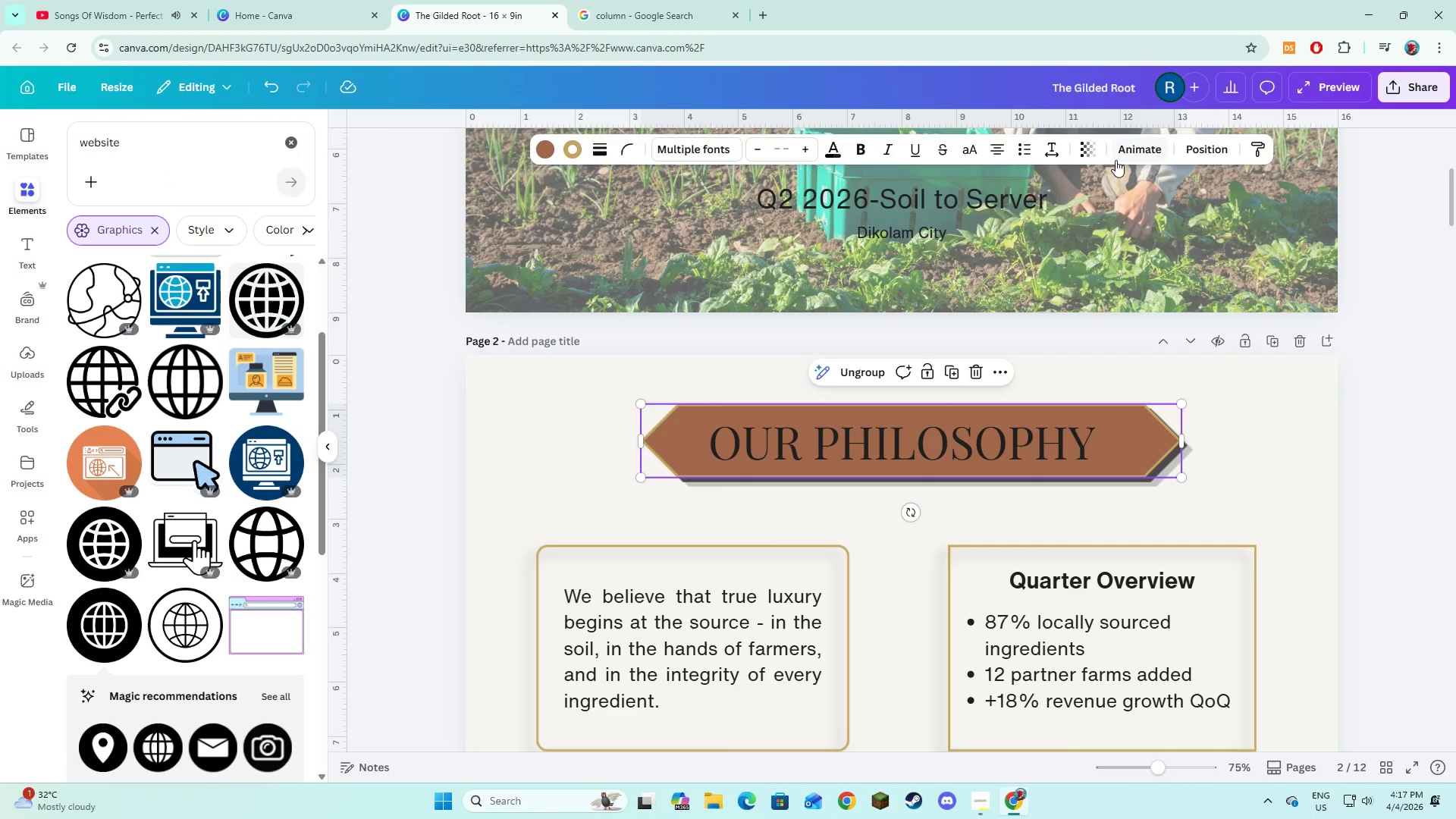 
left_click([1125, 158])
 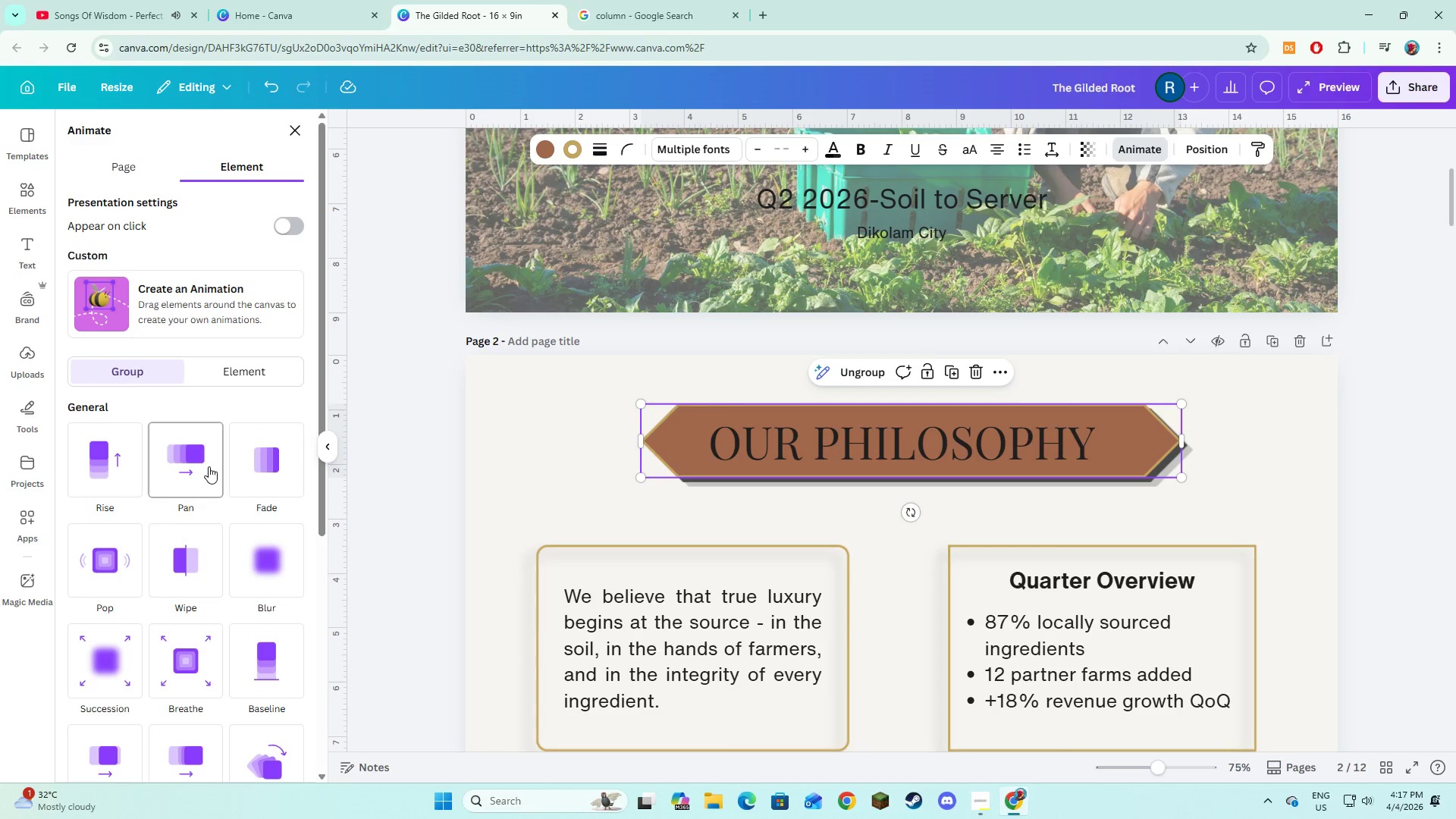 
left_click([209, 466])
 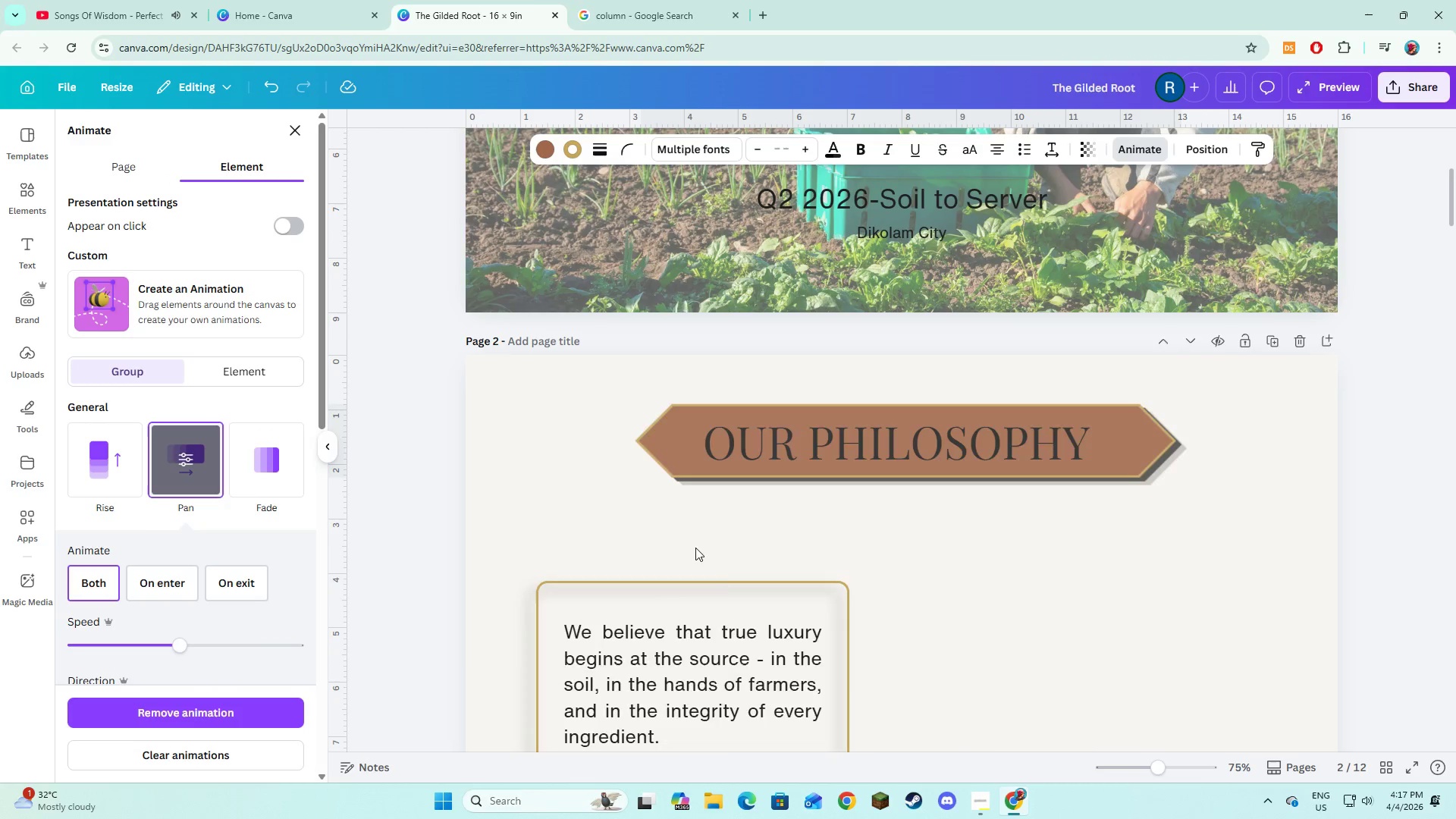 
scroll: coordinate [649, 480], scroll_direction: down, amount: 6.0
 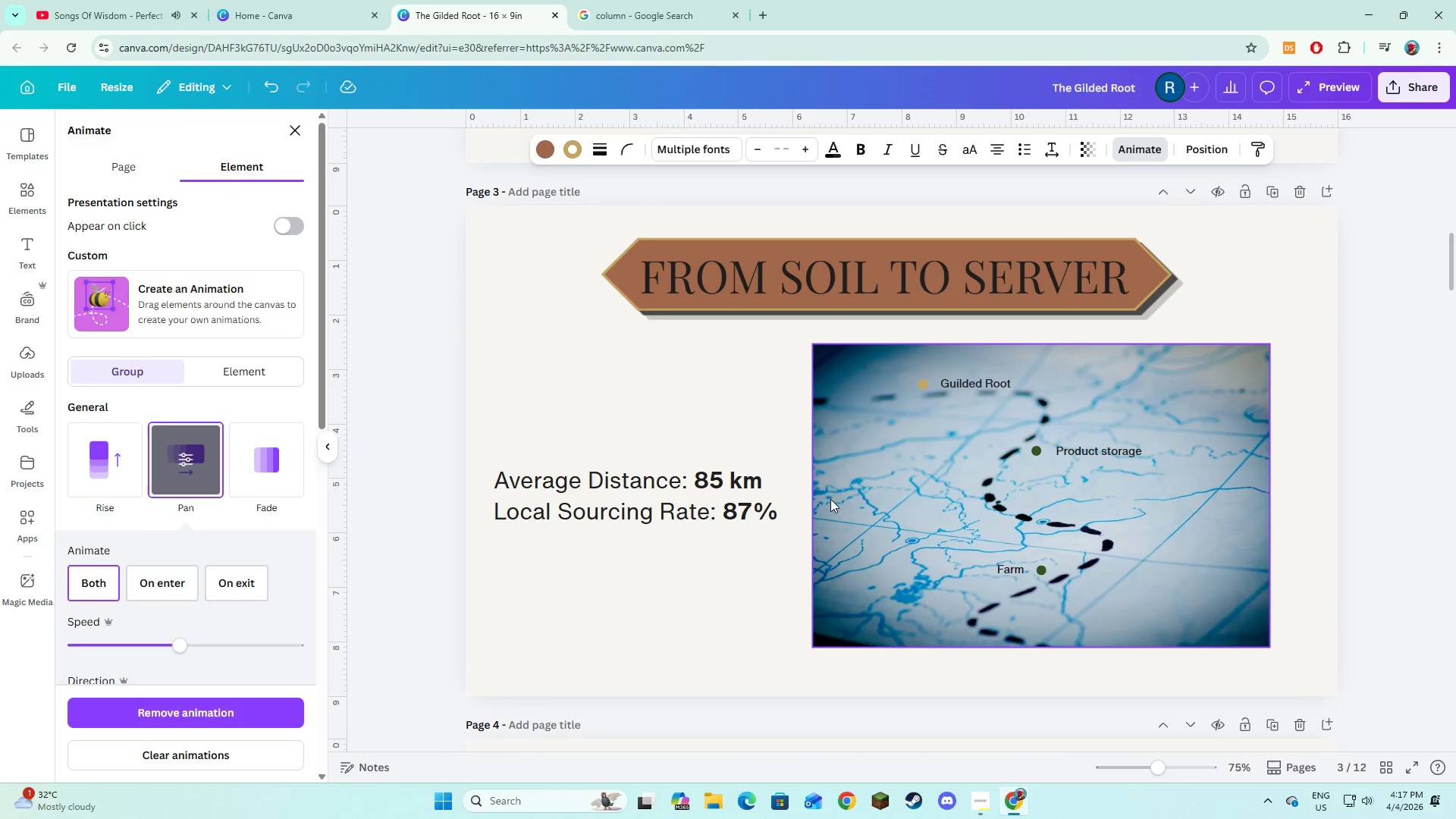 
left_click([862, 502])
 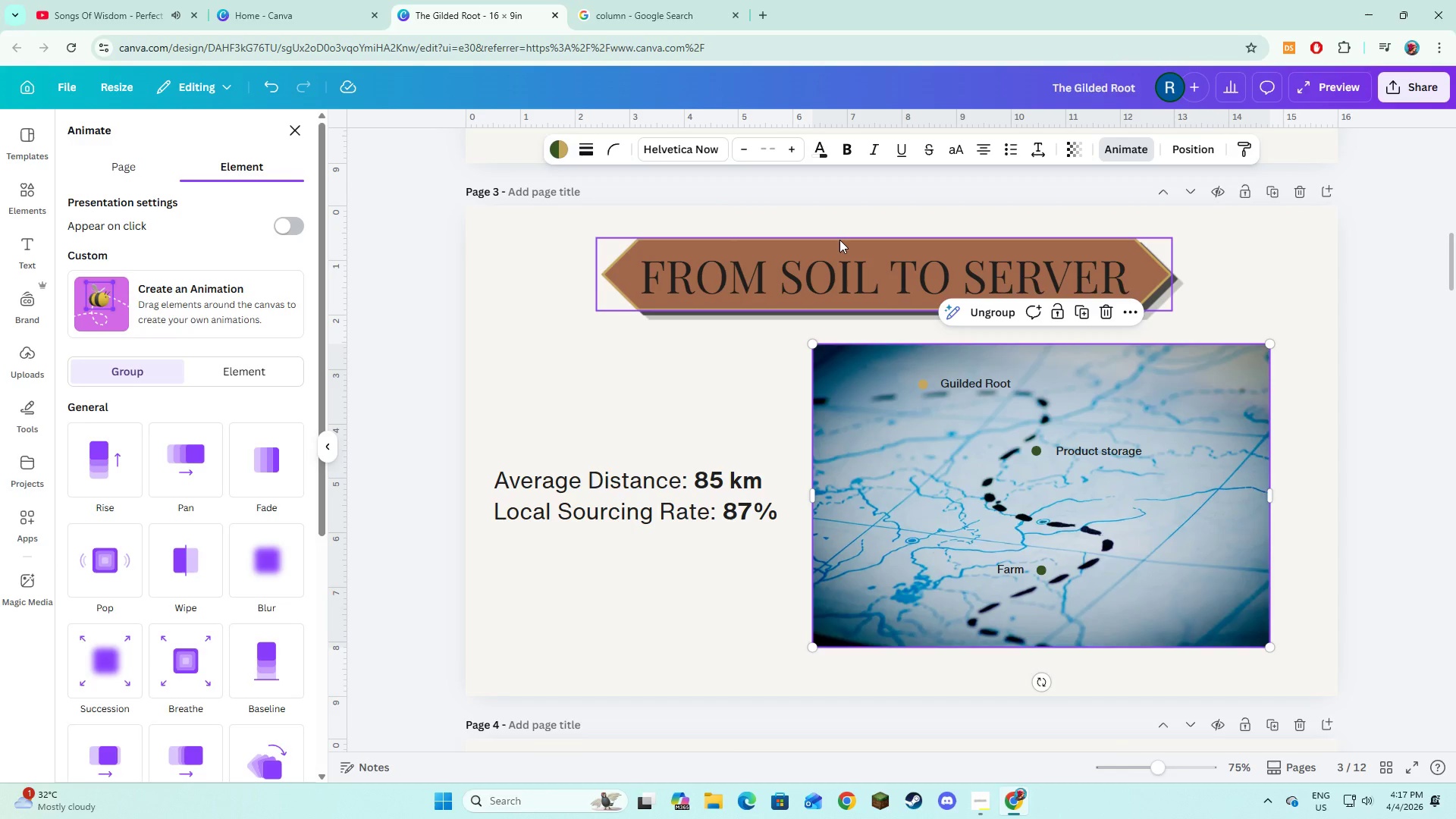 
left_click([1018, 314])
 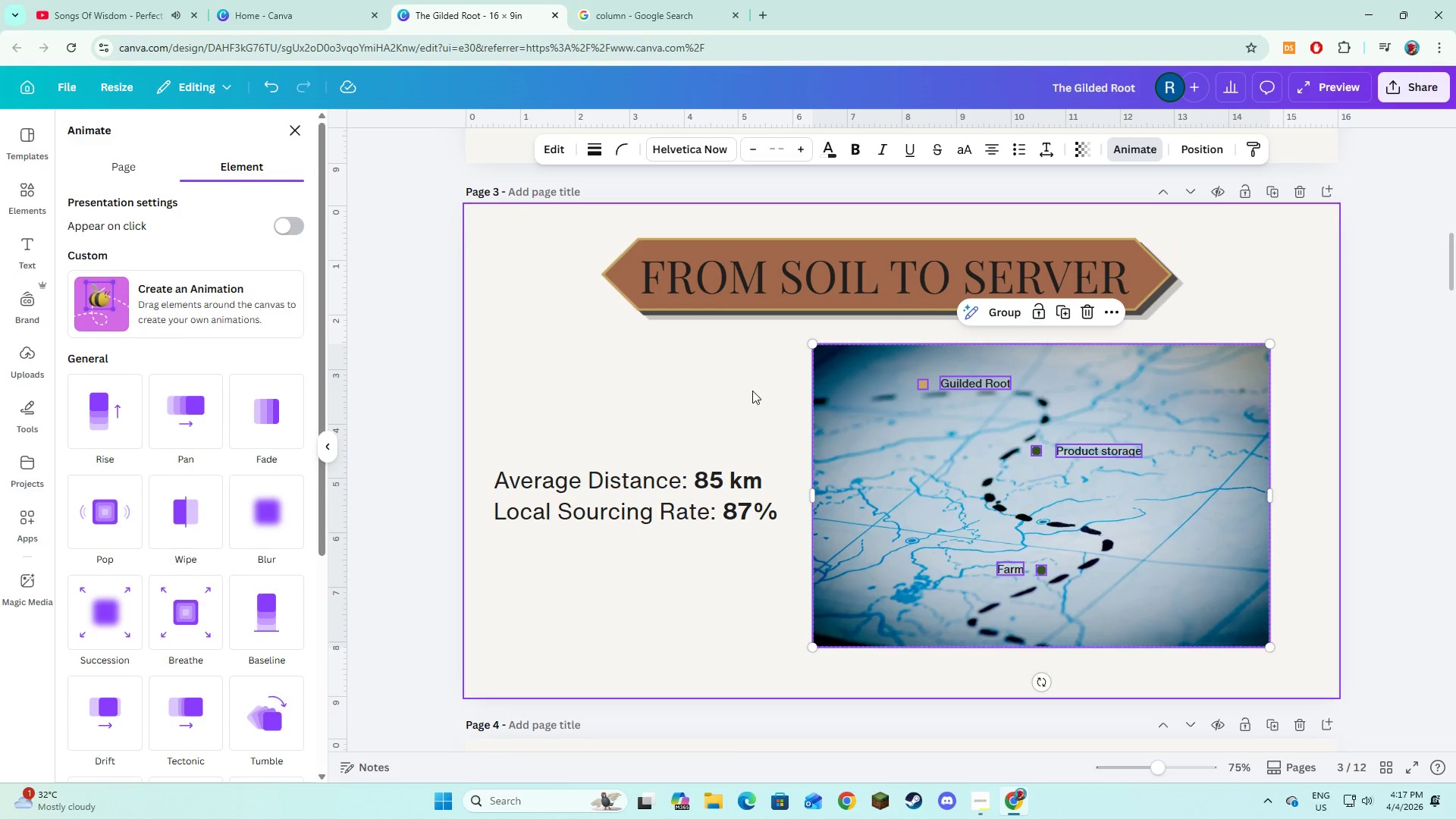 
left_click([752, 391])
 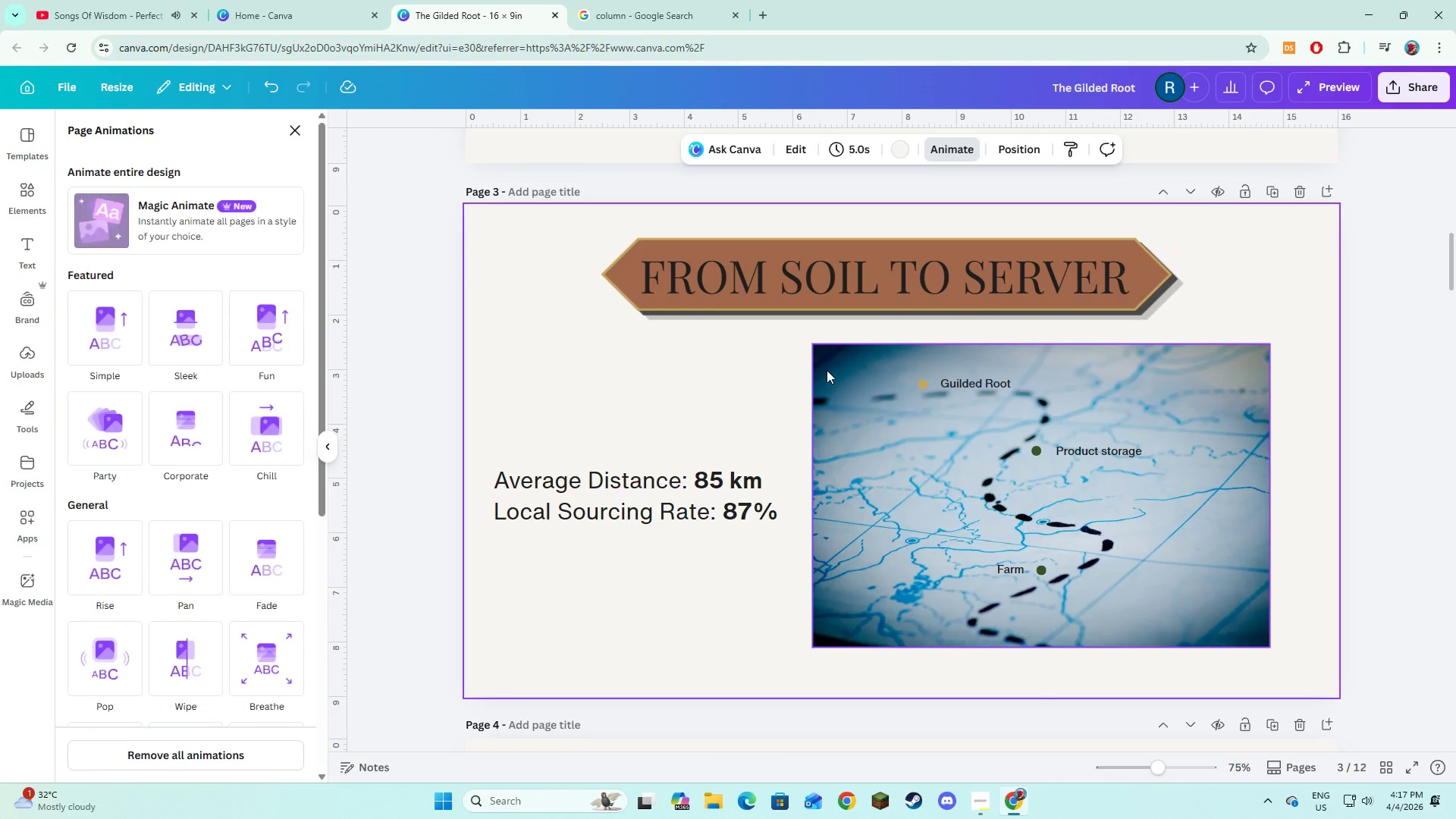 
left_click([827, 370])
 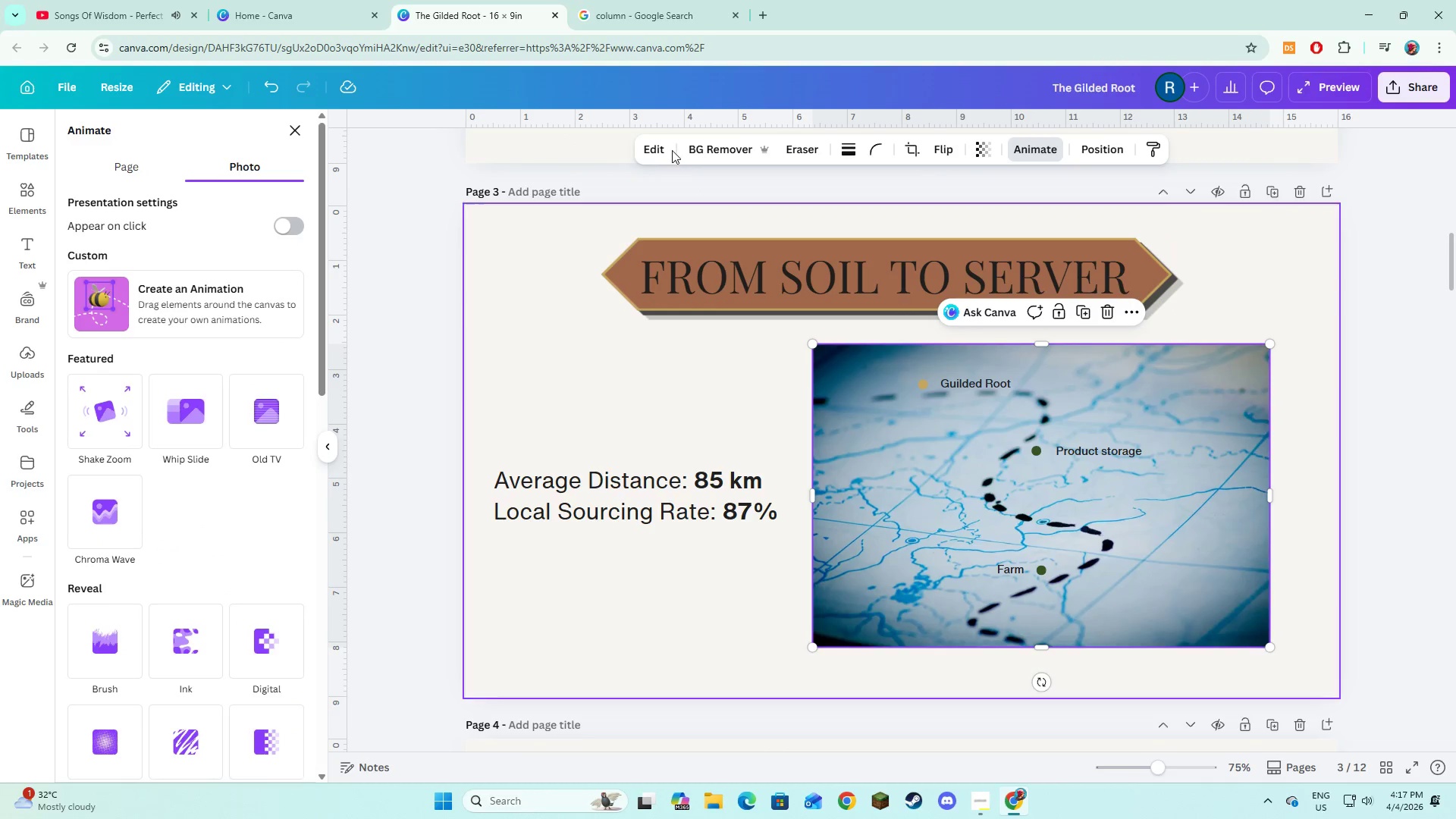 
left_click([672, 150])
 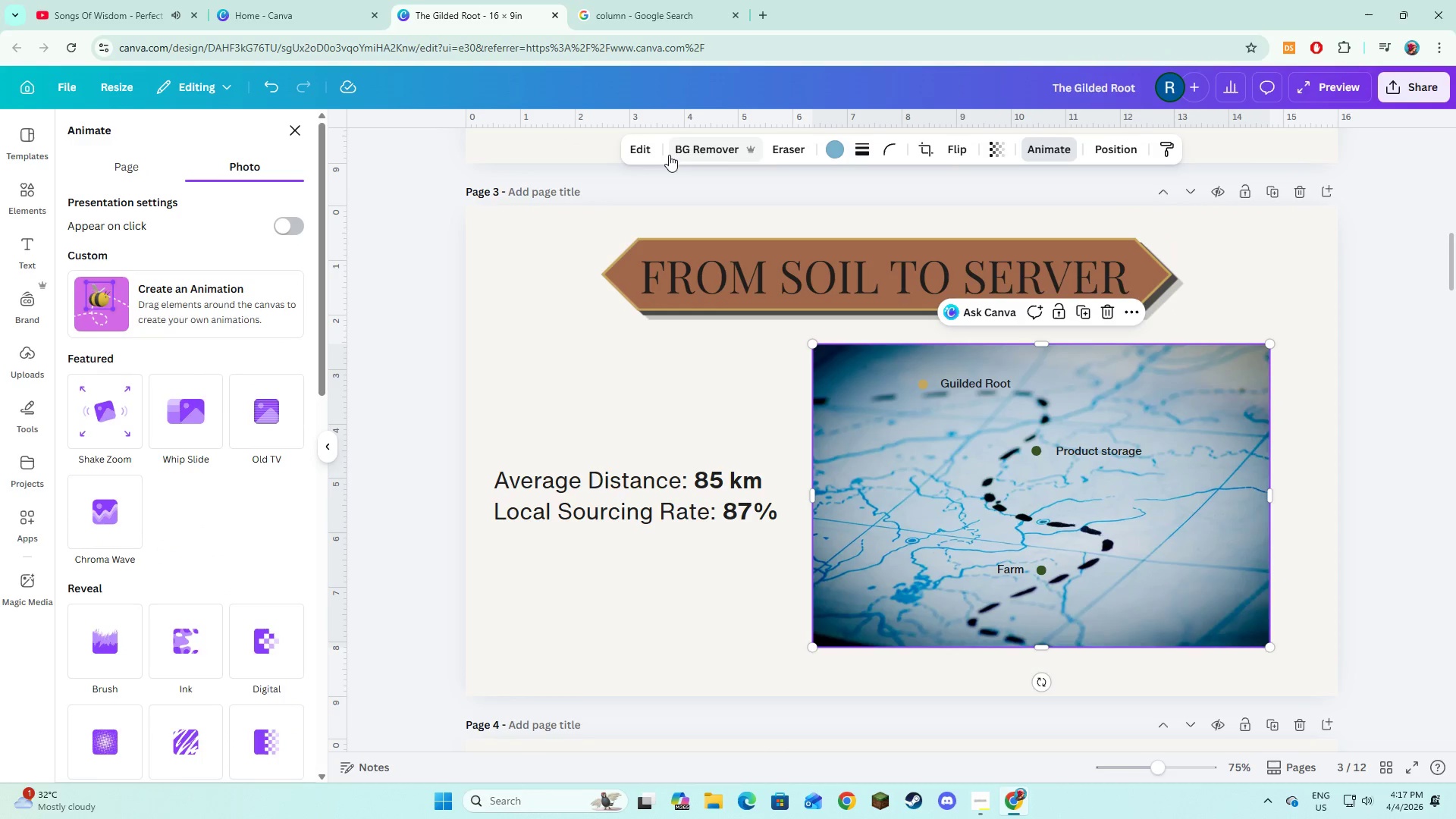 
left_click([654, 145])
 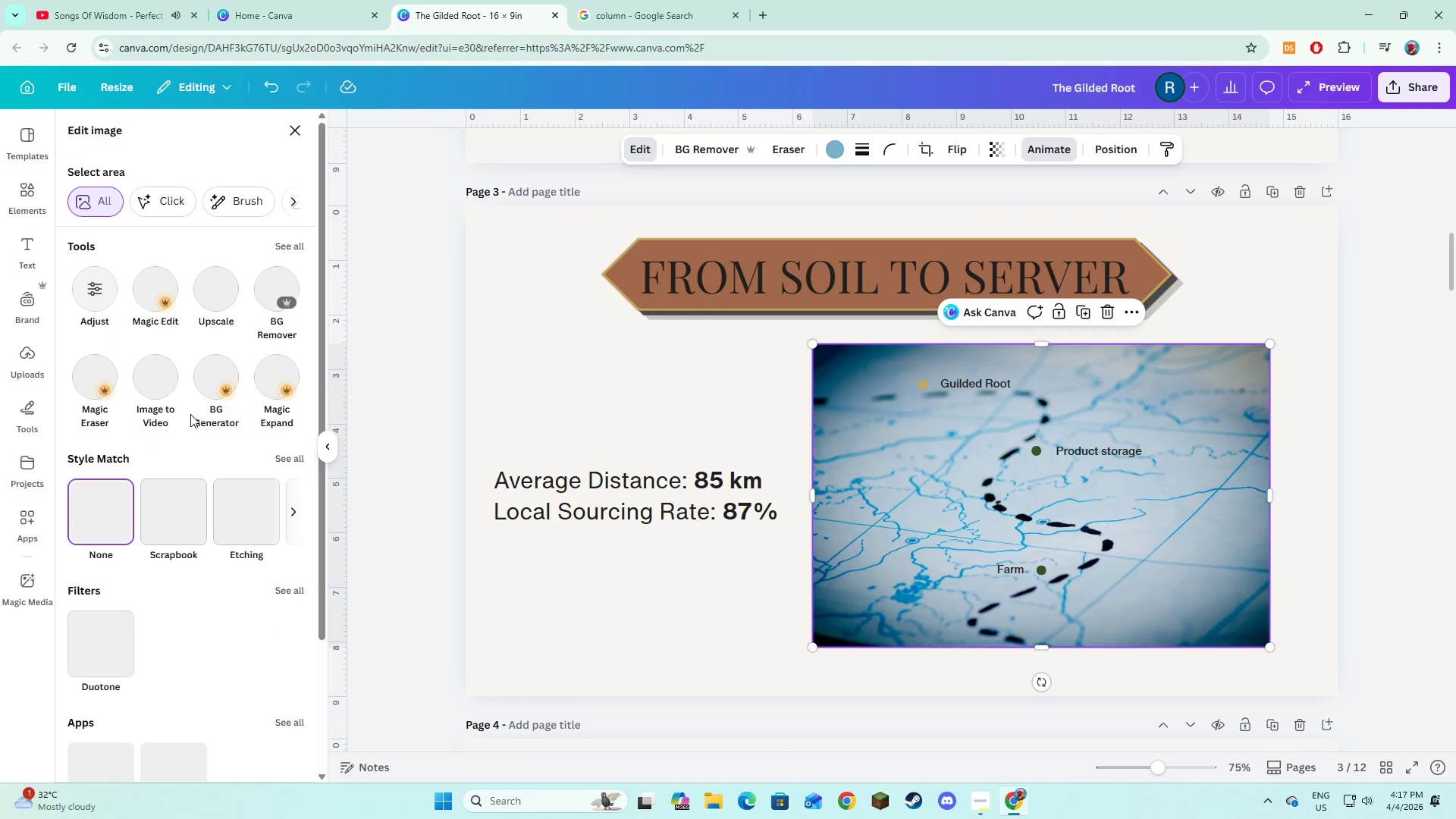 
scroll: coordinate [188, 510], scroll_direction: down, amount: 7.0
 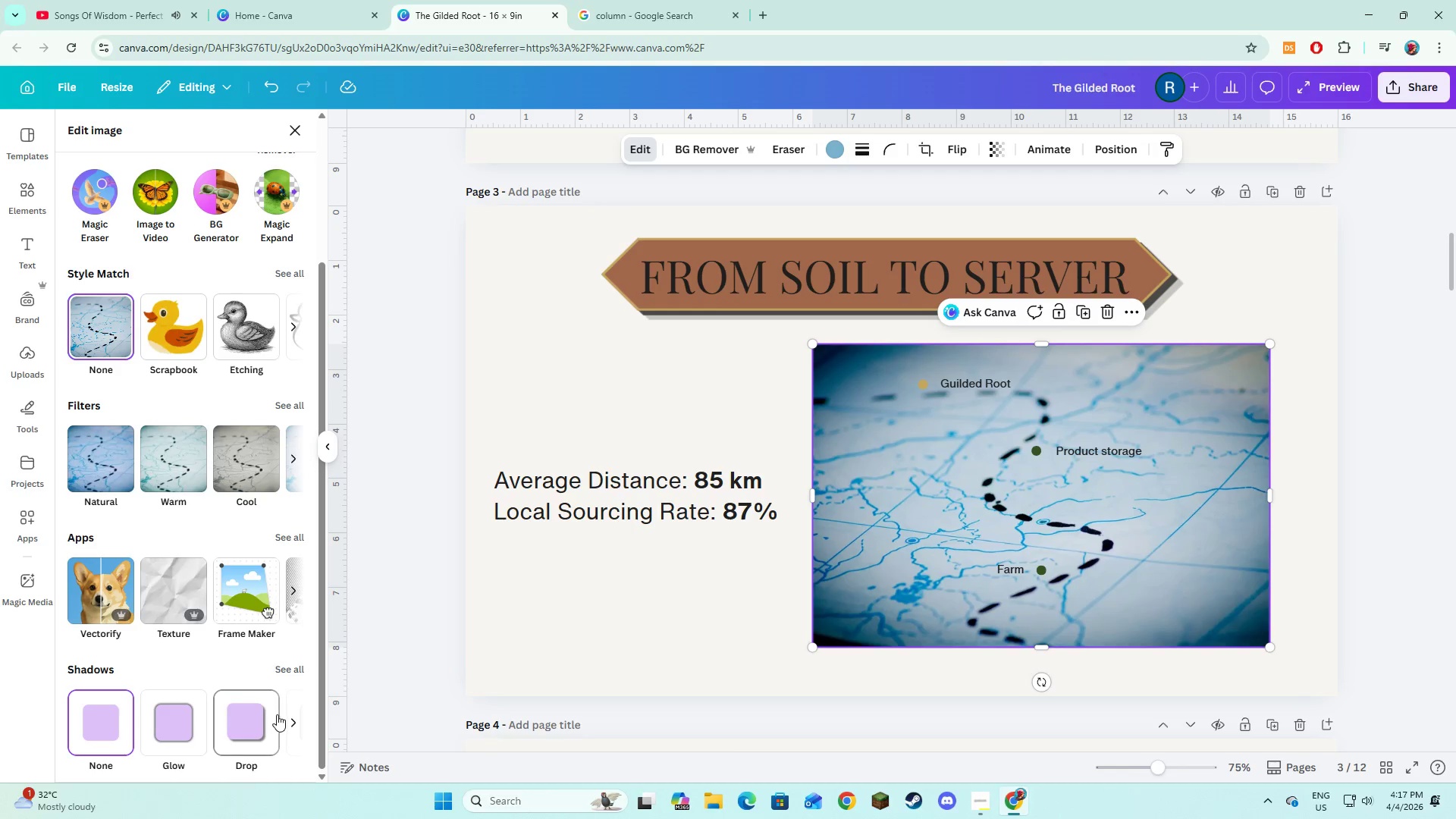 
left_click([267, 721])
 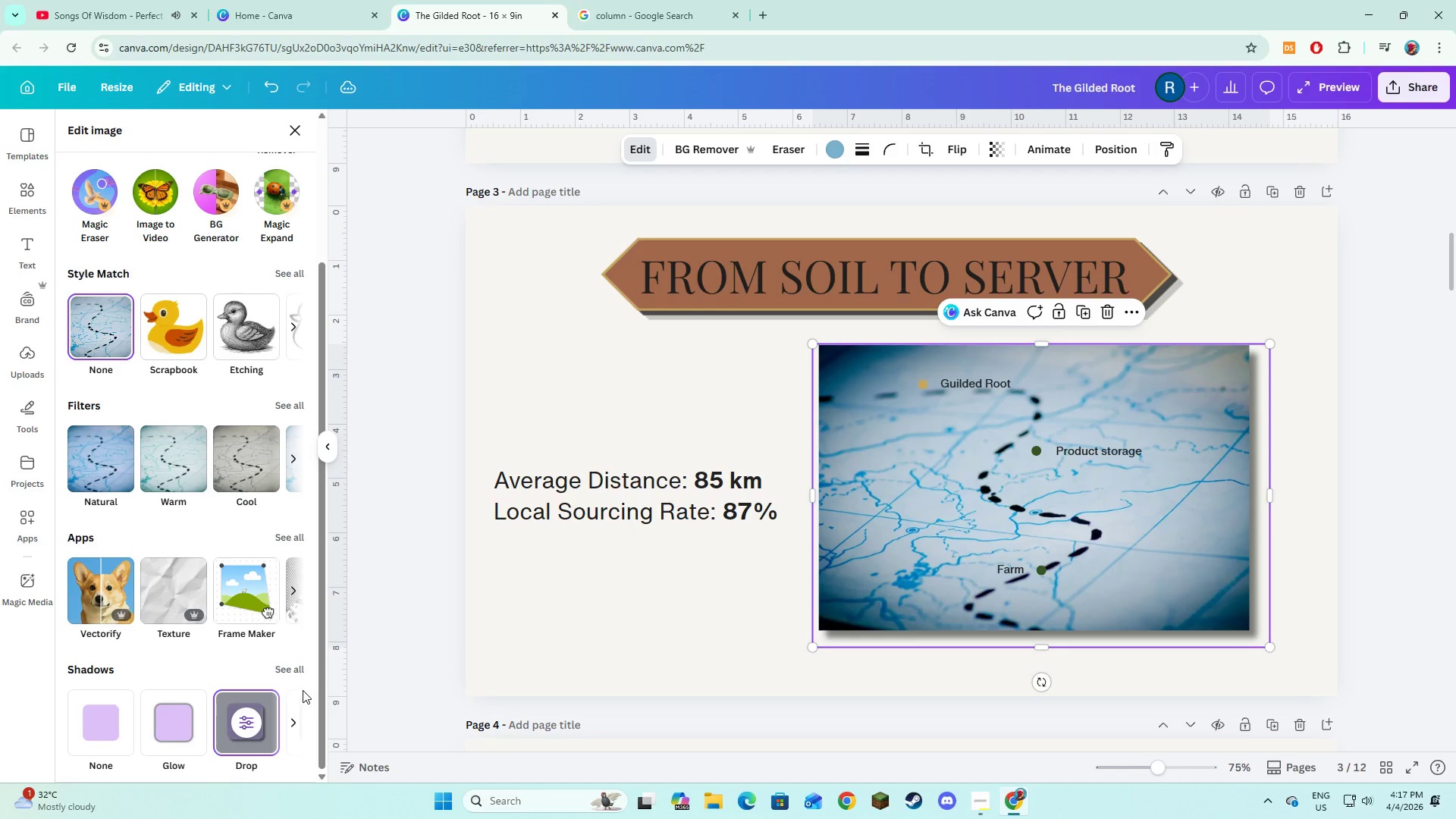 
left_click([298, 670])
 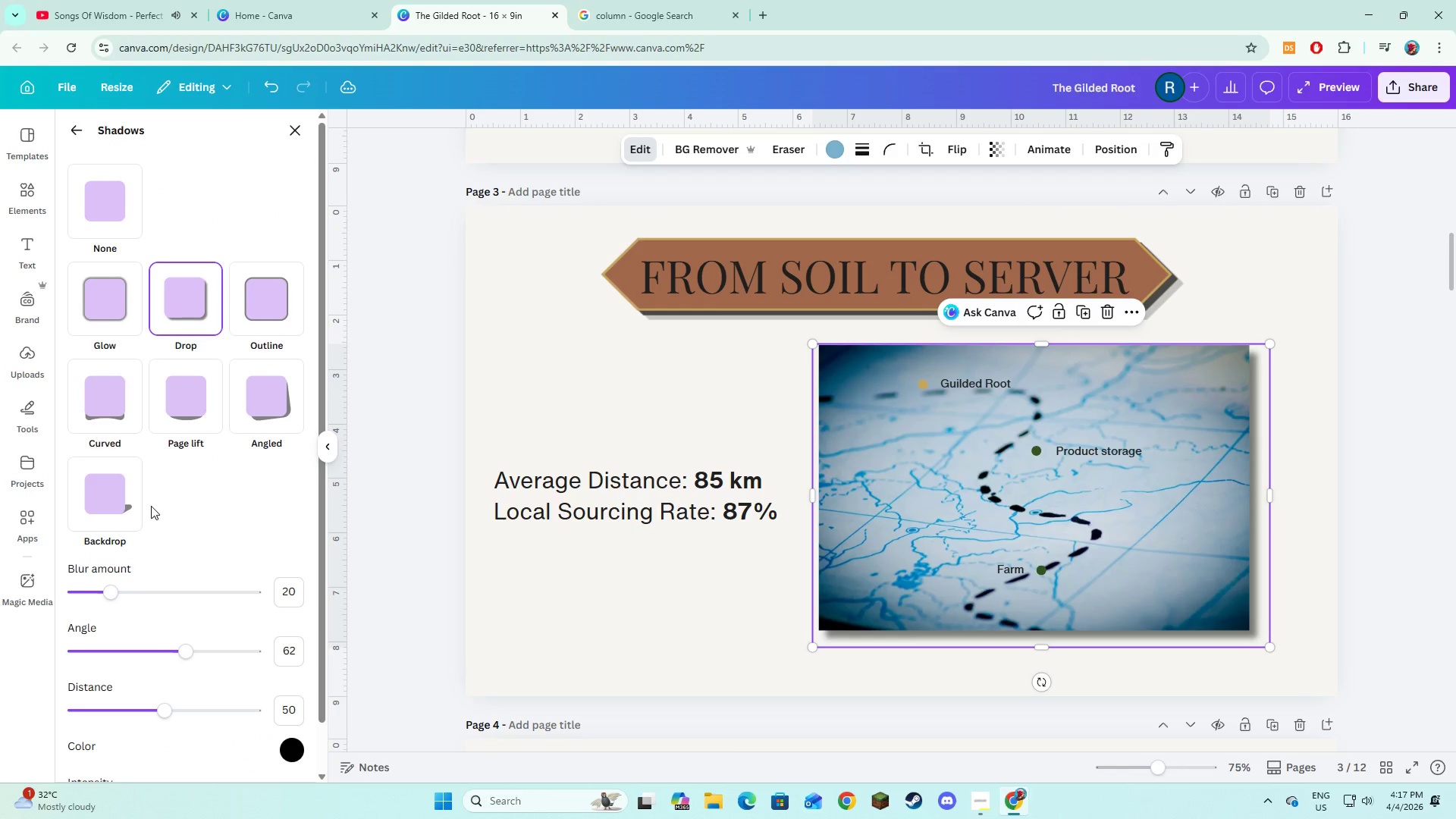 
left_click([122, 510])
 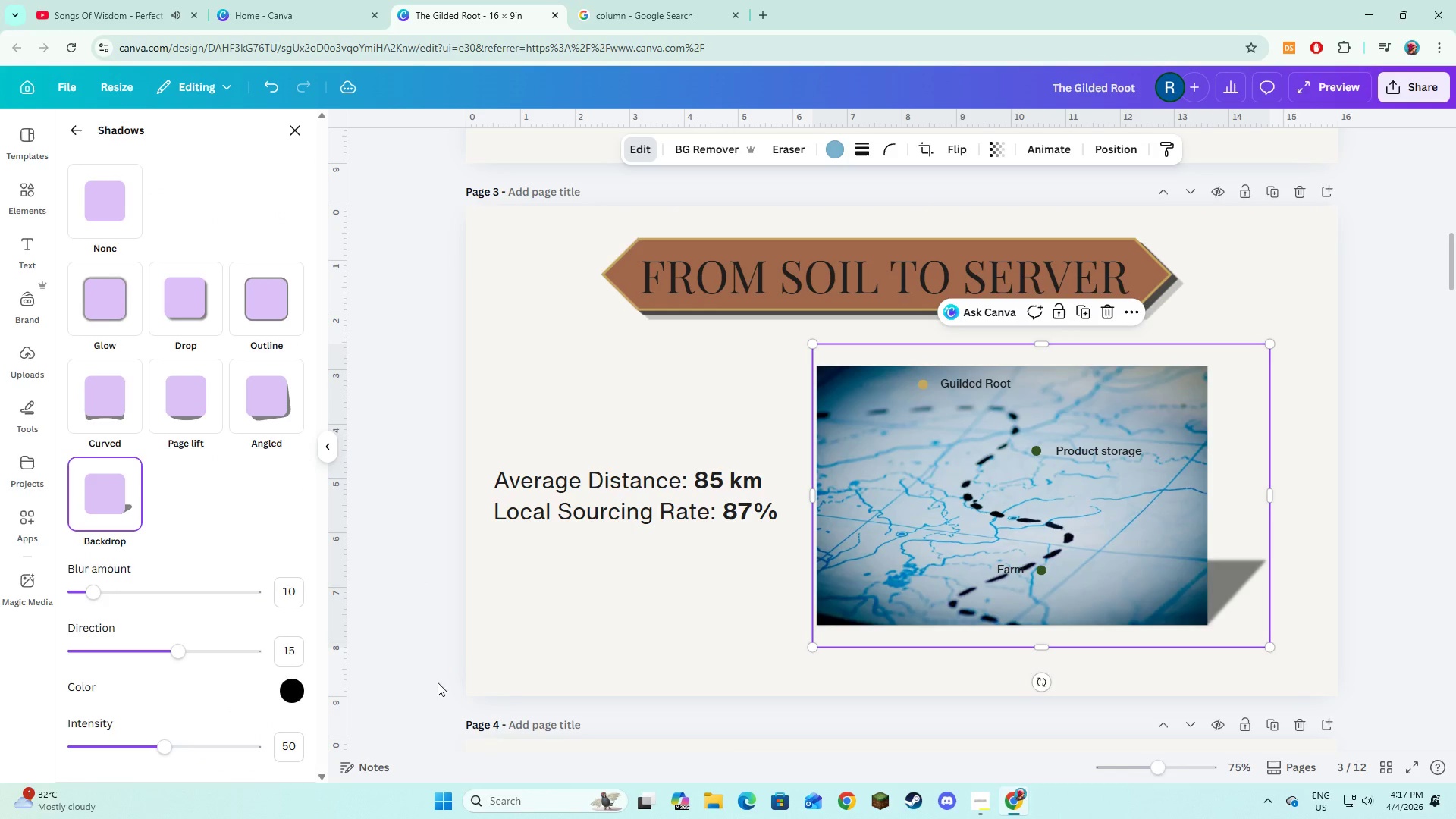 
left_click([594, 653])
 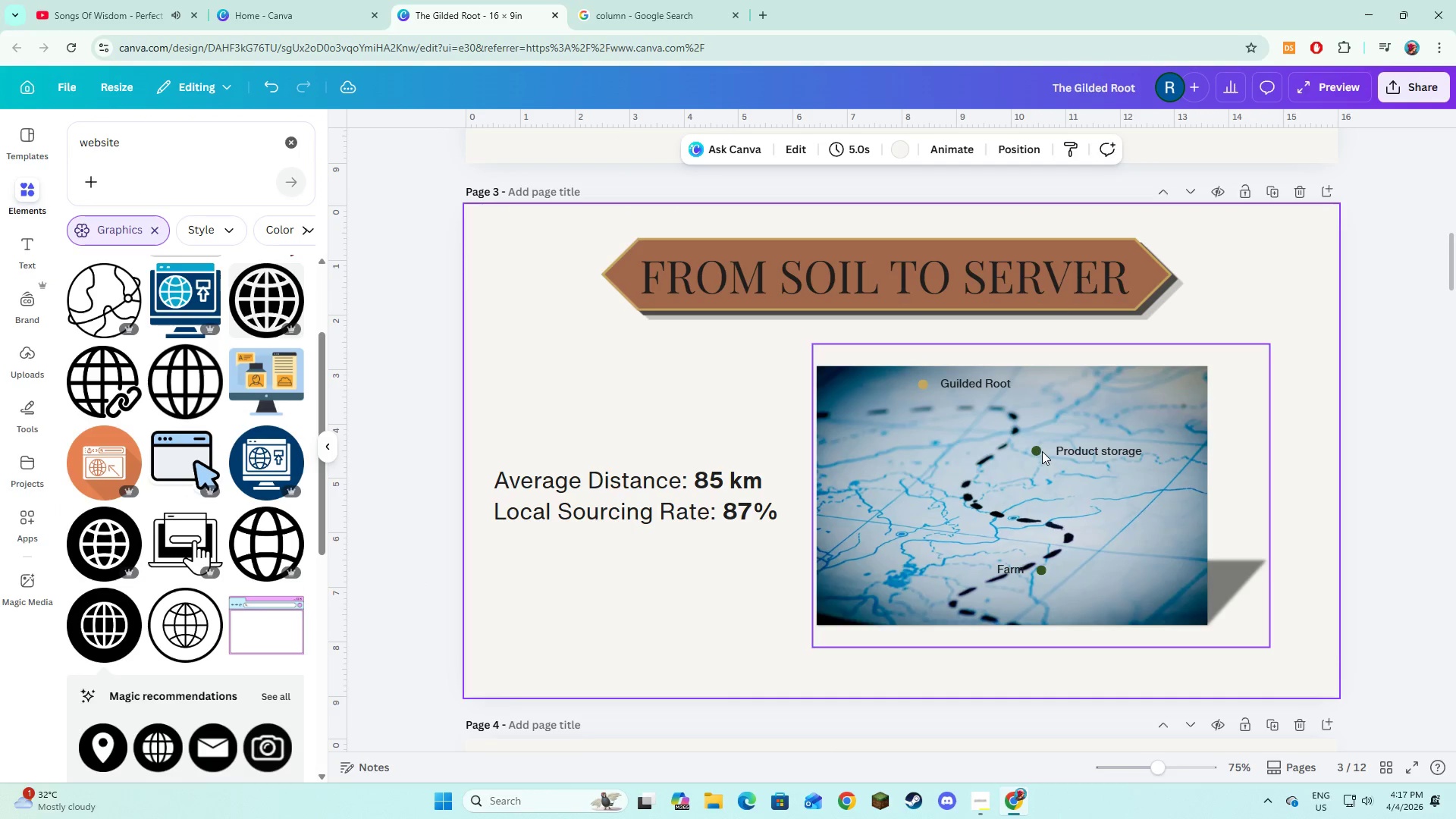 
left_click([1039, 451])
 